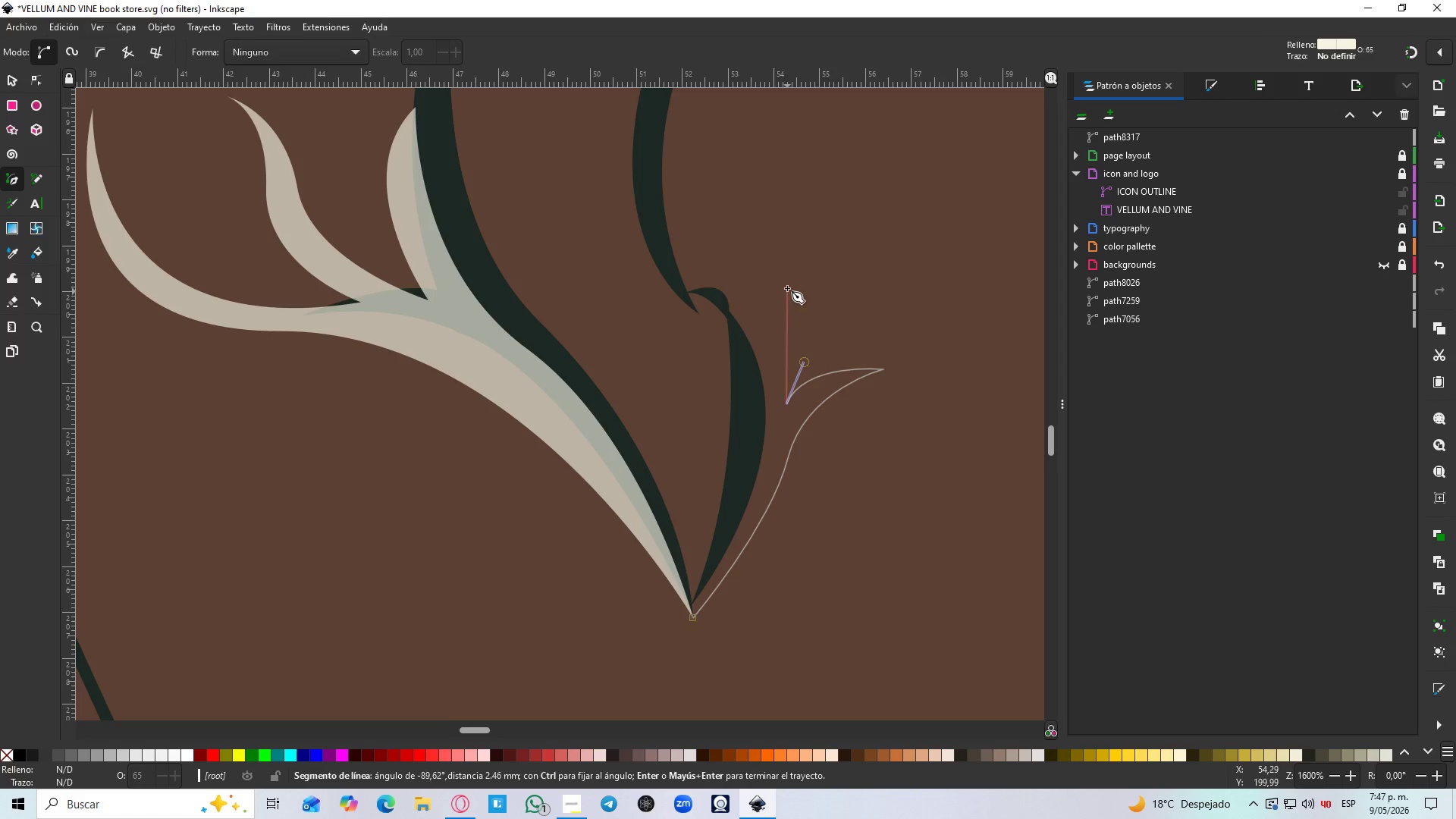 
left_click_drag(start_coordinate=[783, 276], to_coordinate=[765, 218])
 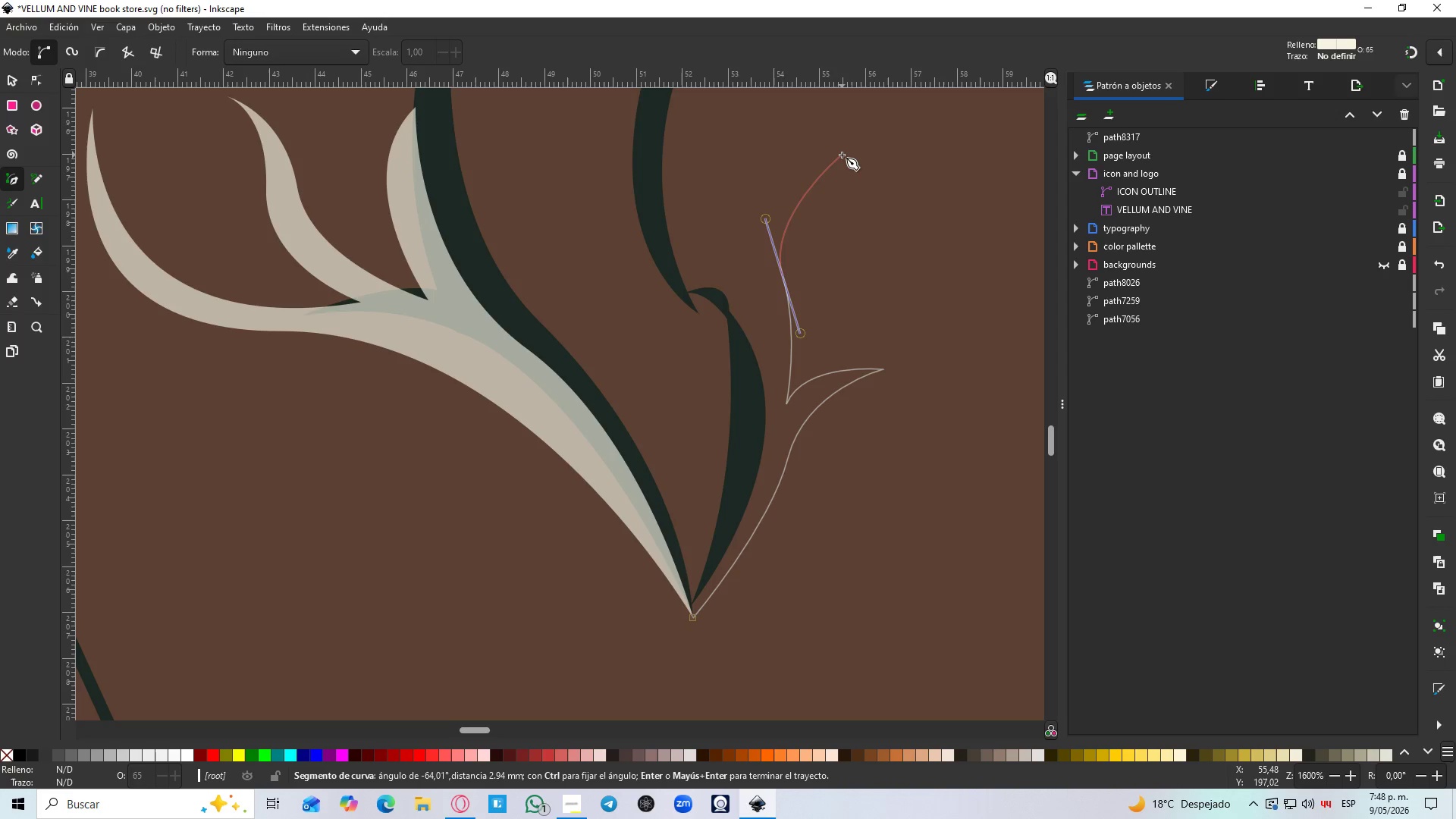 
left_click([847, 155])
 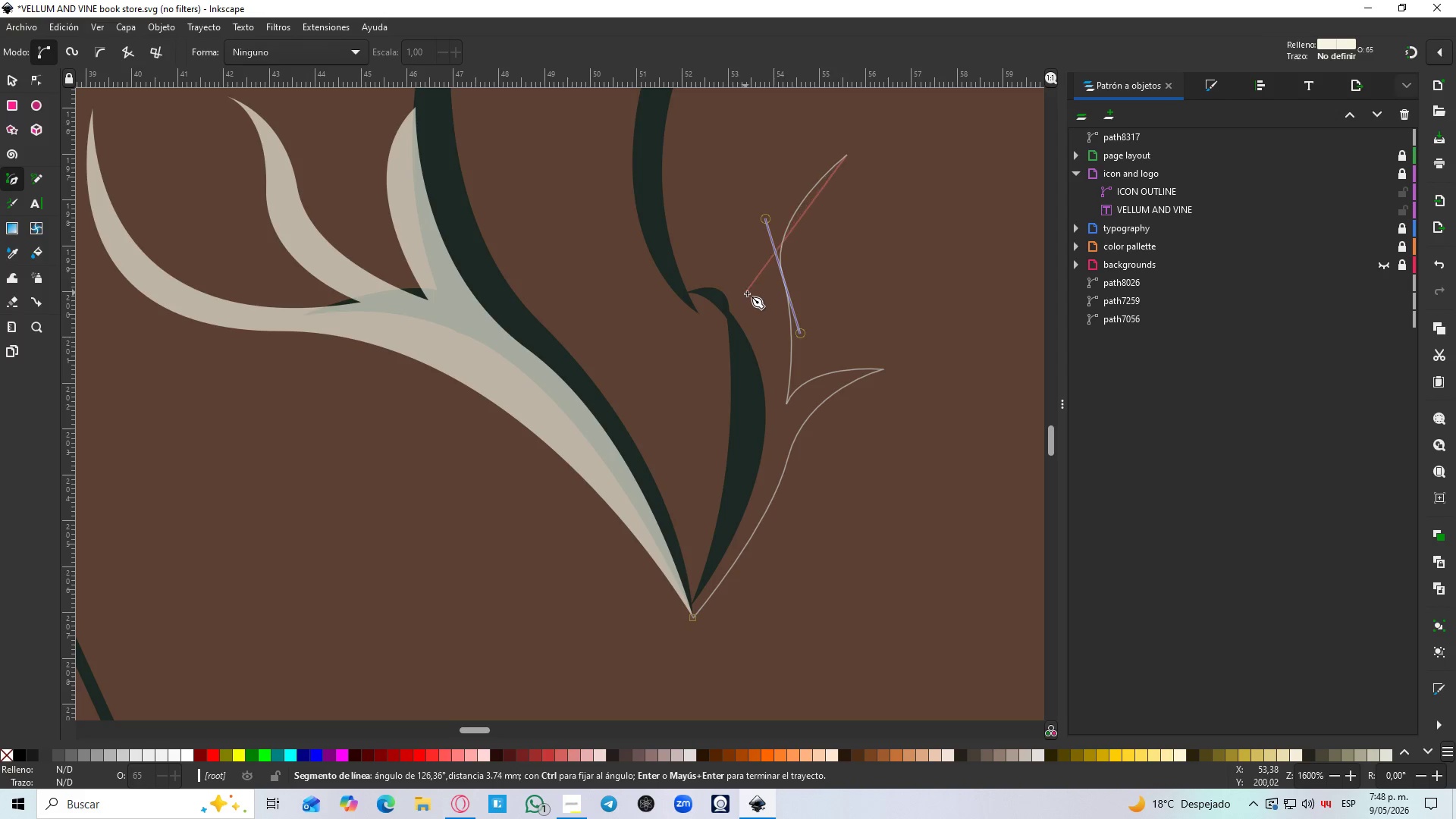 
left_click_drag(start_coordinate=[755, 290], to_coordinate=[758, 392])
 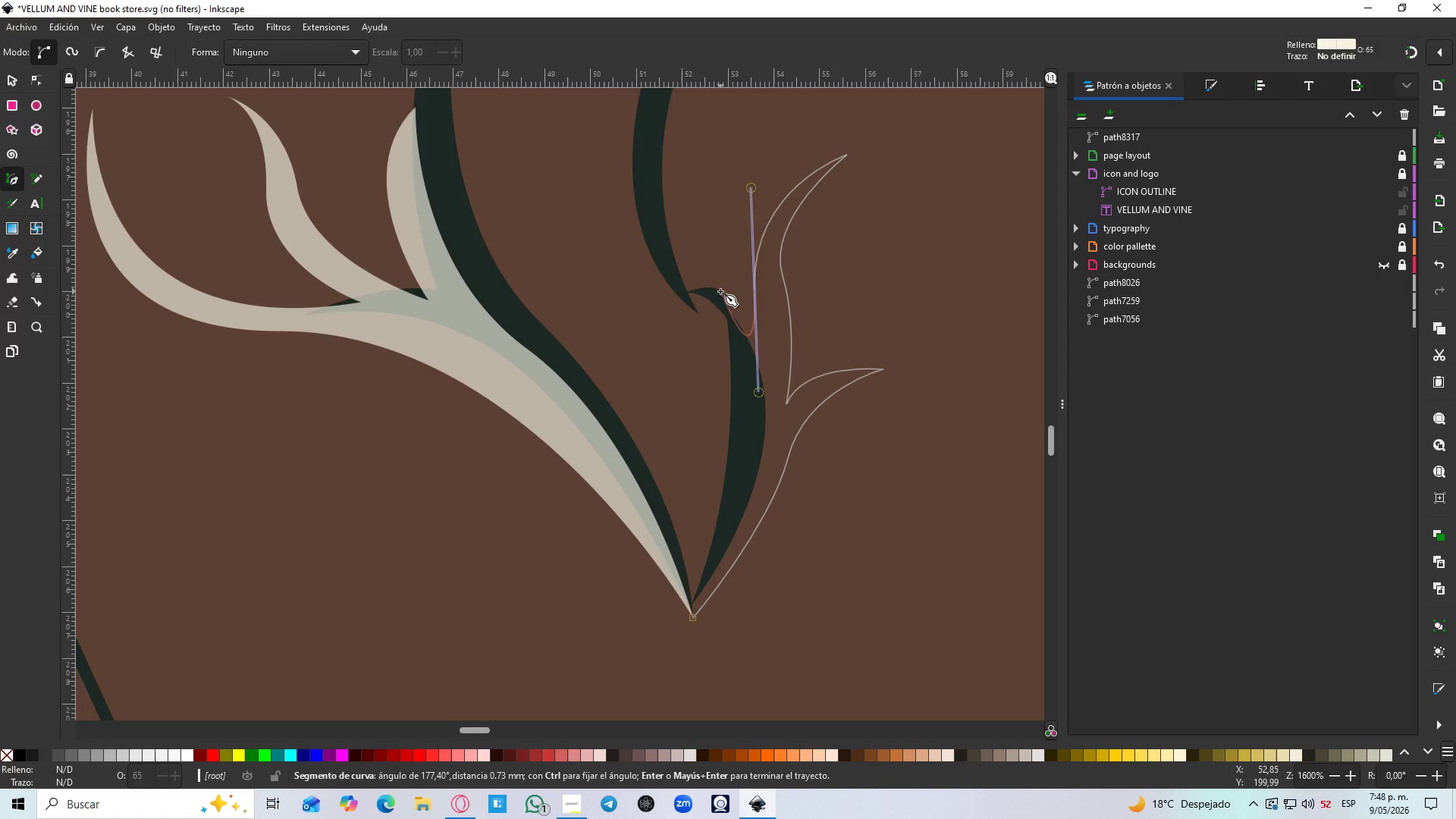 
key(Shift+L)
 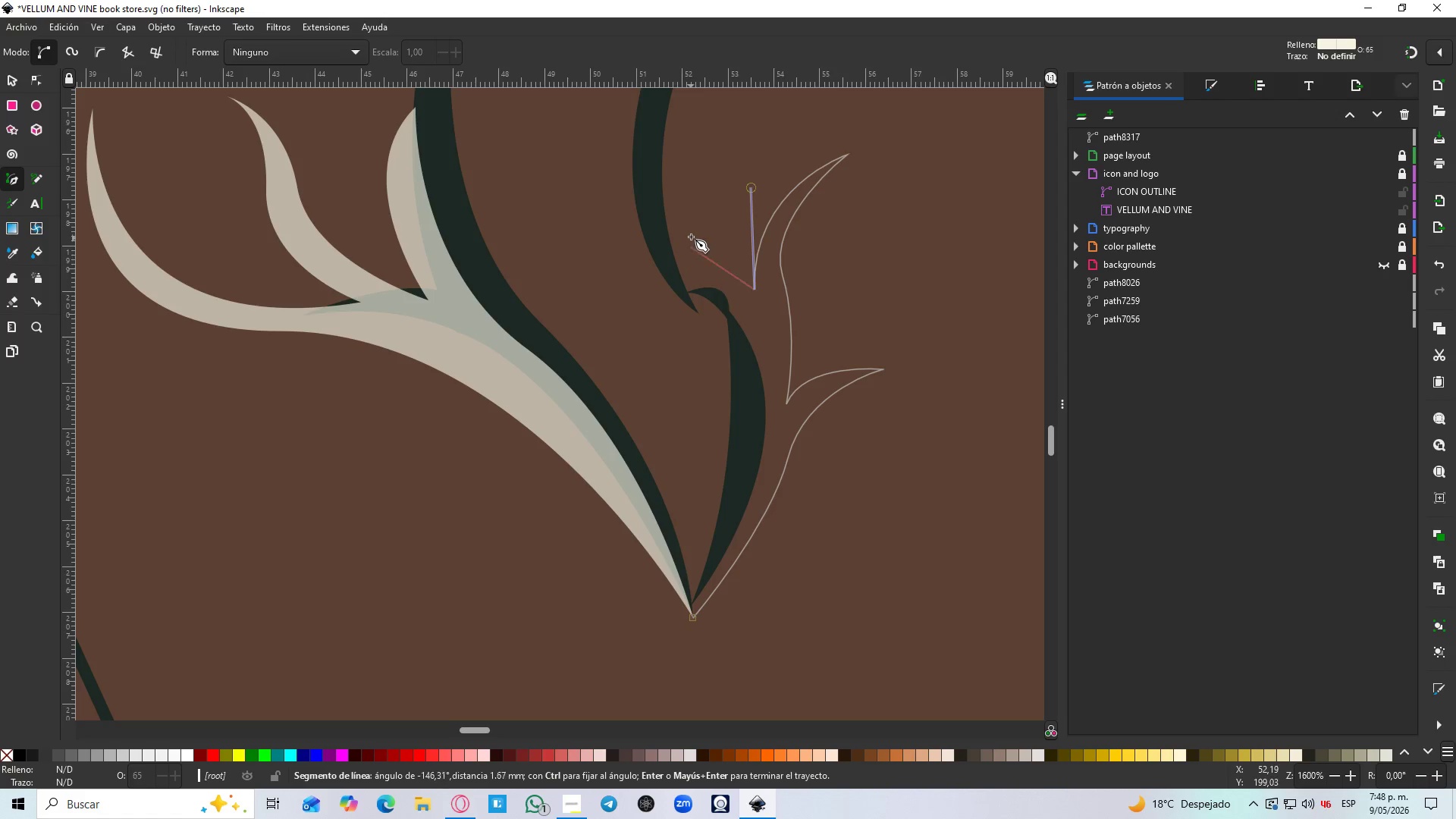 
left_click_drag(start_coordinate=[661, 190], to_coordinate=[632, 127])
 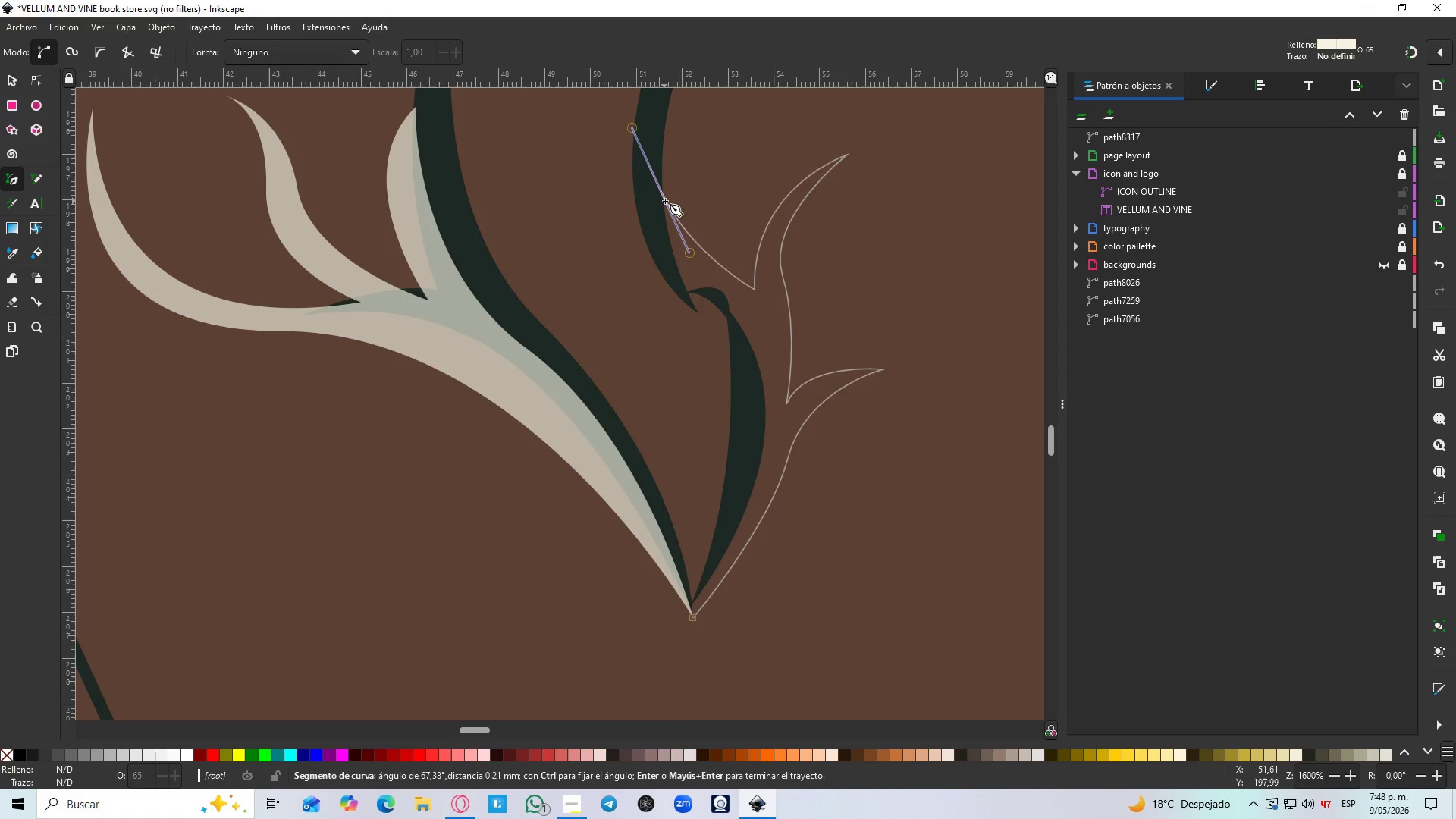 
hold_key(key=ControlLeft, duration=0.45)
 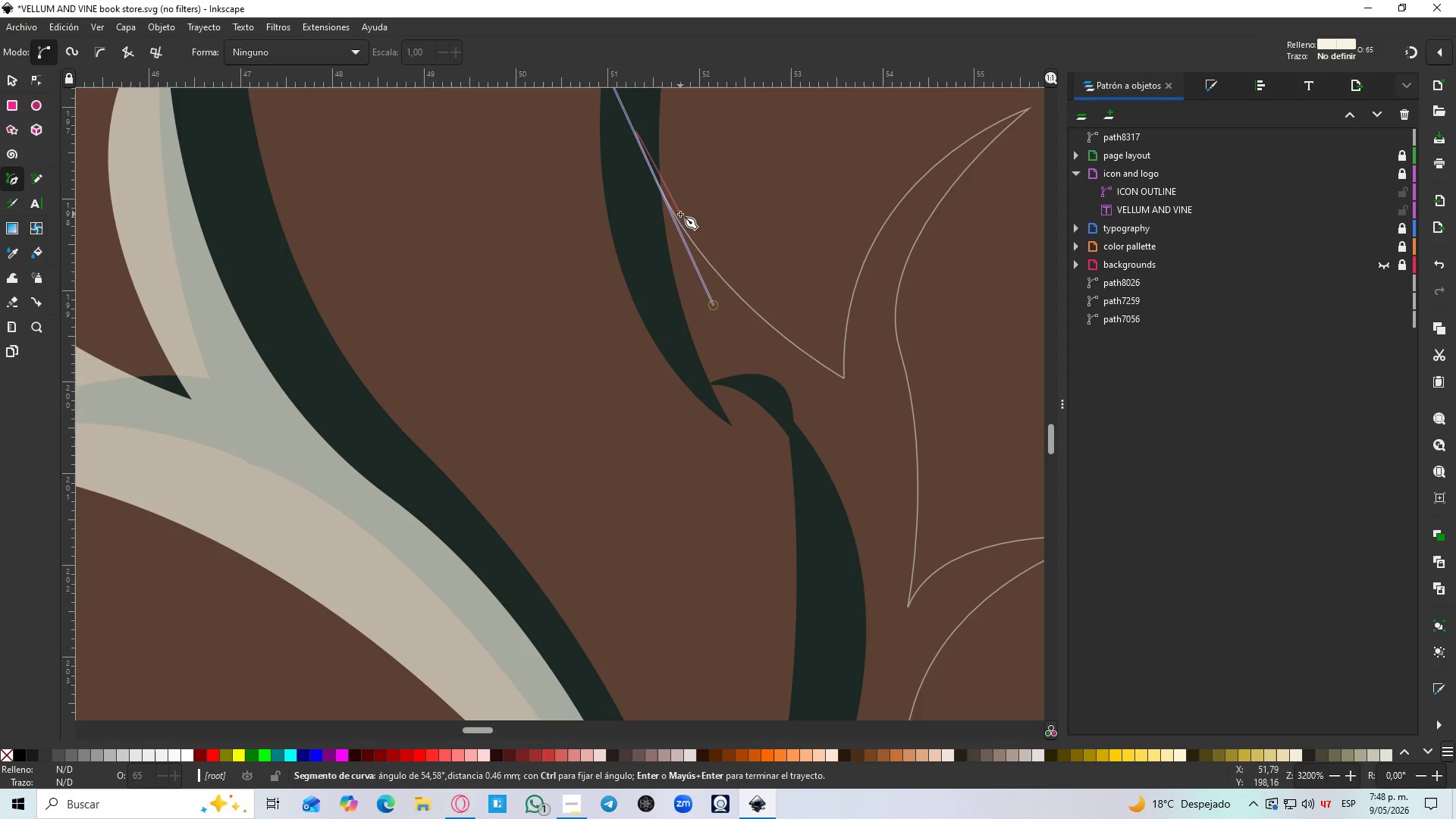 
key(Shift+L)
 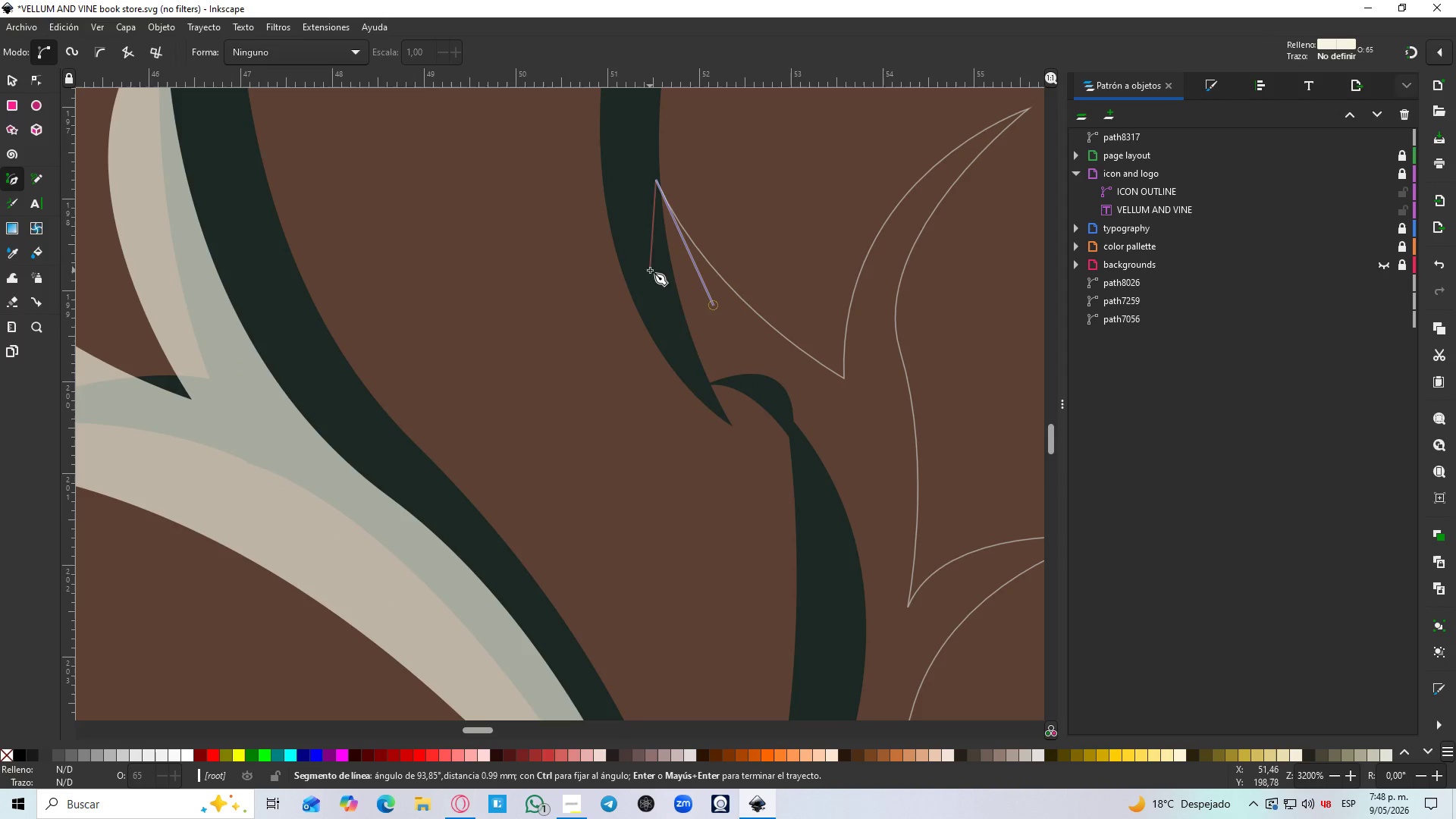 
left_click([689, 375])
 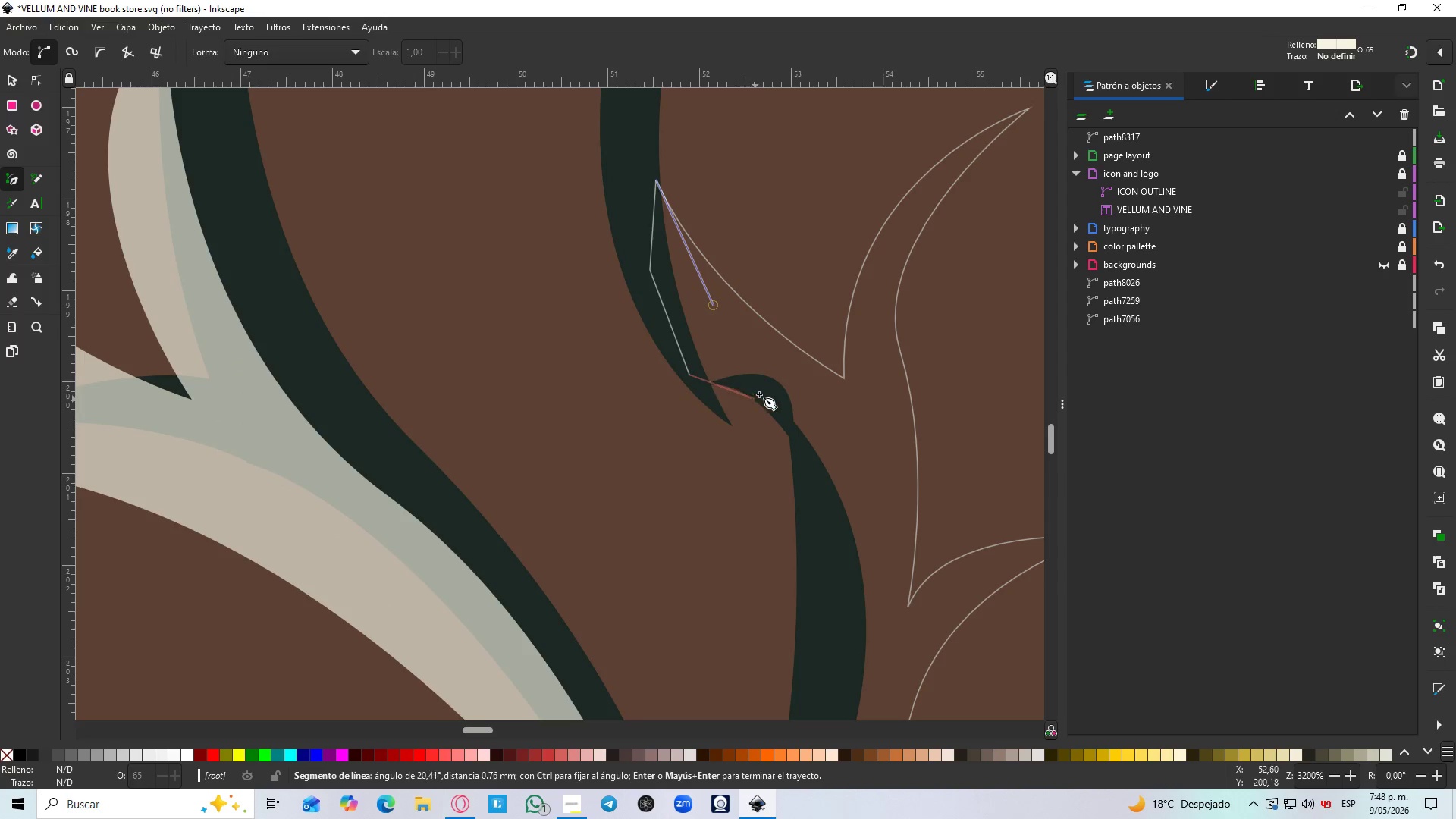 
left_click([760, 394])
 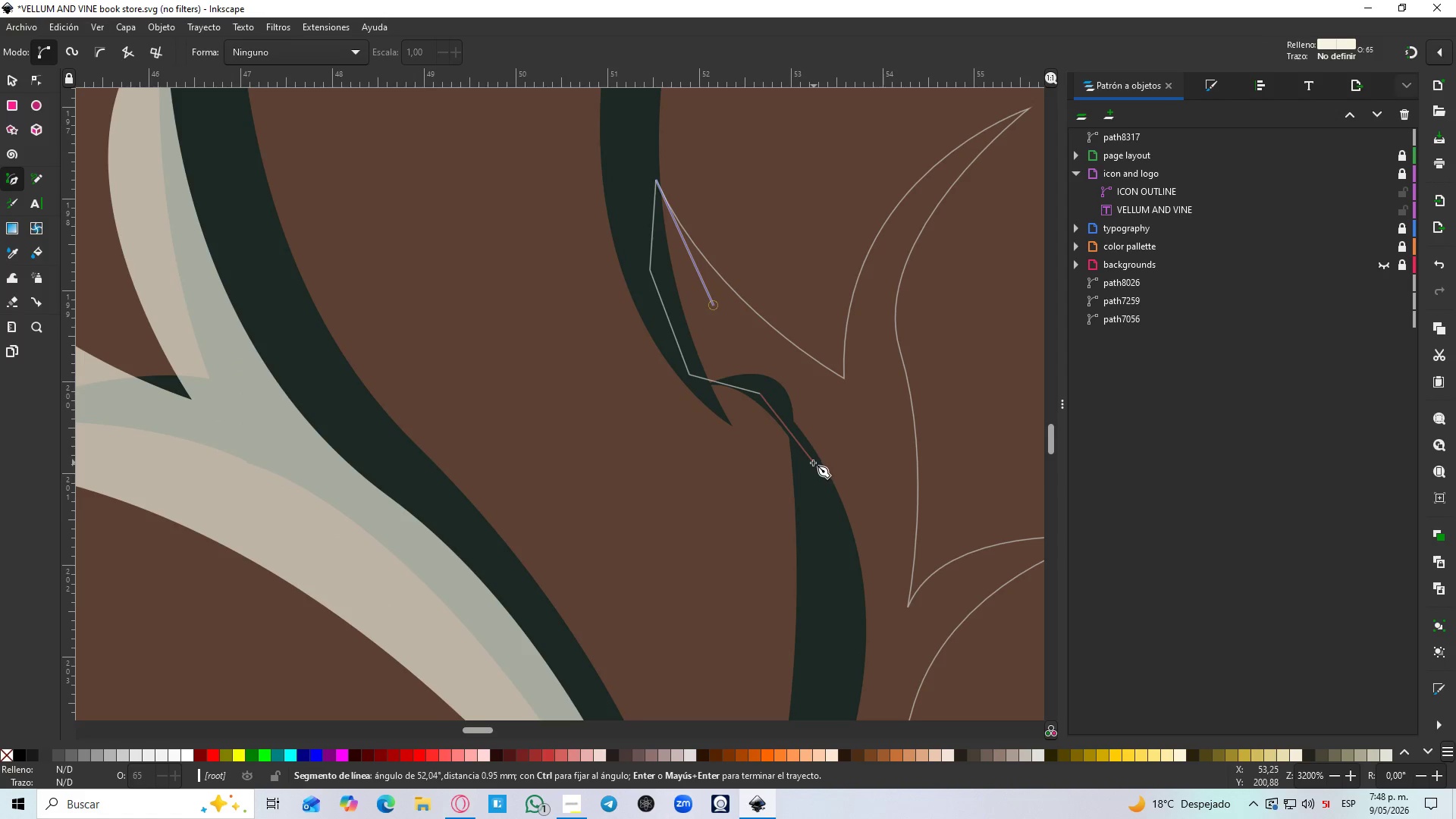 
scroll: coordinate [665, 201], scroll_direction: up, amount: 2.0
 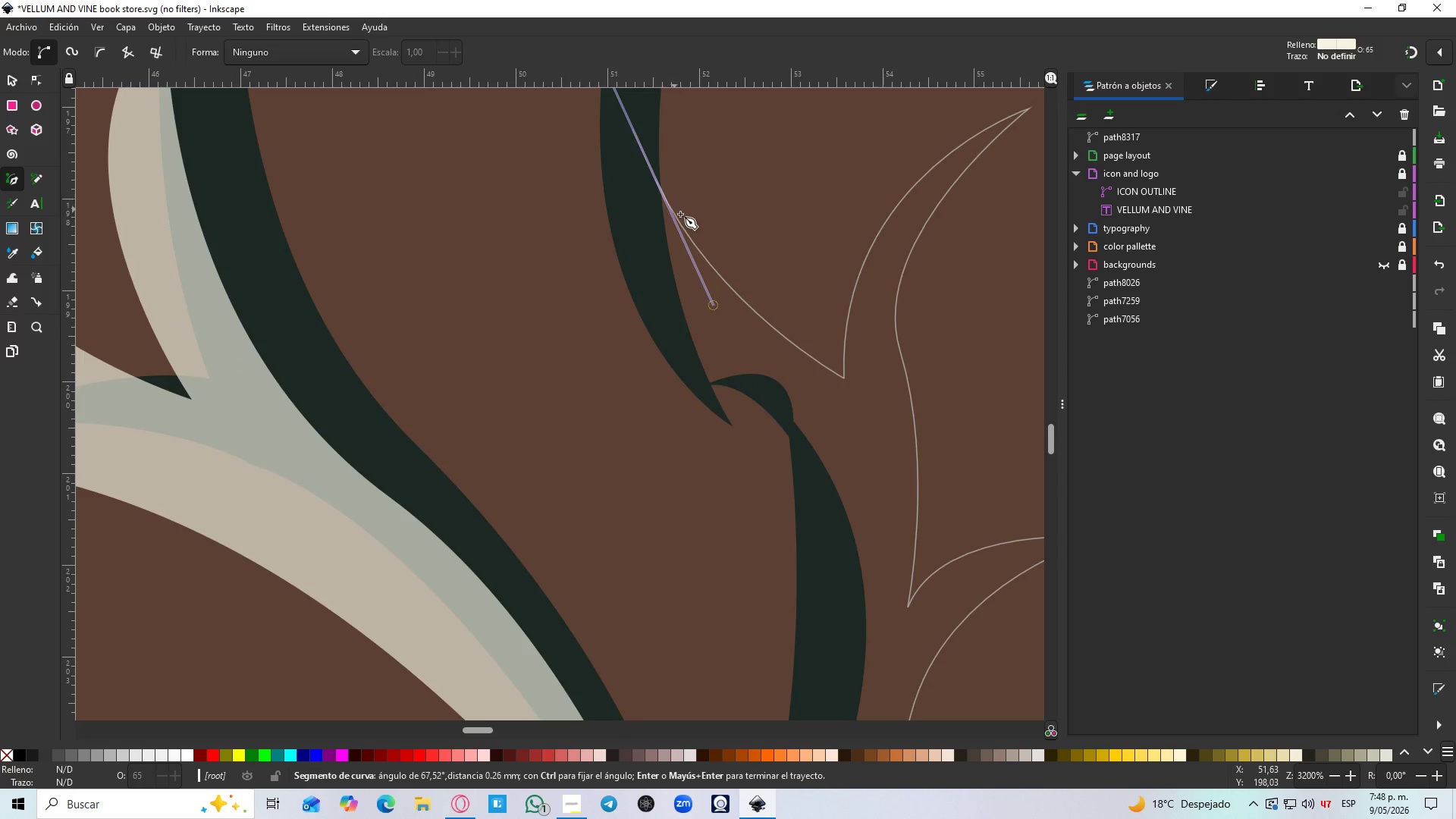 
left_click_drag(start_coordinate=[720, 553], to_coordinate=[663, 626])
 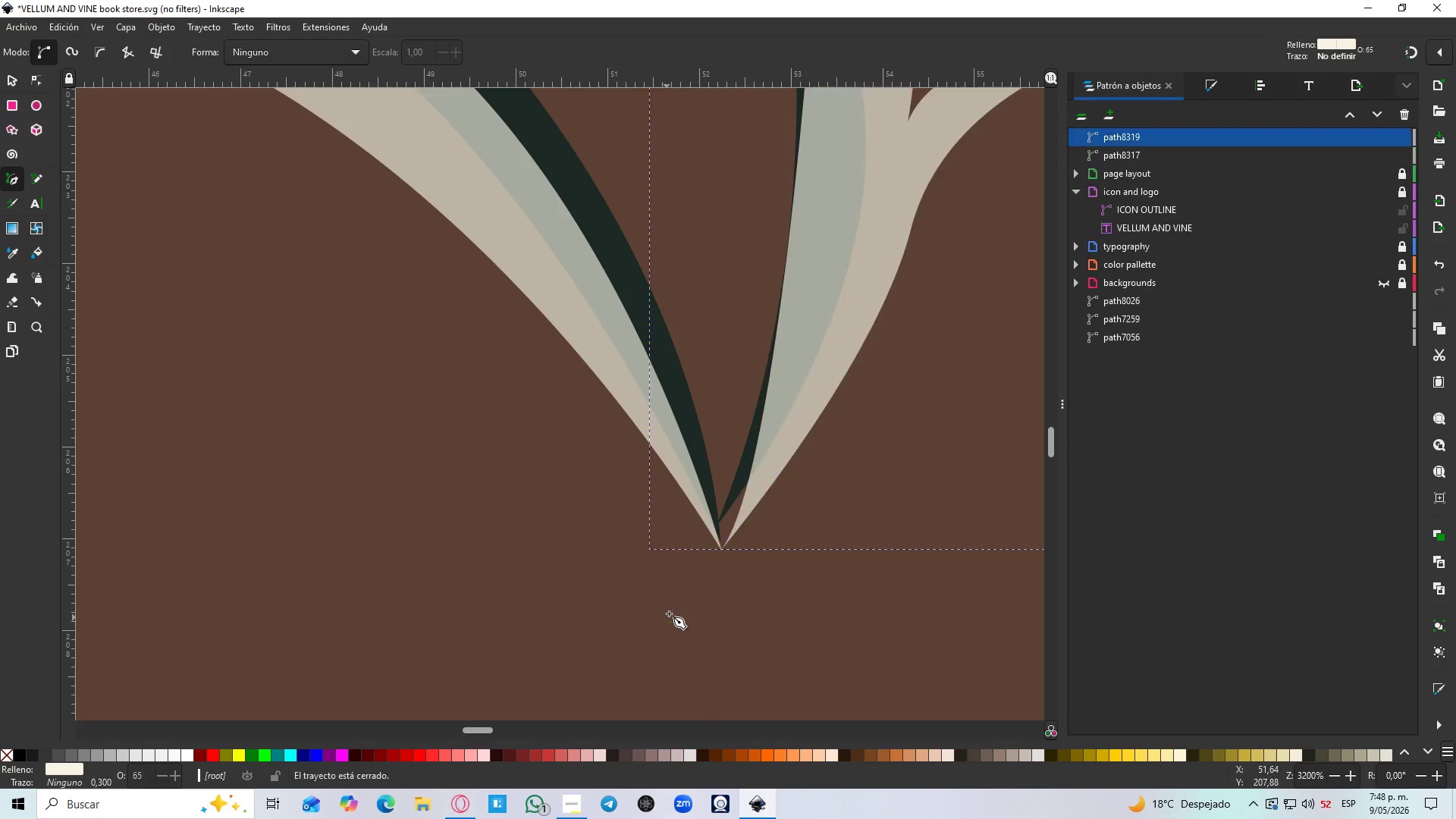 
scroll: coordinate [821, 504], scroll_direction: down, amount: 4.0
 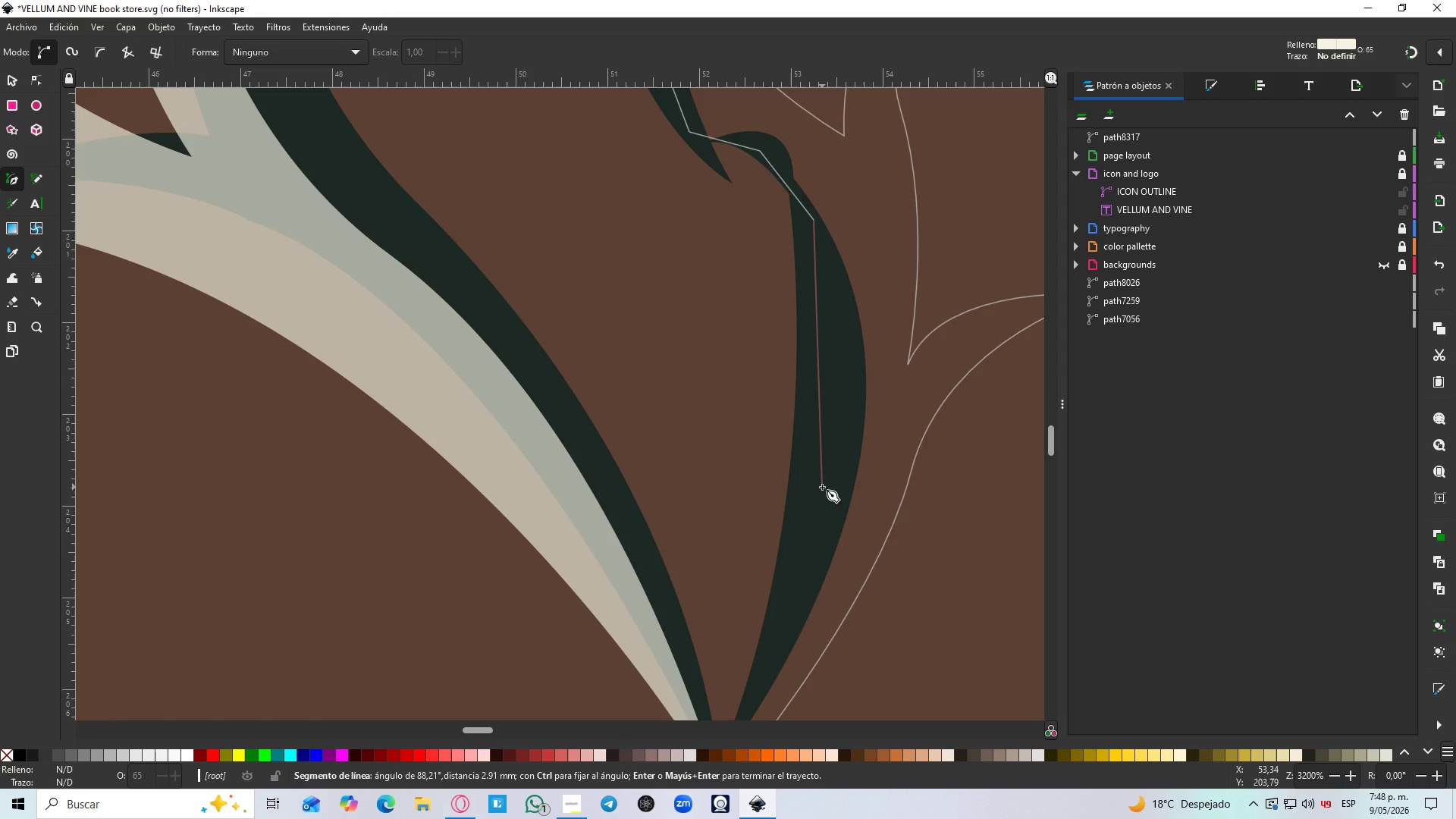 
key(Control+Z)
 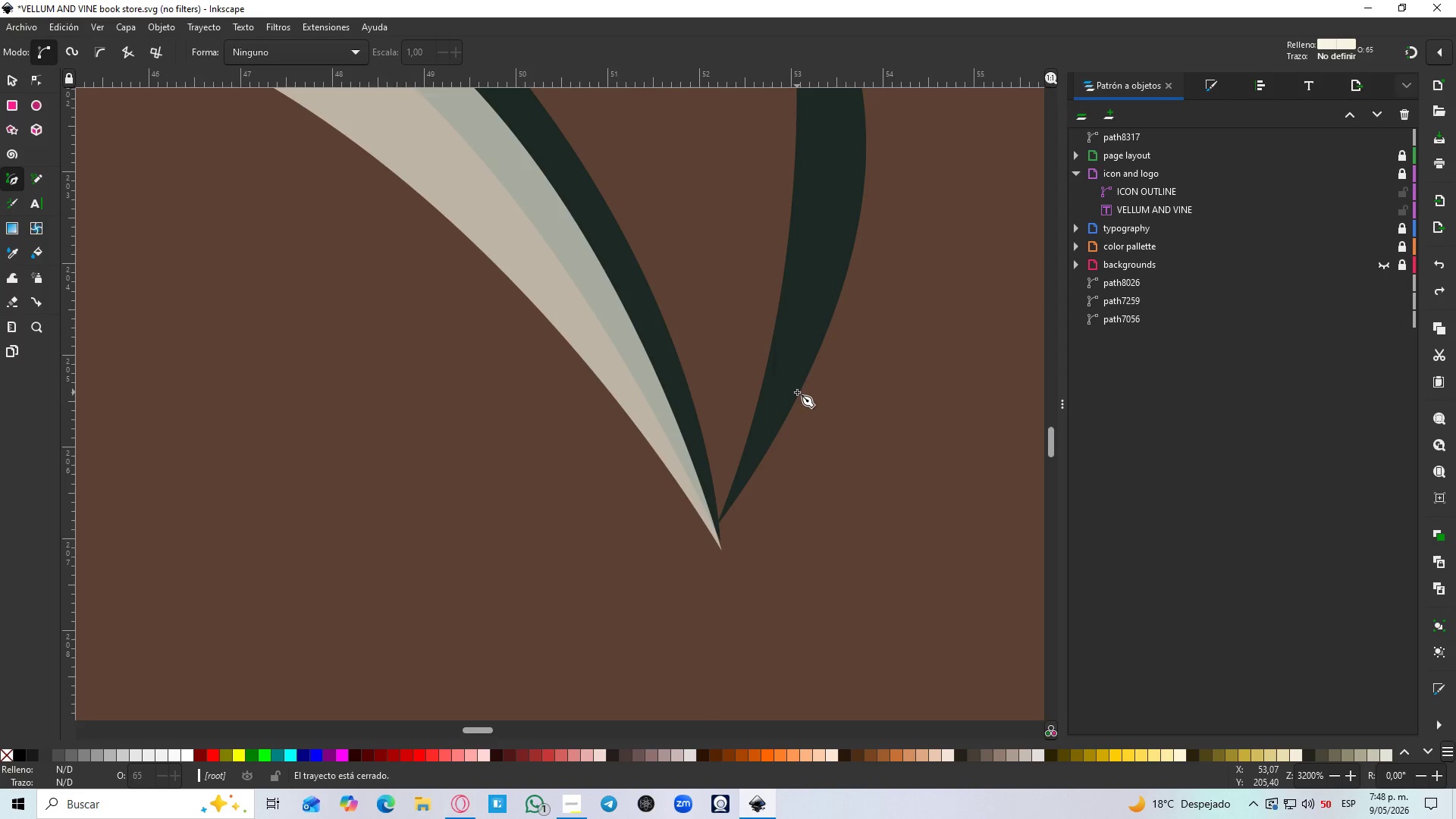 
scroll: coordinate [822, 489], scroll_direction: down, amount: 4.0
 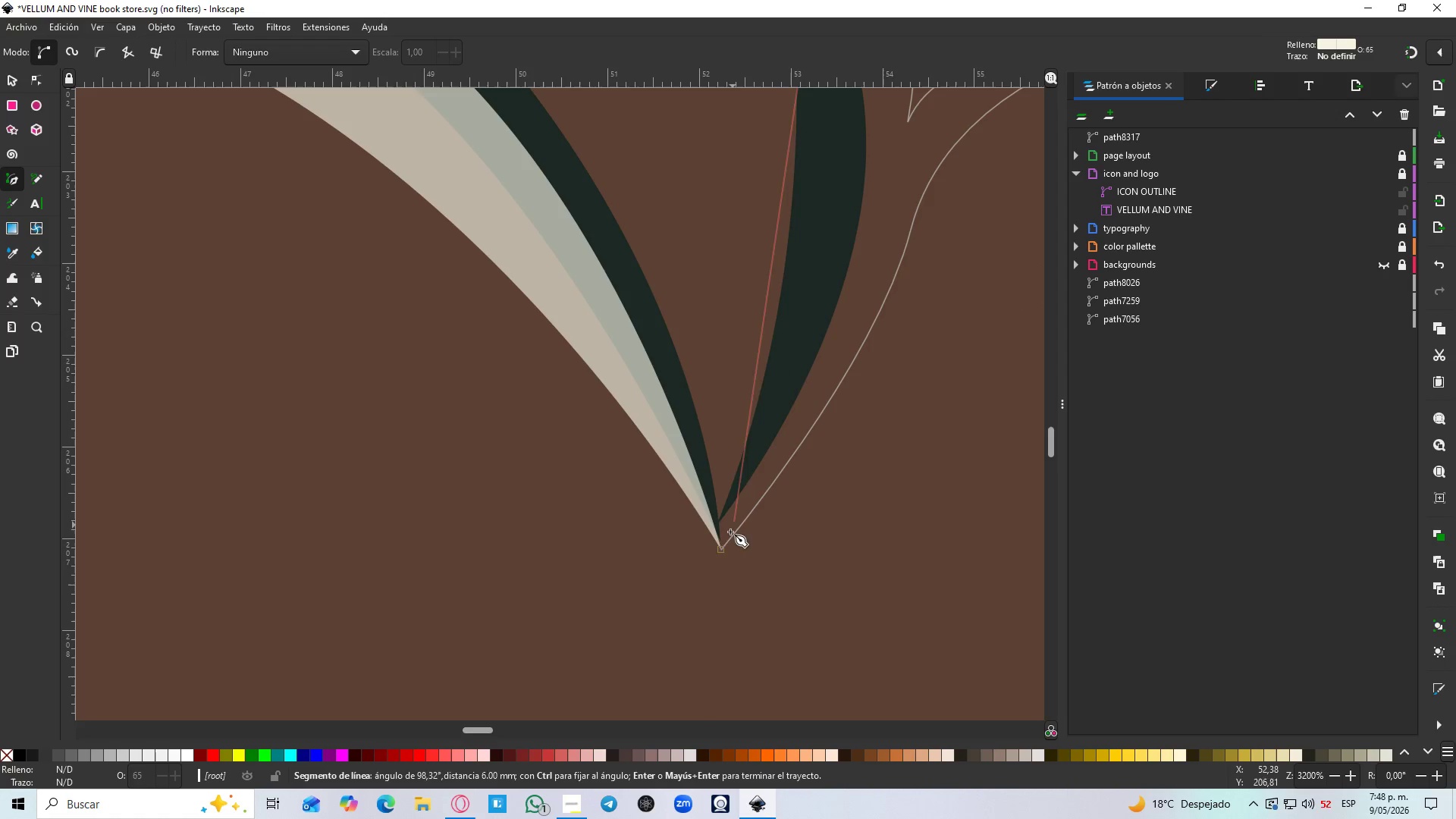 
key(Control+Shift+Z)
 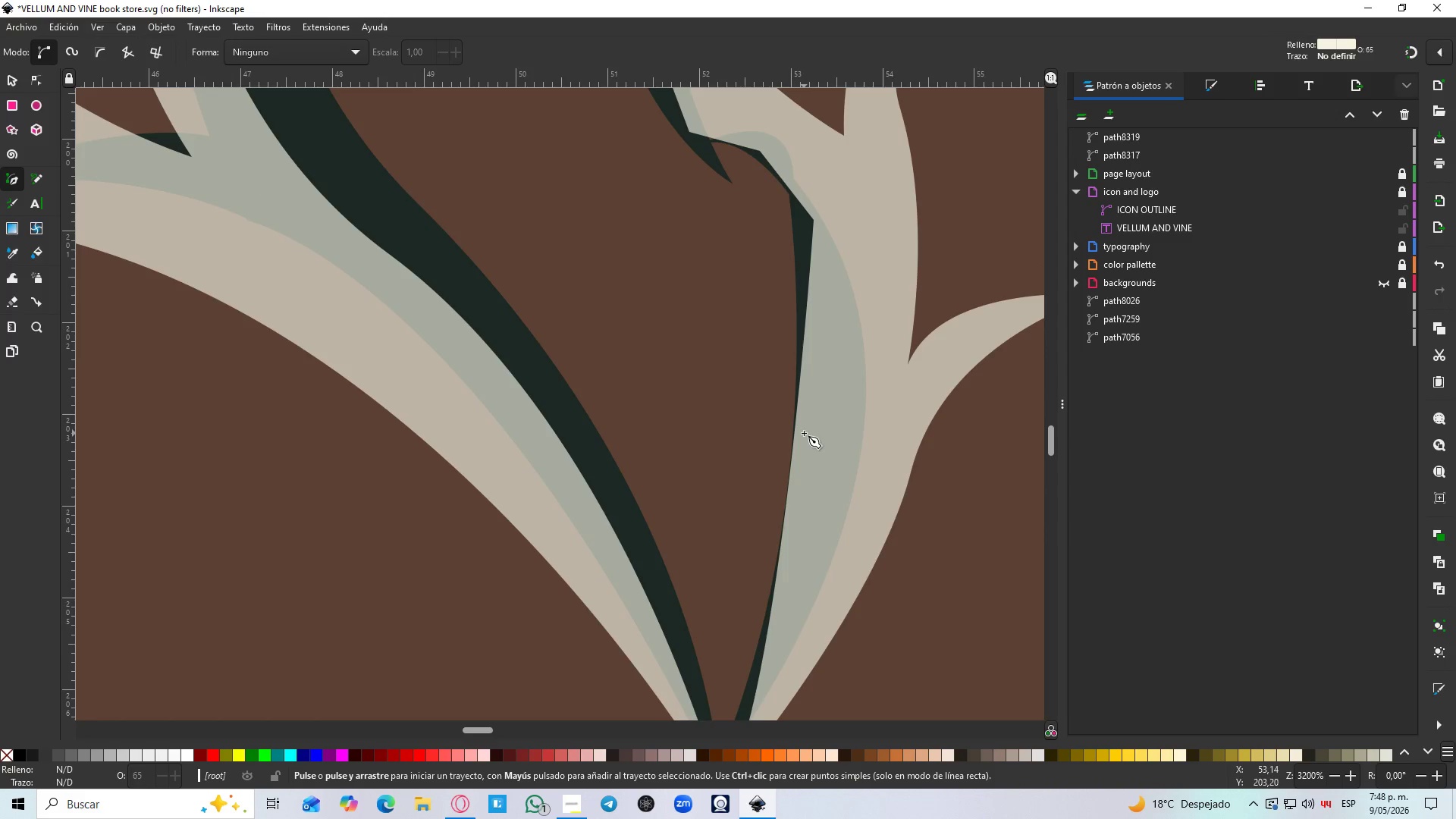 
key(N)
 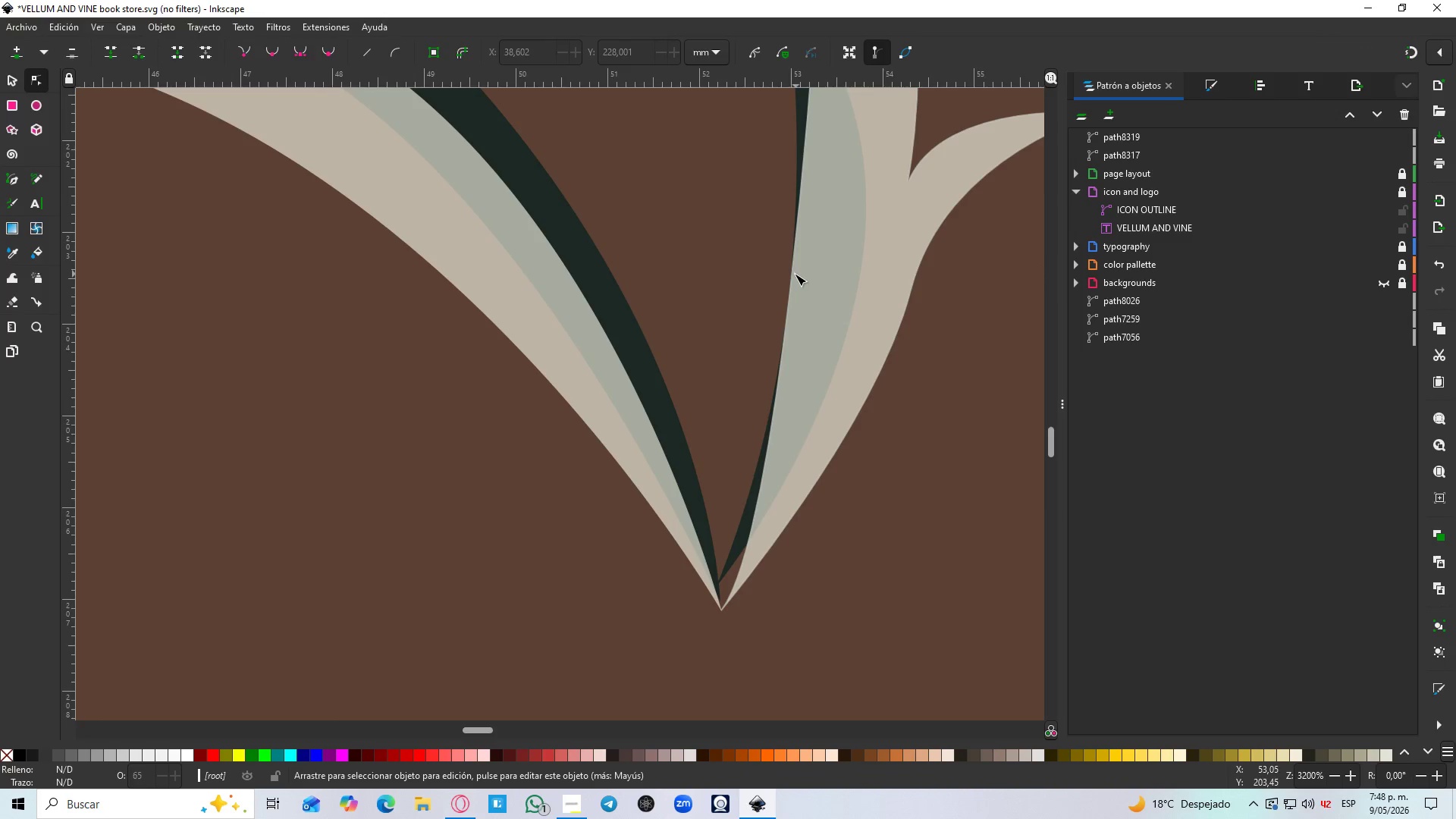 
left_click([791, 274])
 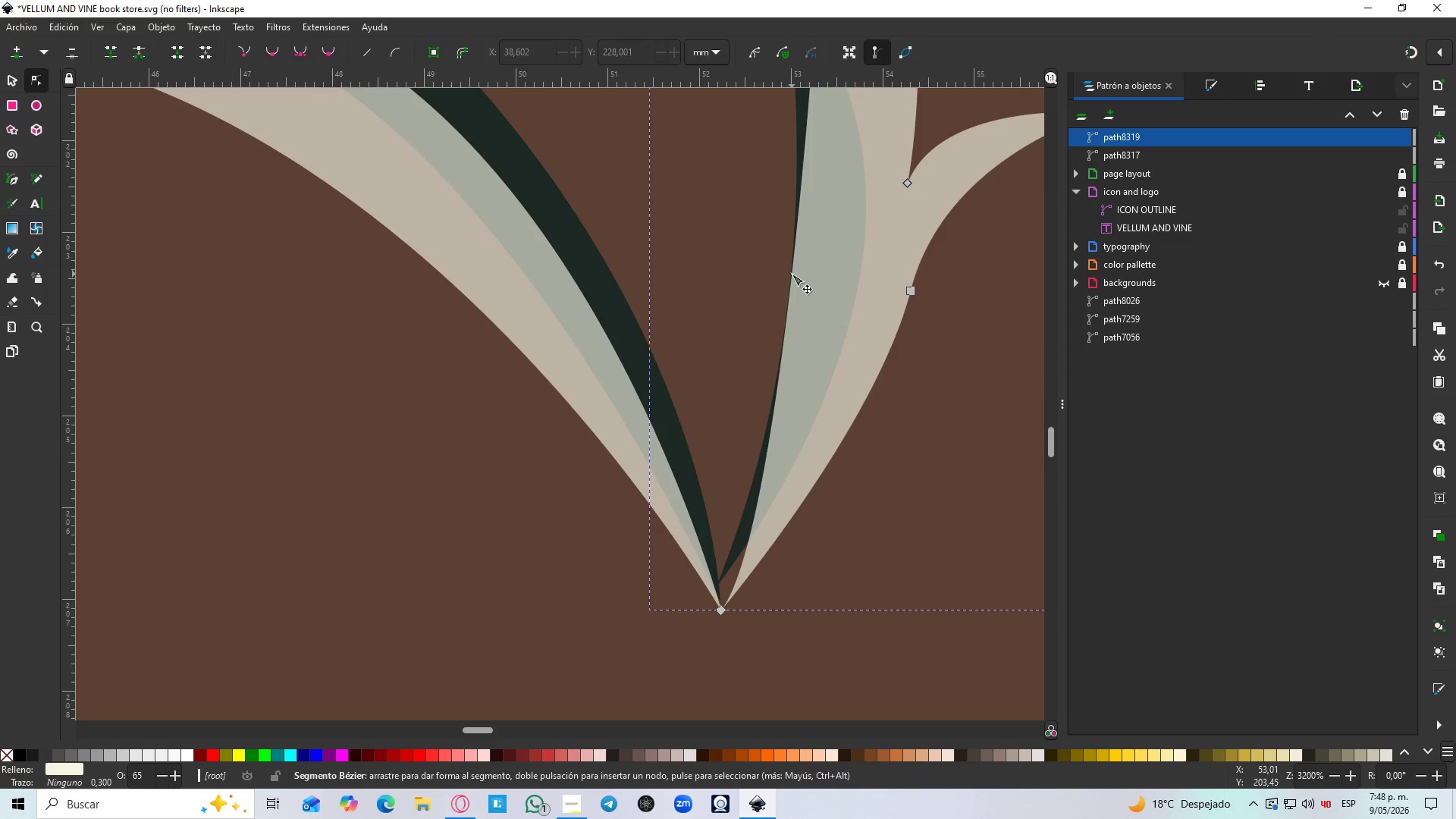 
double_click([792, 274])
 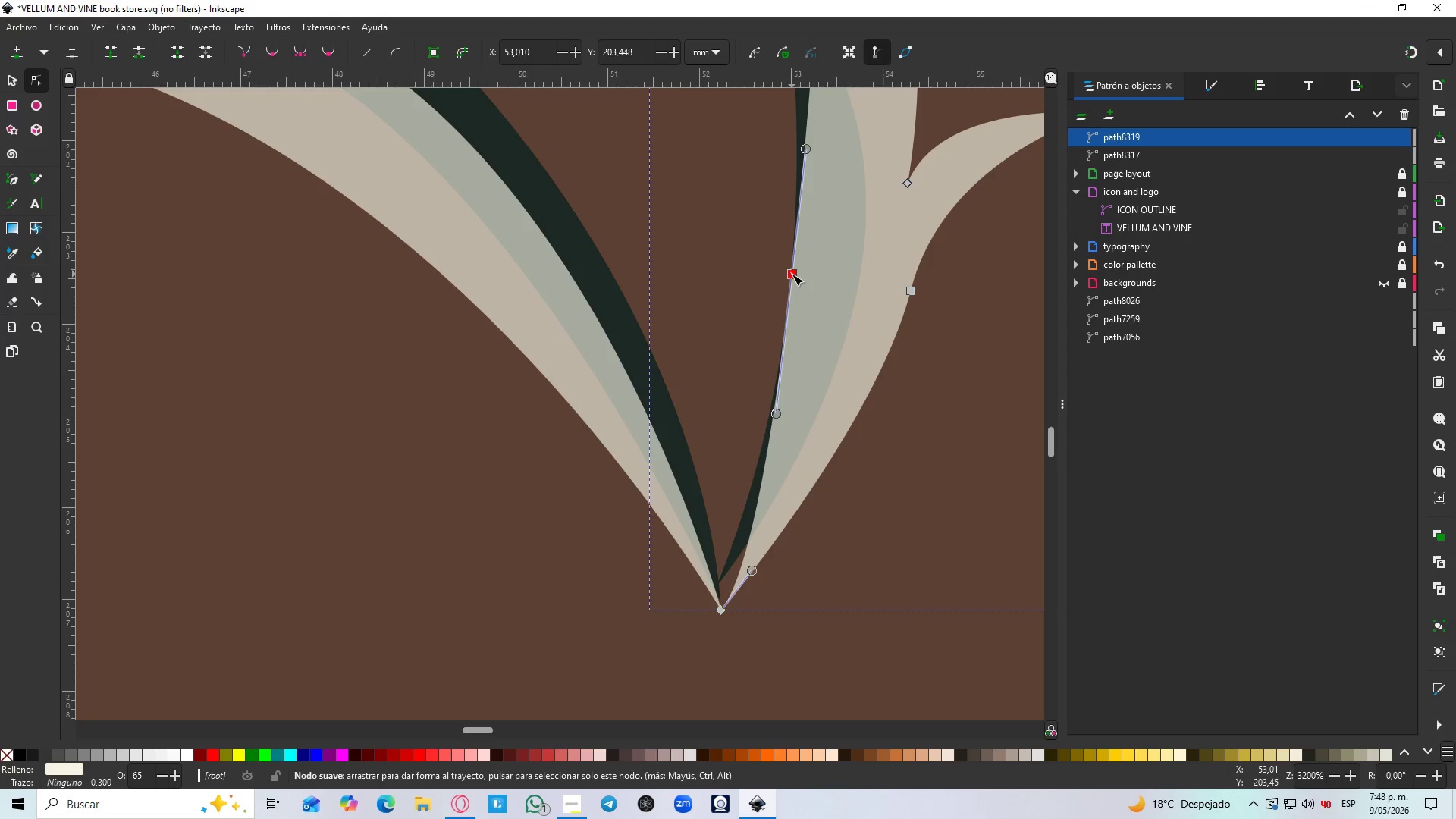 
scroll: coordinate [797, 392], scroll_direction: up, amount: 4.0
 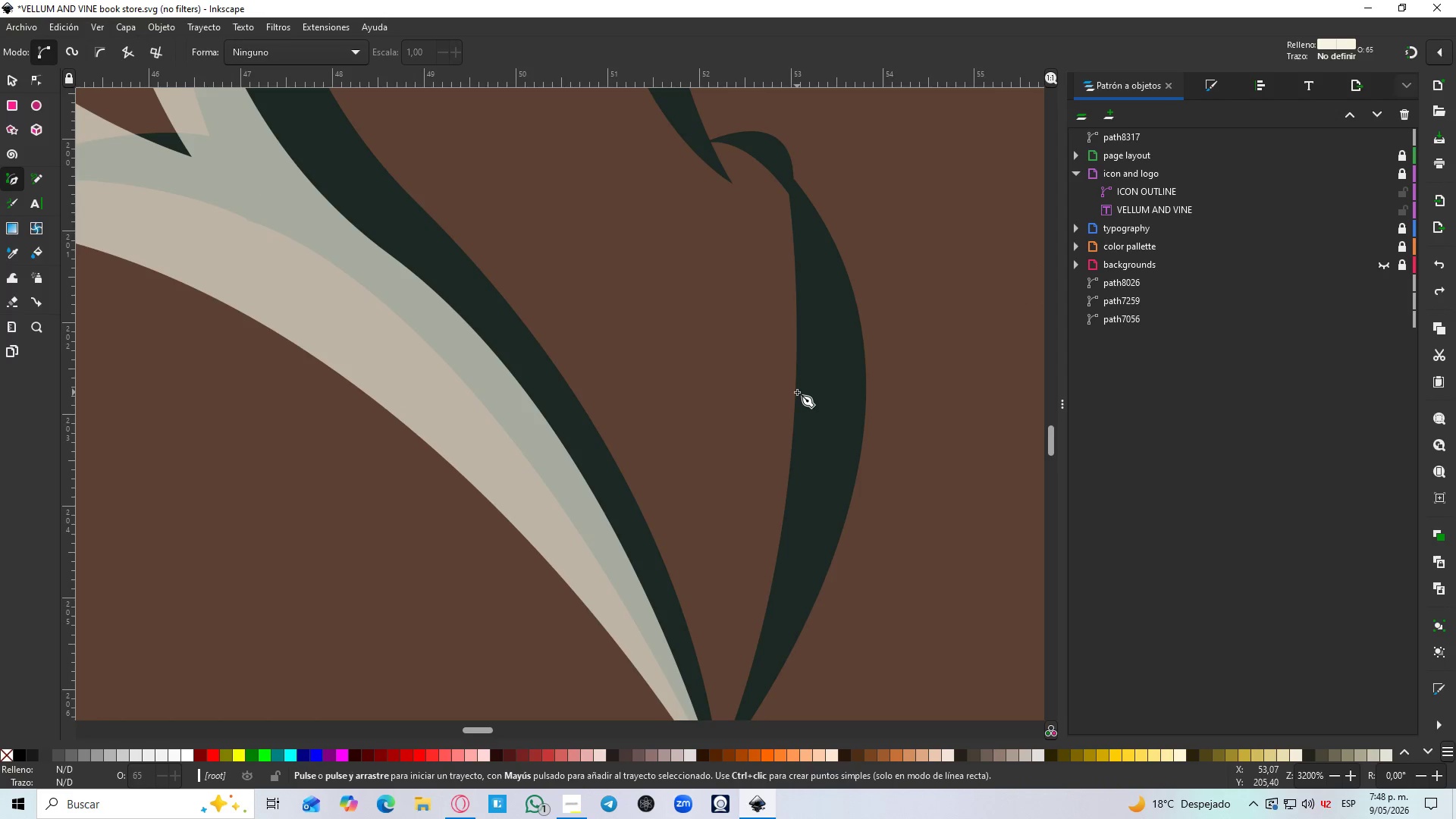 
left_click_drag(start_coordinate=[792, 274], to_coordinate=[808, 279])
 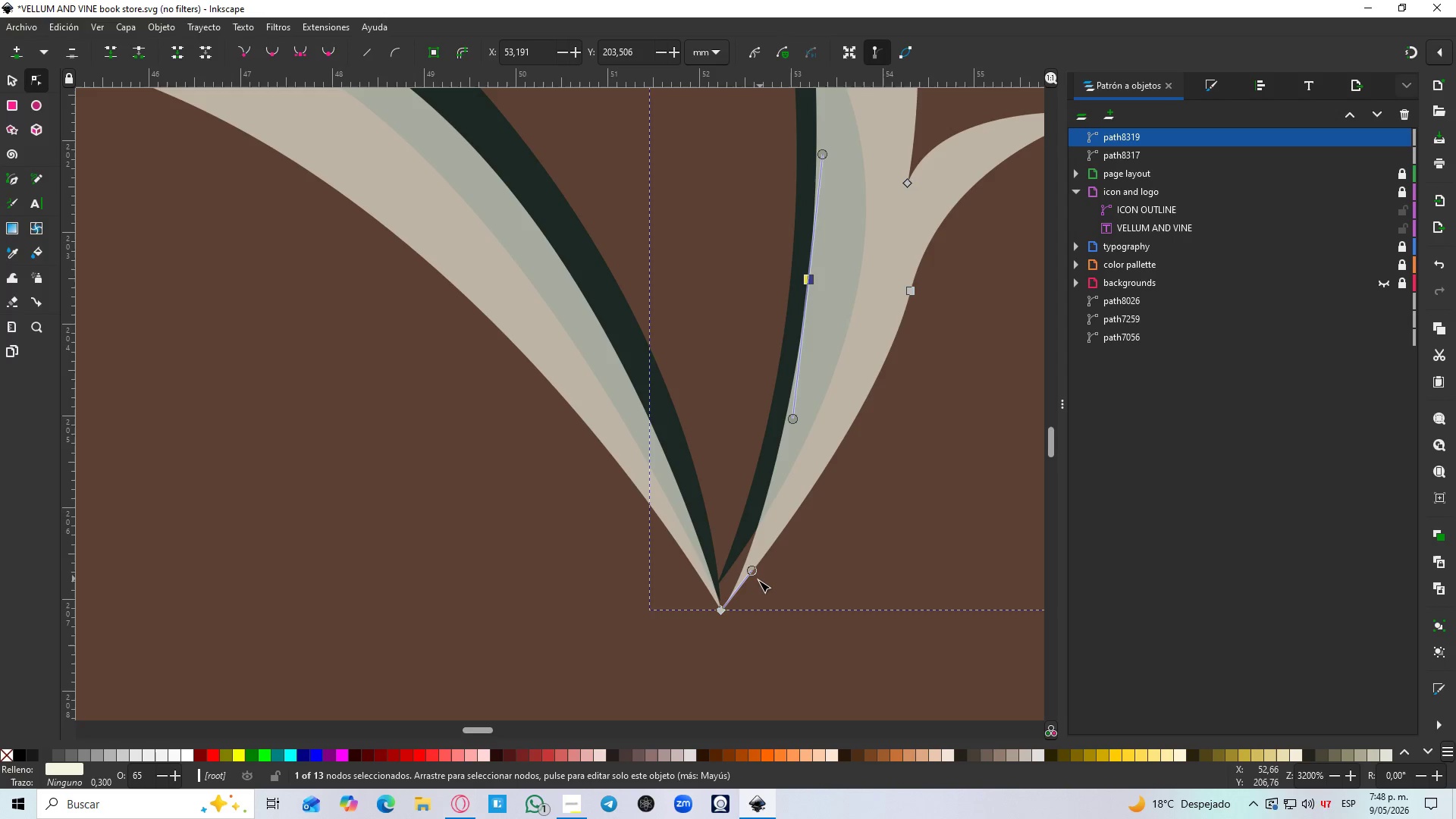 
scroll: coordinate [804, 450], scroll_direction: down, amount: 3.0
 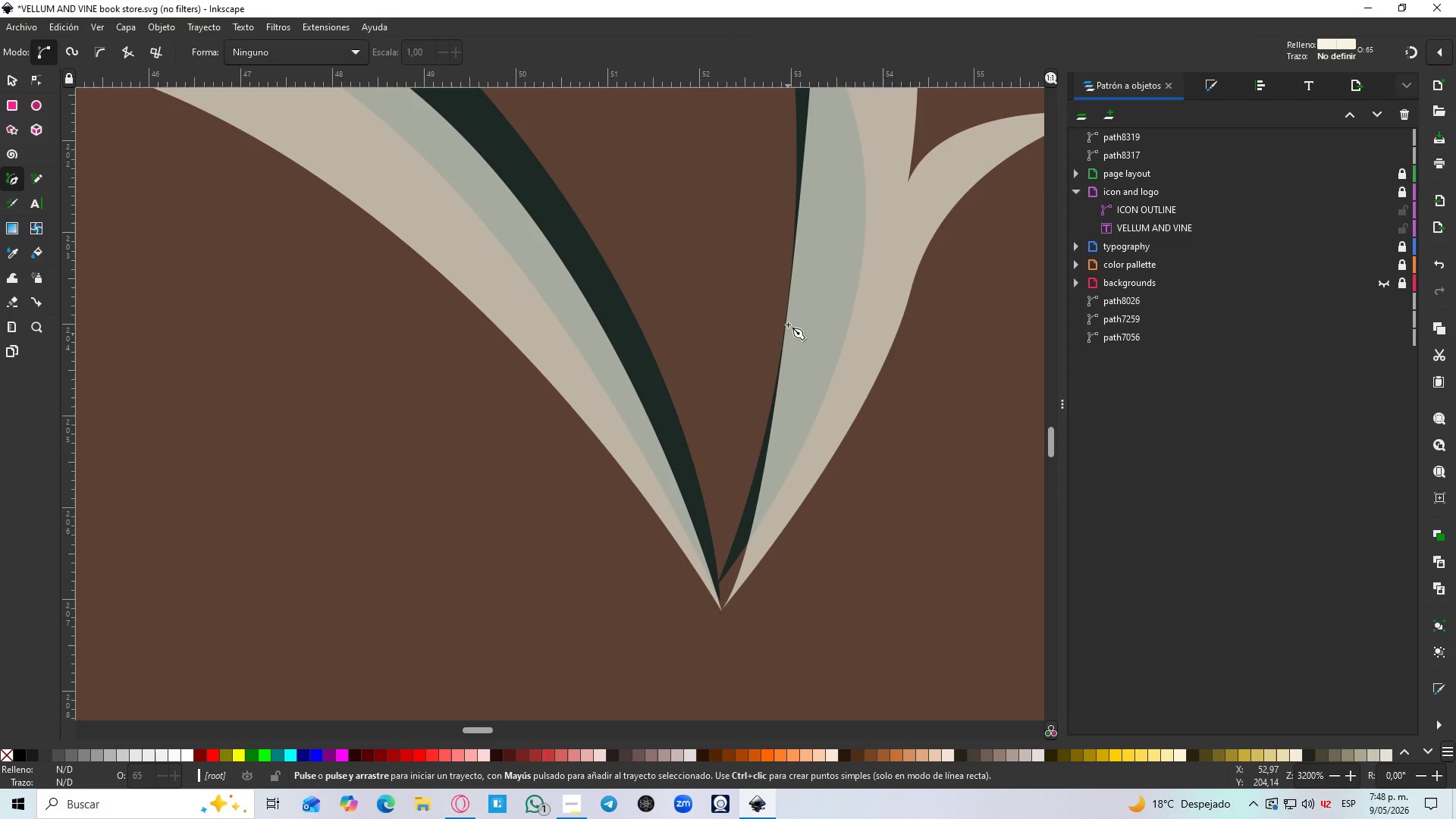 
hold_key(key=ControlLeft, duration=0.62)
 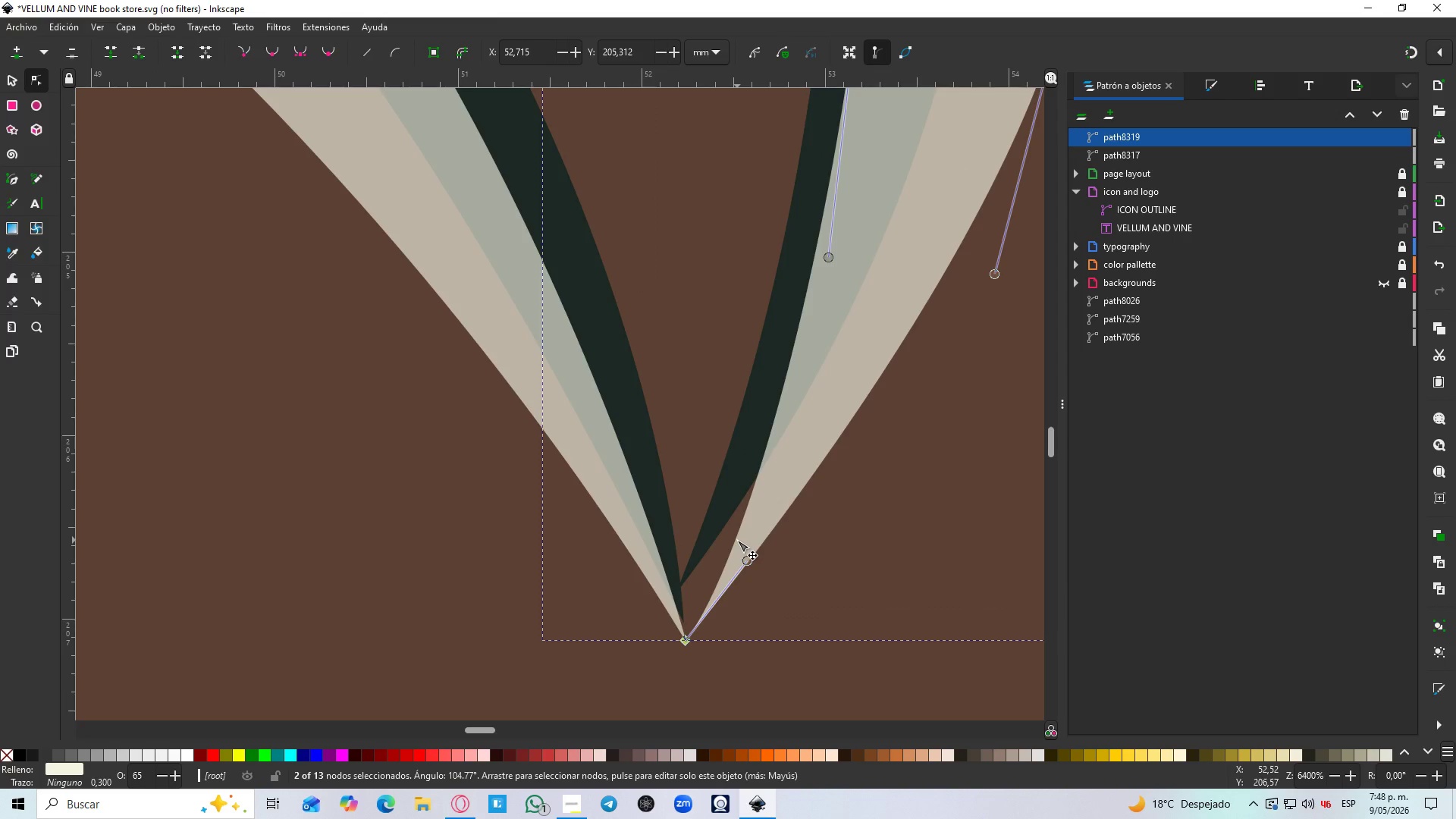 
double_click([737, 540])
 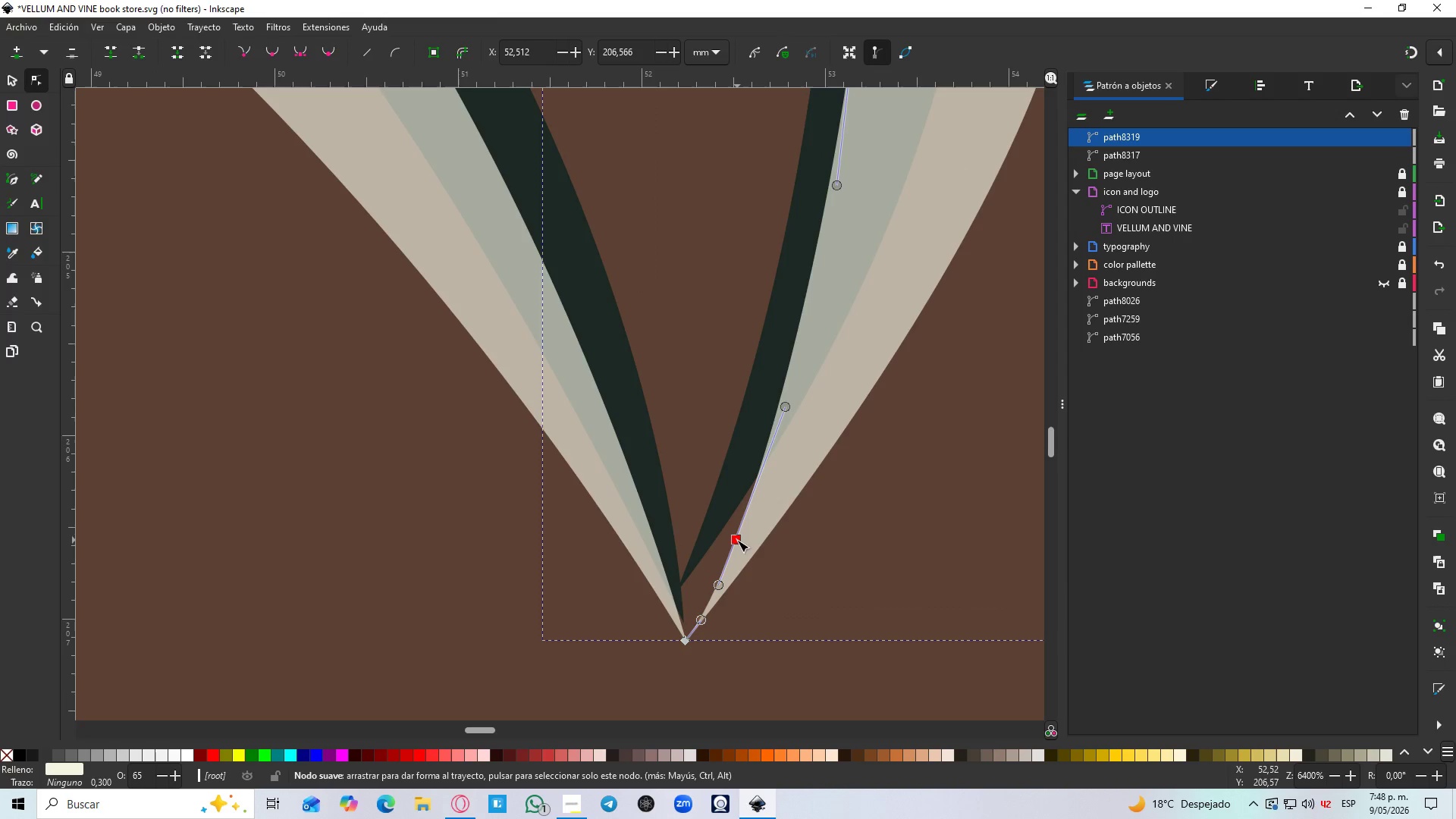 
left_click_drag(start_coordinate=[737, 540], to_coordinate=[713, 529])
 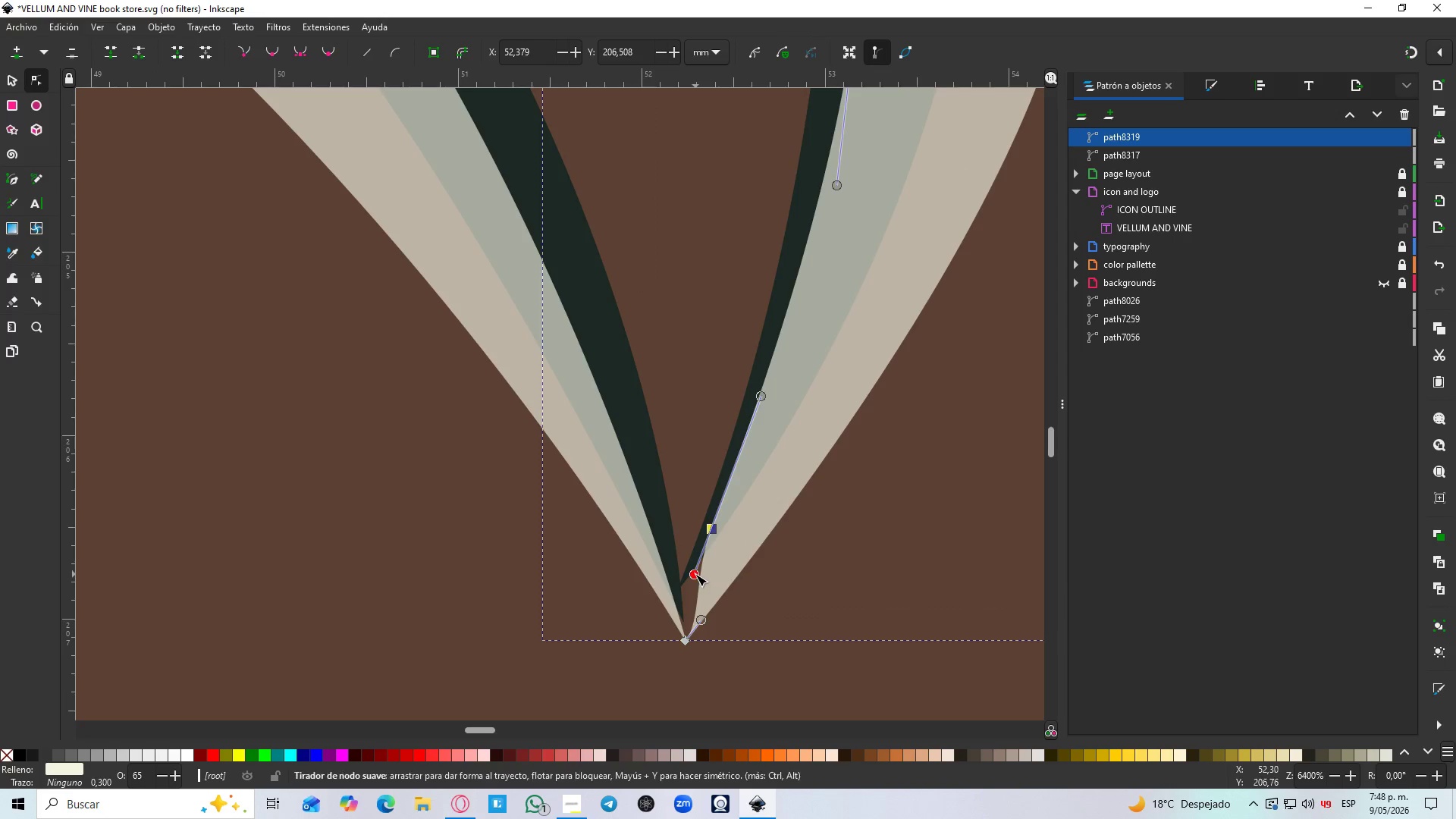 
left_click_drag(start_coordinate=[695, 574], to_coordinate=[640, 582])
 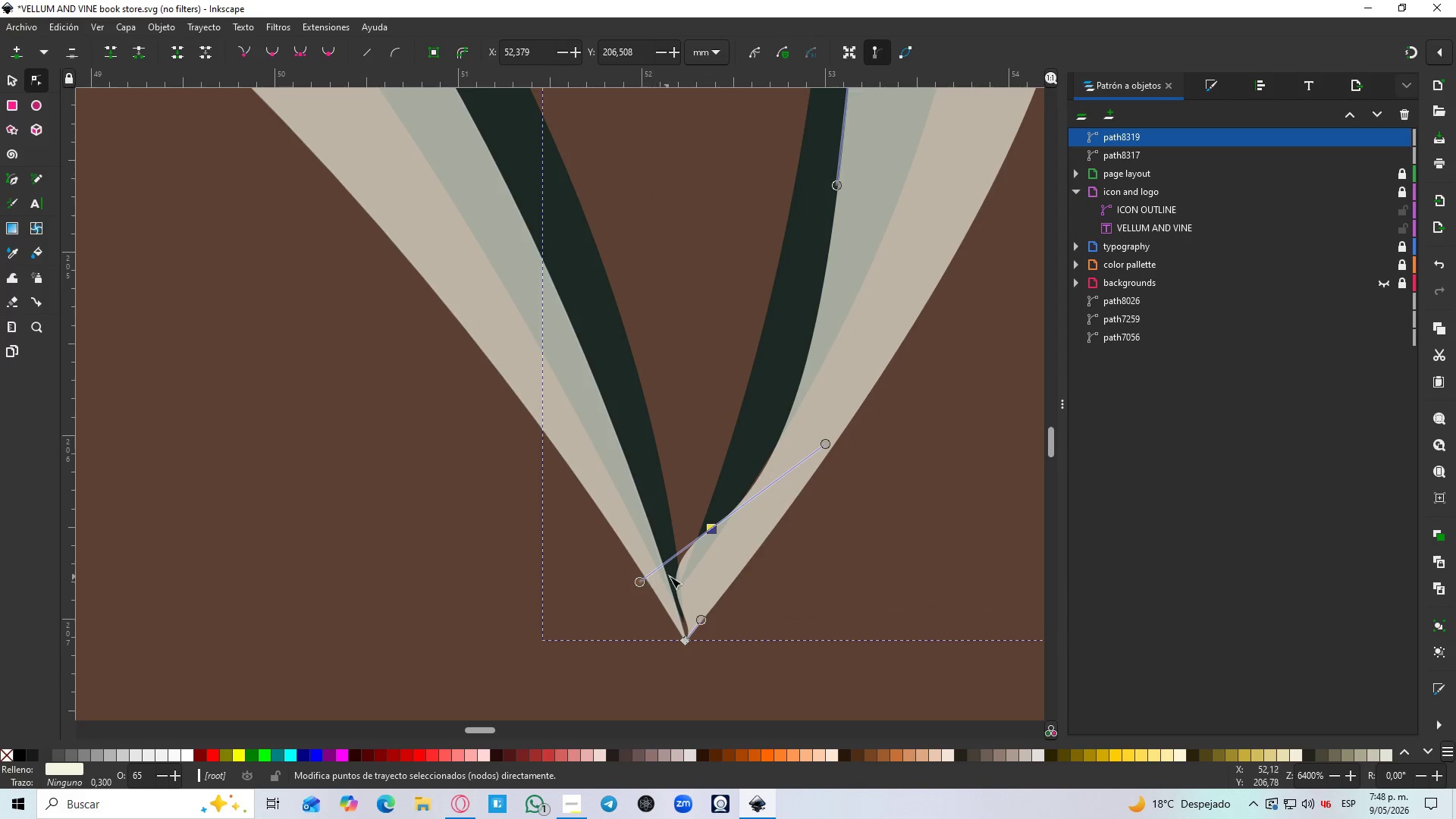 
scroll: coordinate [757, 580], scroll_direction: up, amount: 2.0
 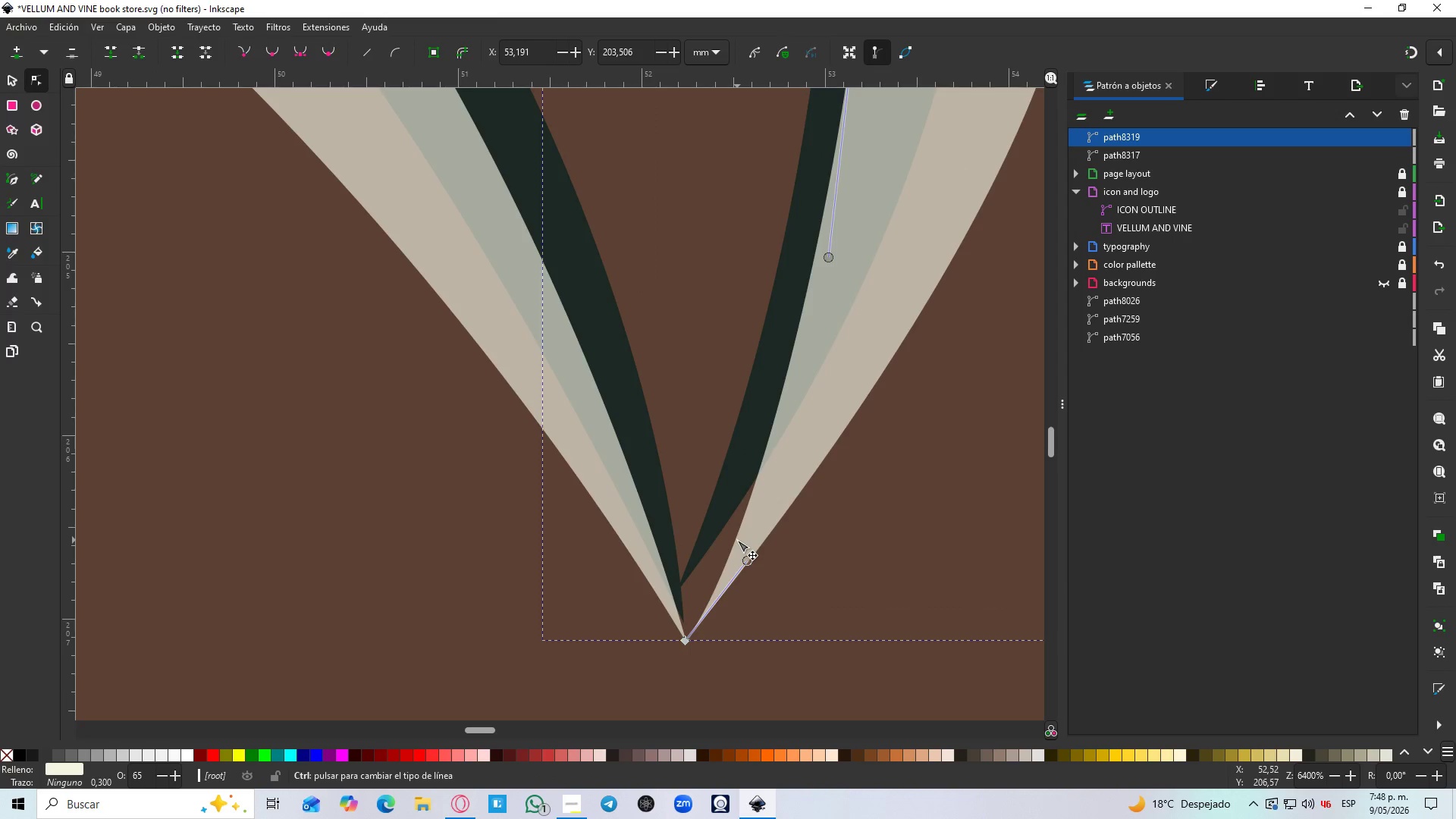 
key(Control+Z)
 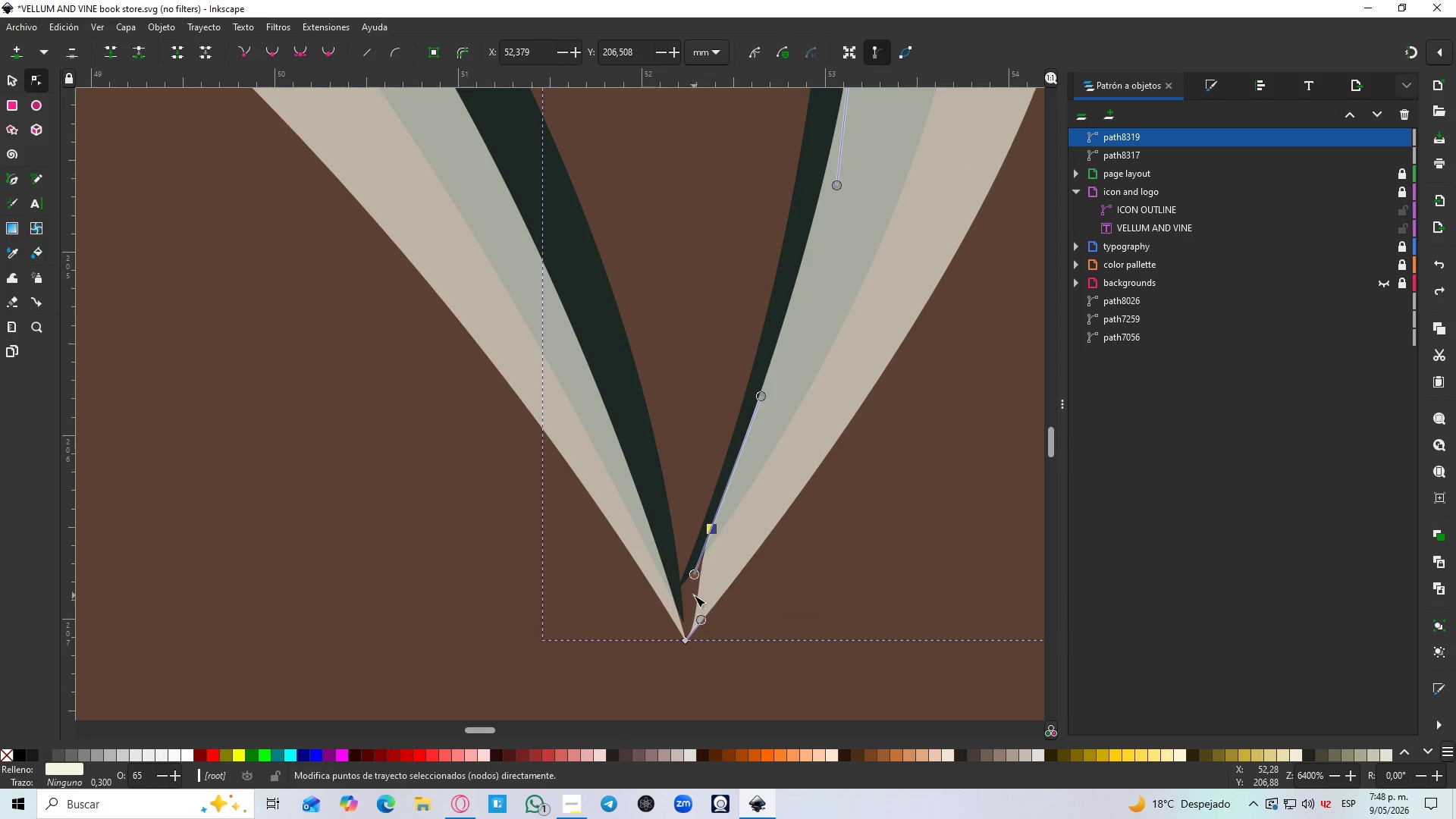 
double_click([698, 592])
 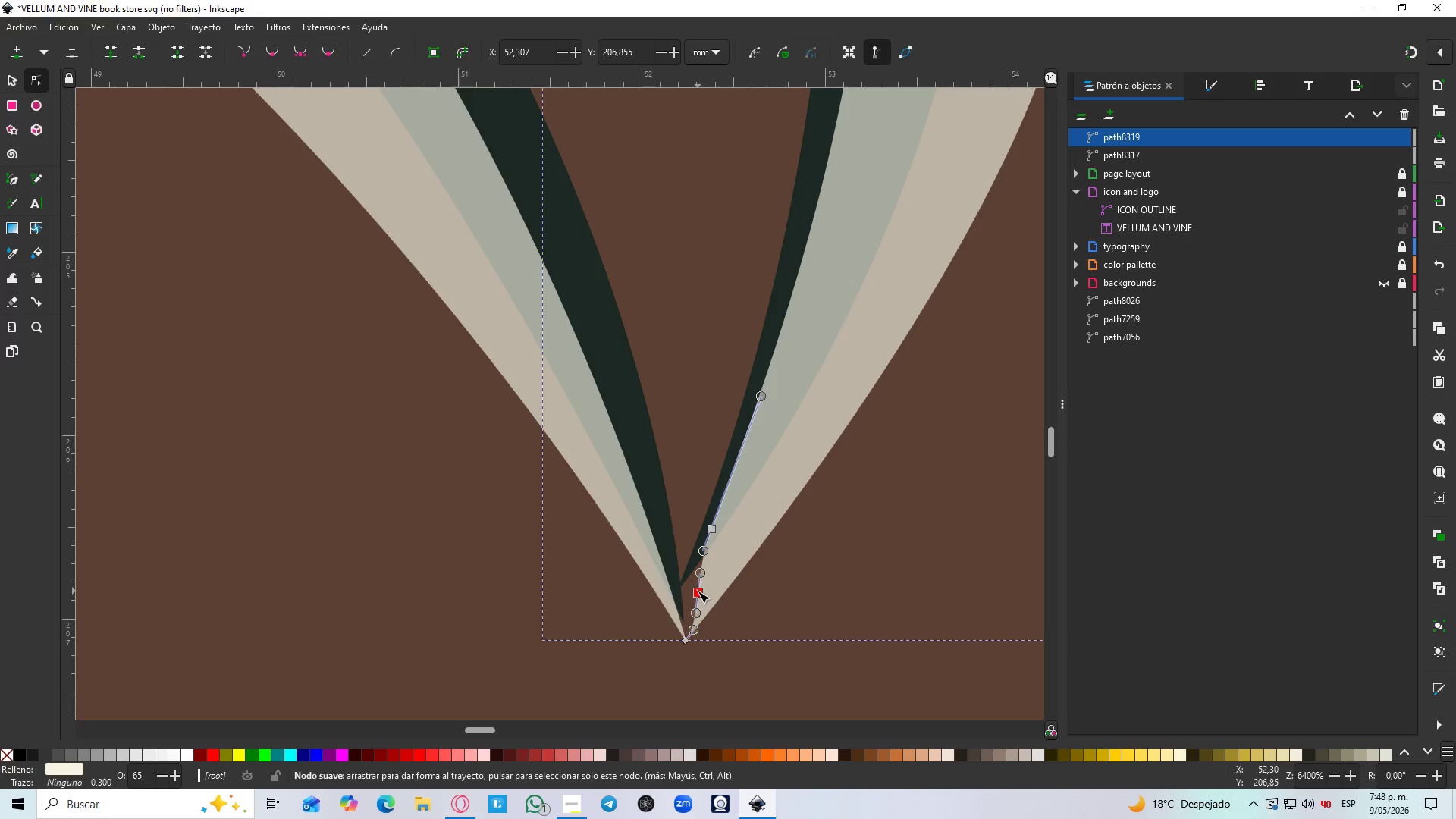 
left_click_drag(start_coordinate=[698, 591], to_coordinate=[660, 583])
 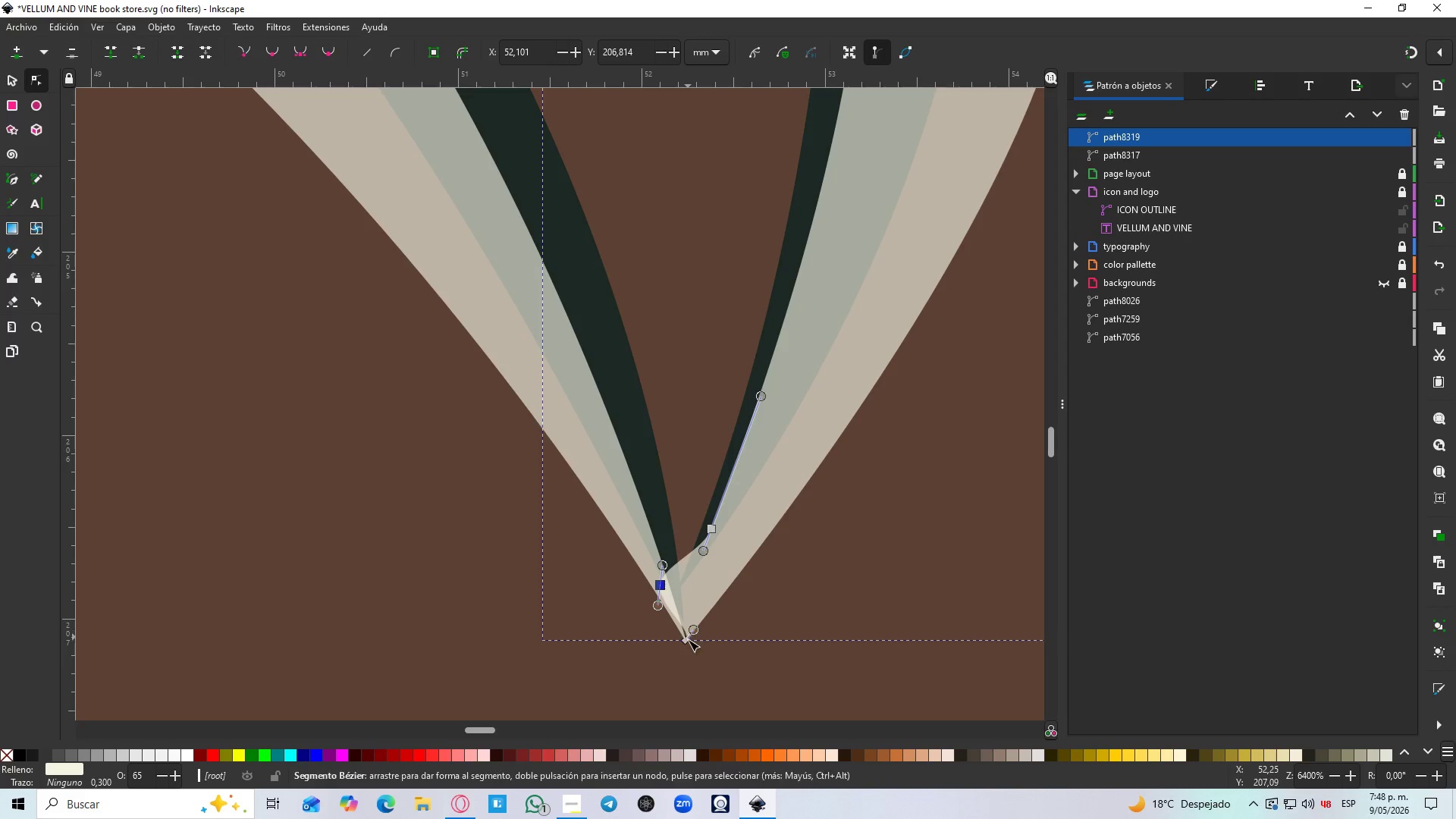 
hold_key(key=ControlLeft, duration=1.5)
 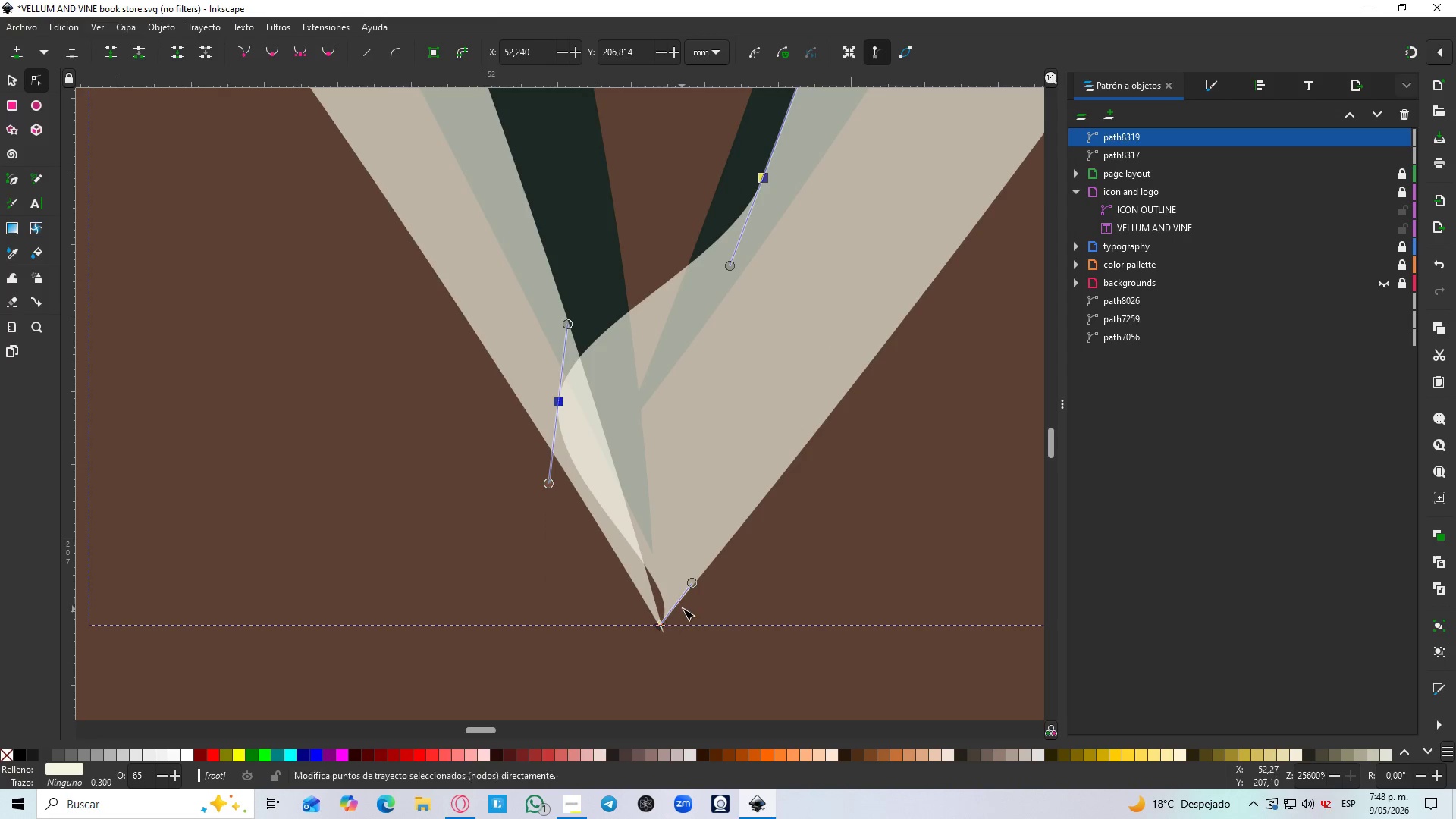 
key(Control+ControlLeft)
 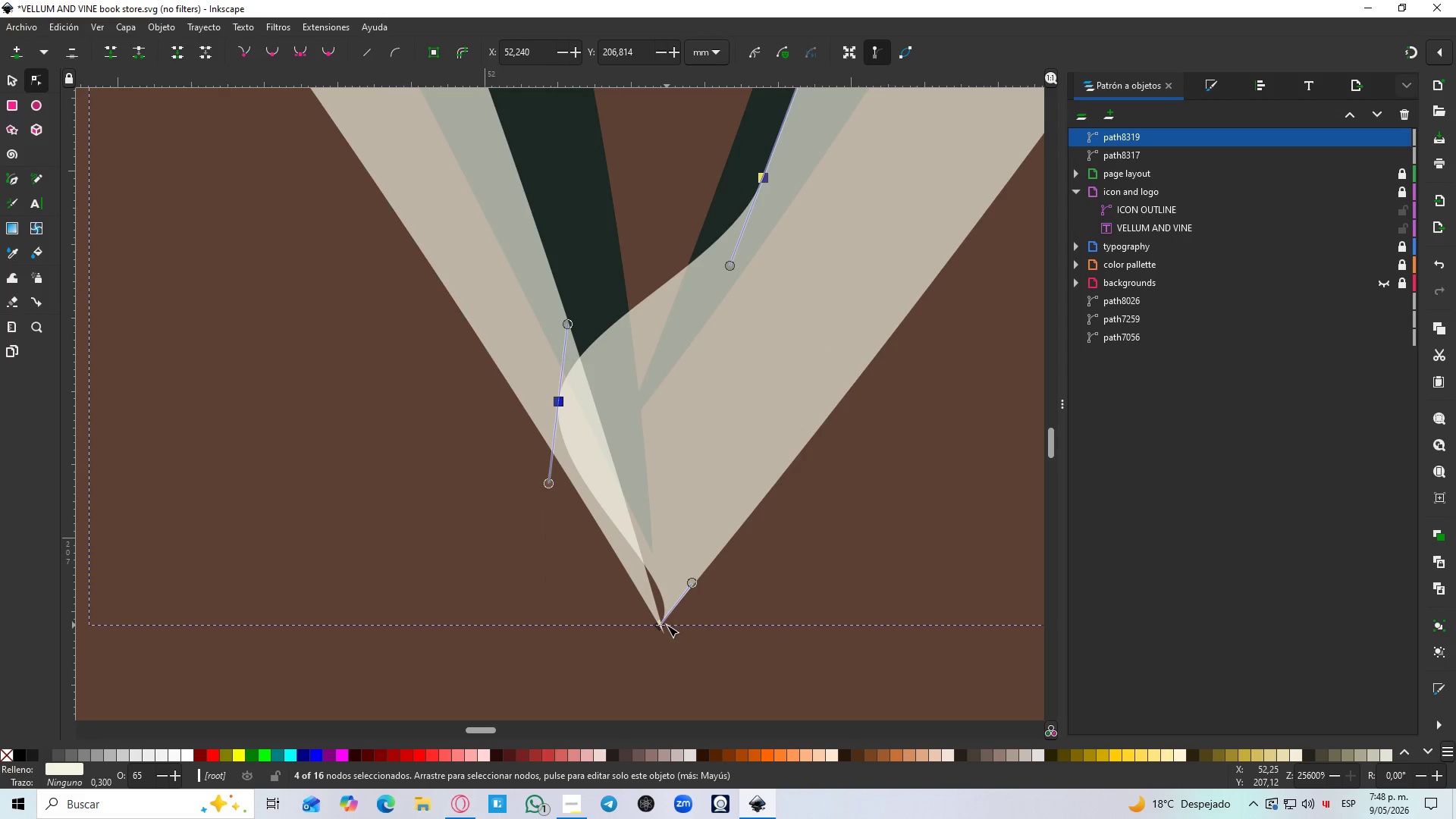 
key(Control+ControlLeft)
 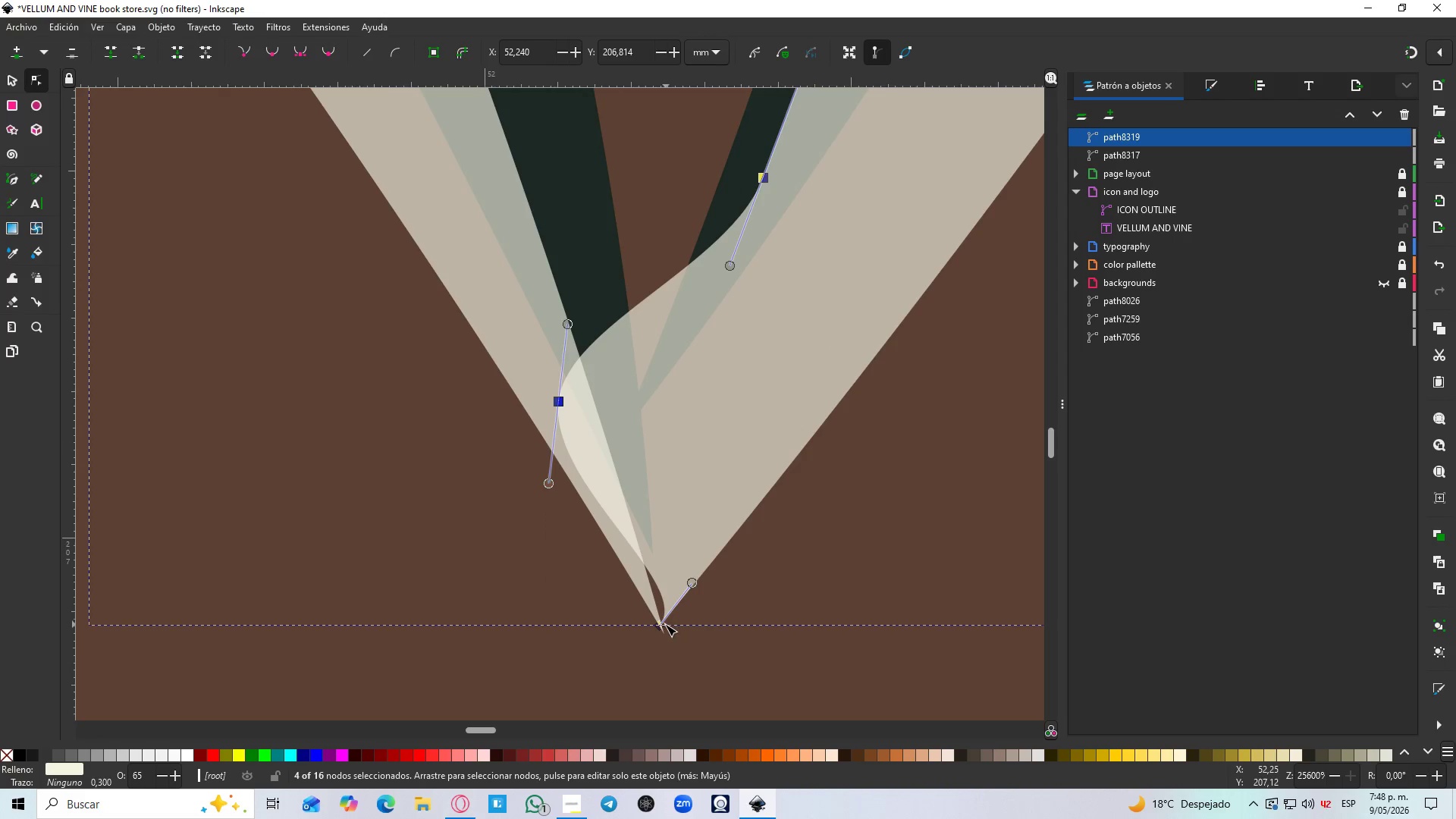 
key(Control+ControlLeft)
 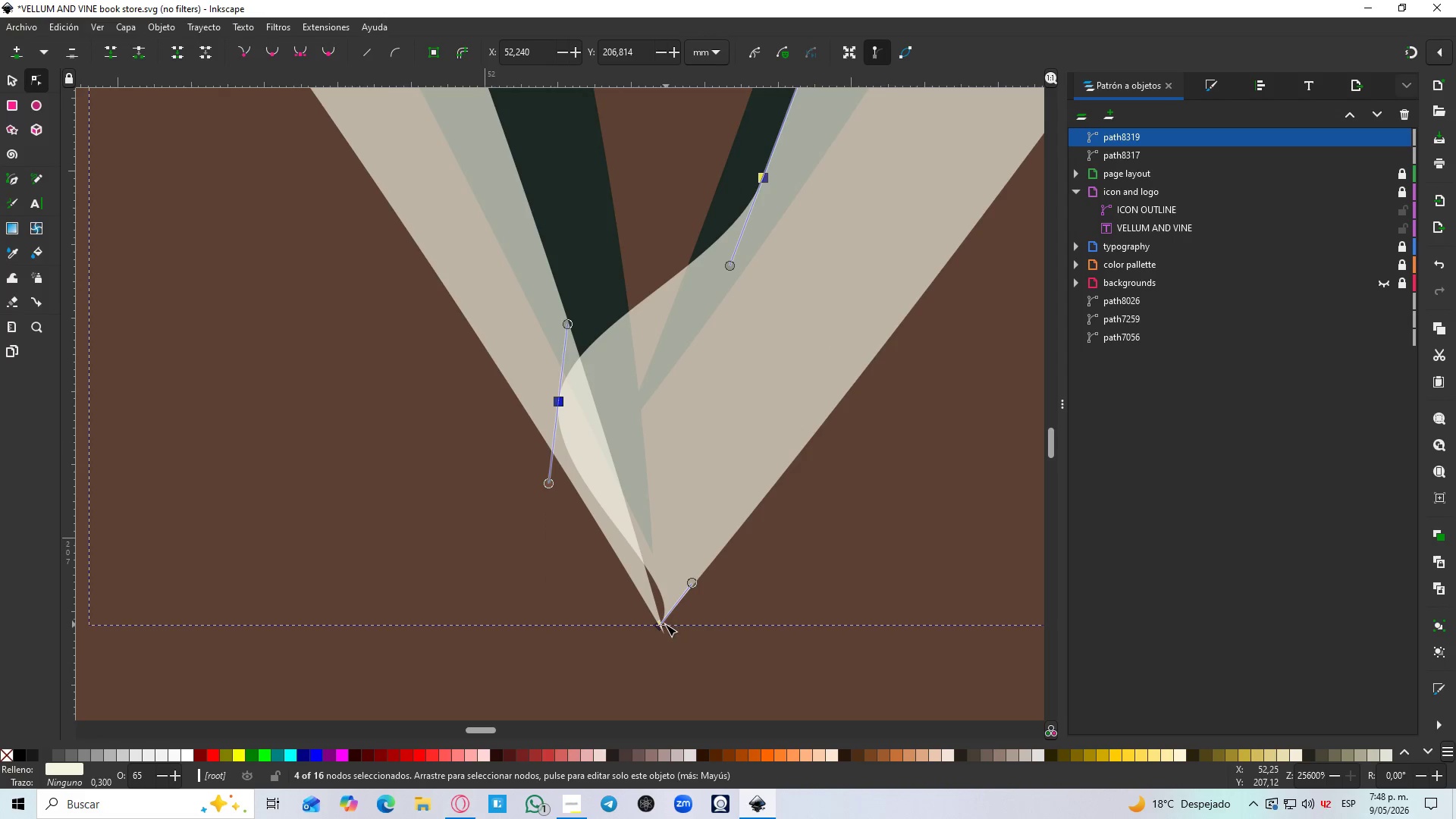 
key(Control+ControlLeft)
 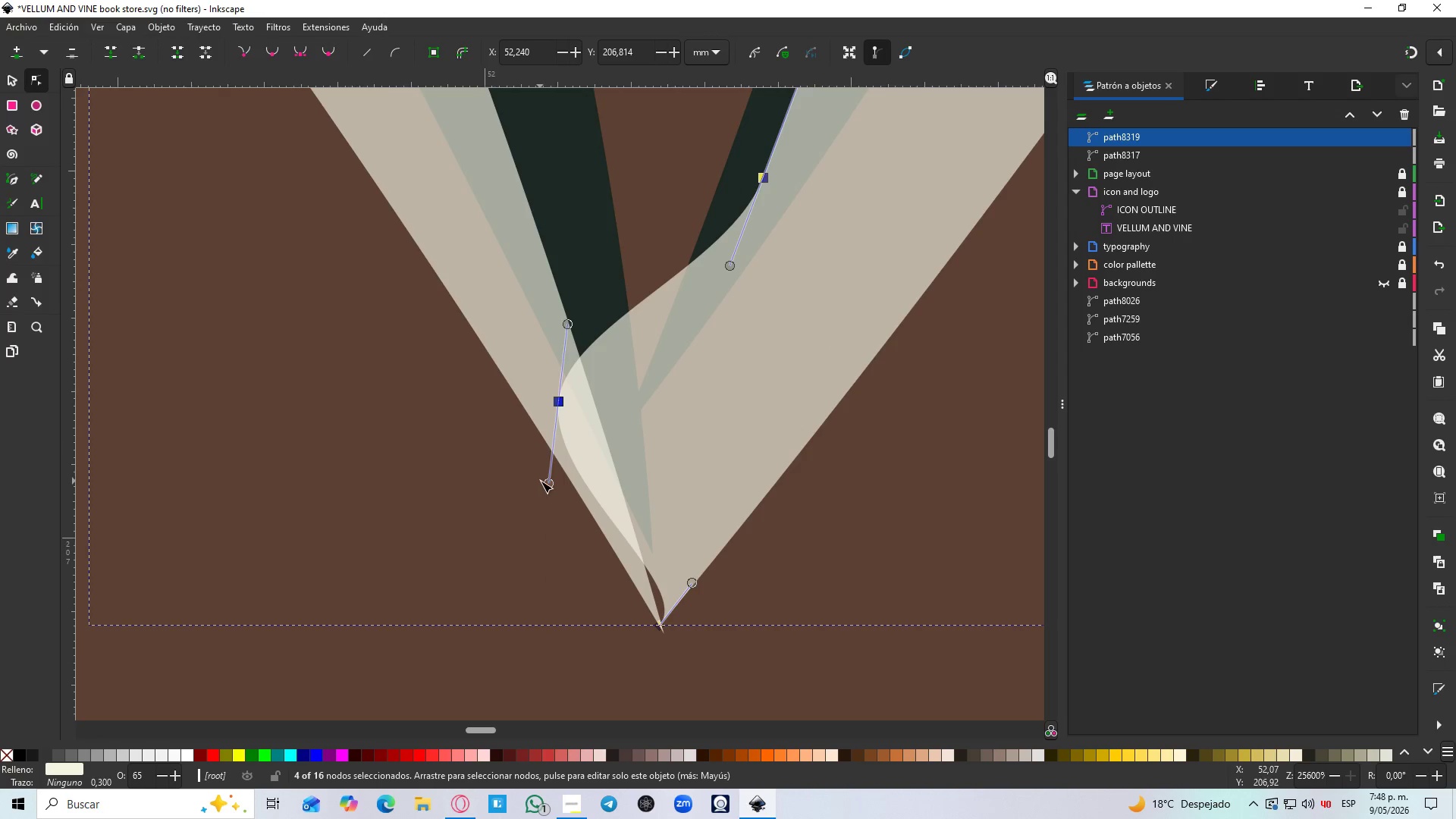 
left_click_drag(start_coordinate=[551, 488], to_coordinate=[610, 489])
 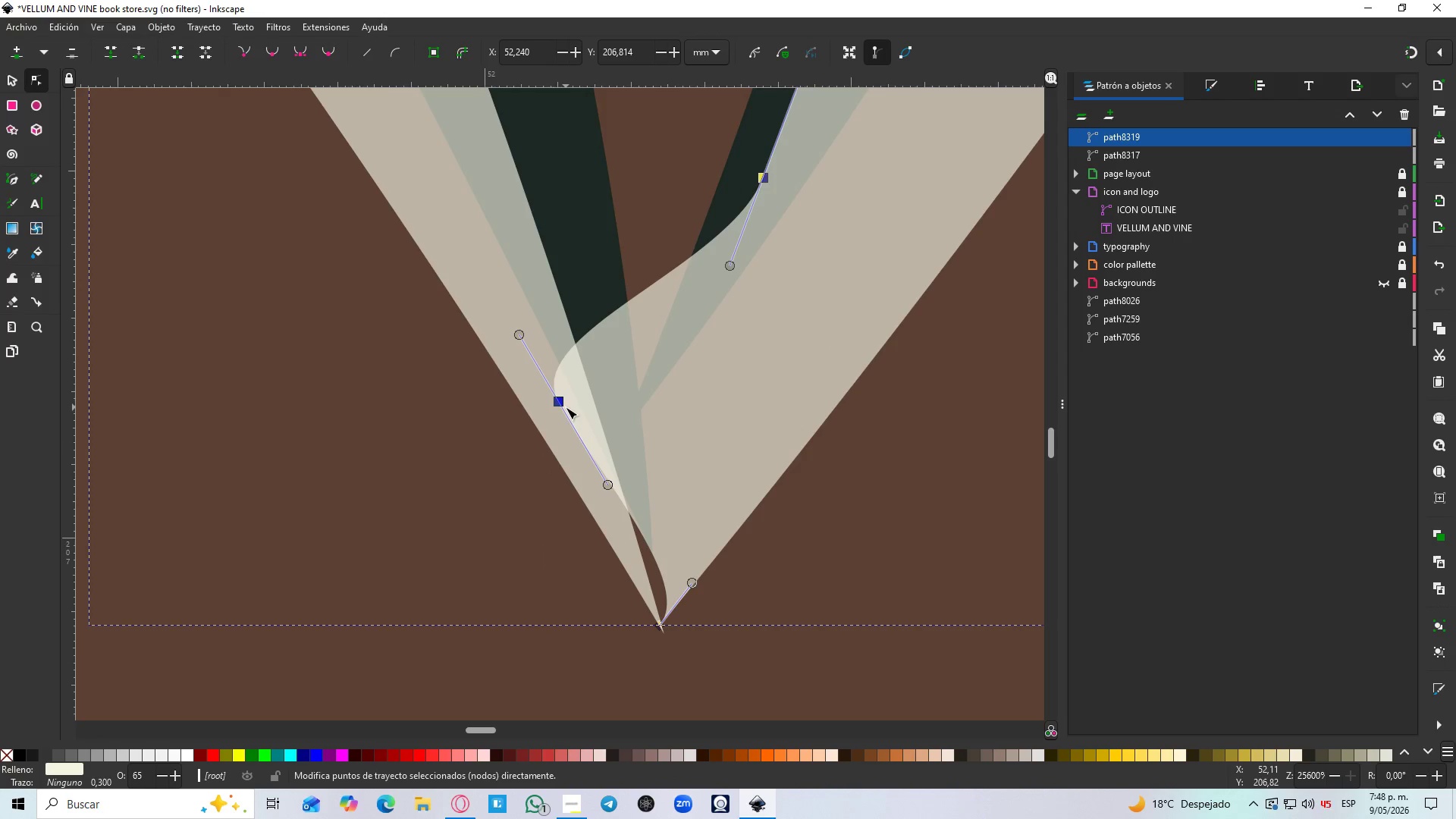 
scroll: coordinate [686, 642], scroll_direction: up, amount: 3.0
 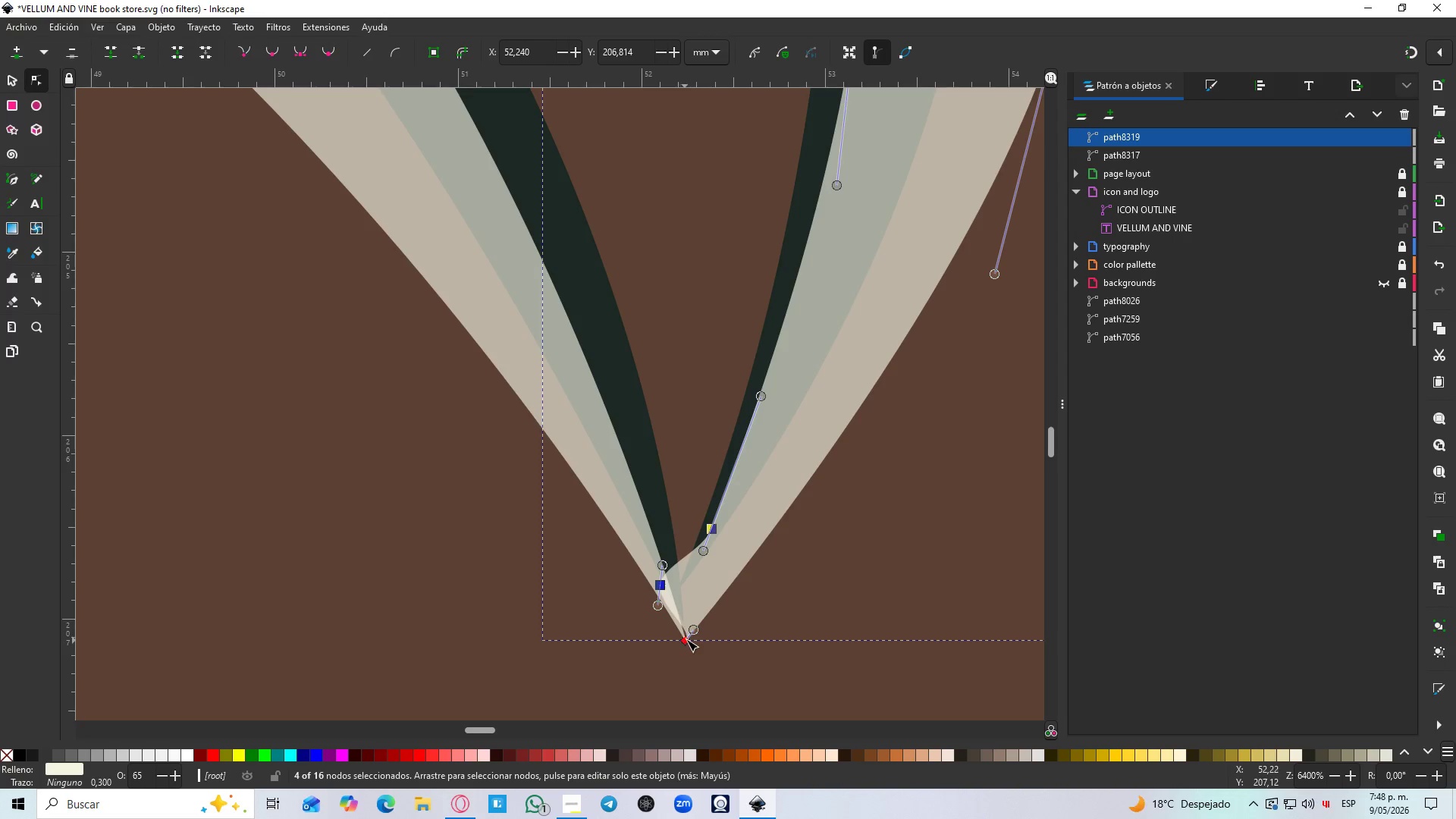 
left_click_drag(start_coordinate=[560, 403], to_coordinate=[548, 410])
 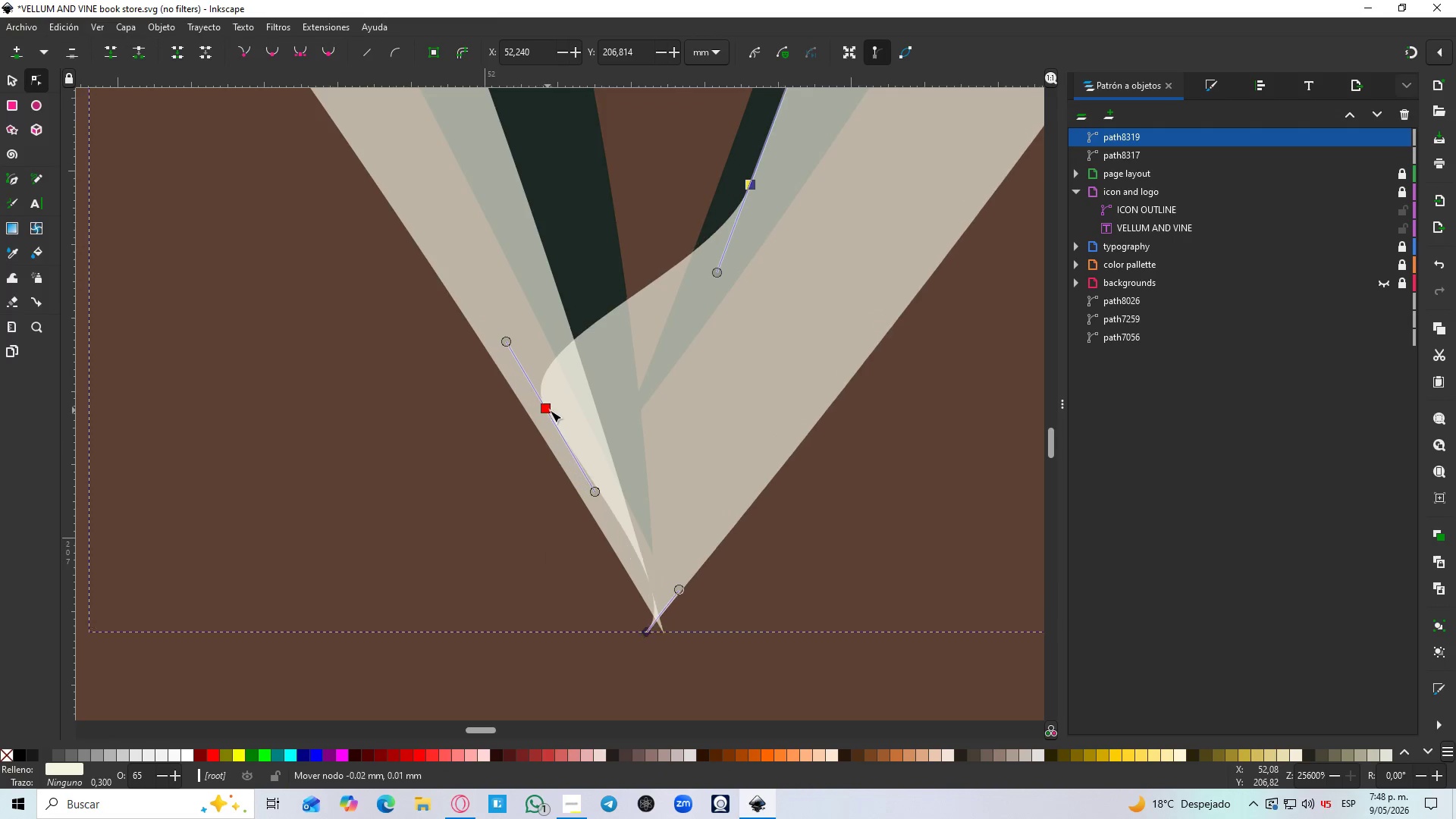 
scroll: coordinate [671, 627], scroll_direction: up, amount: 7.0
 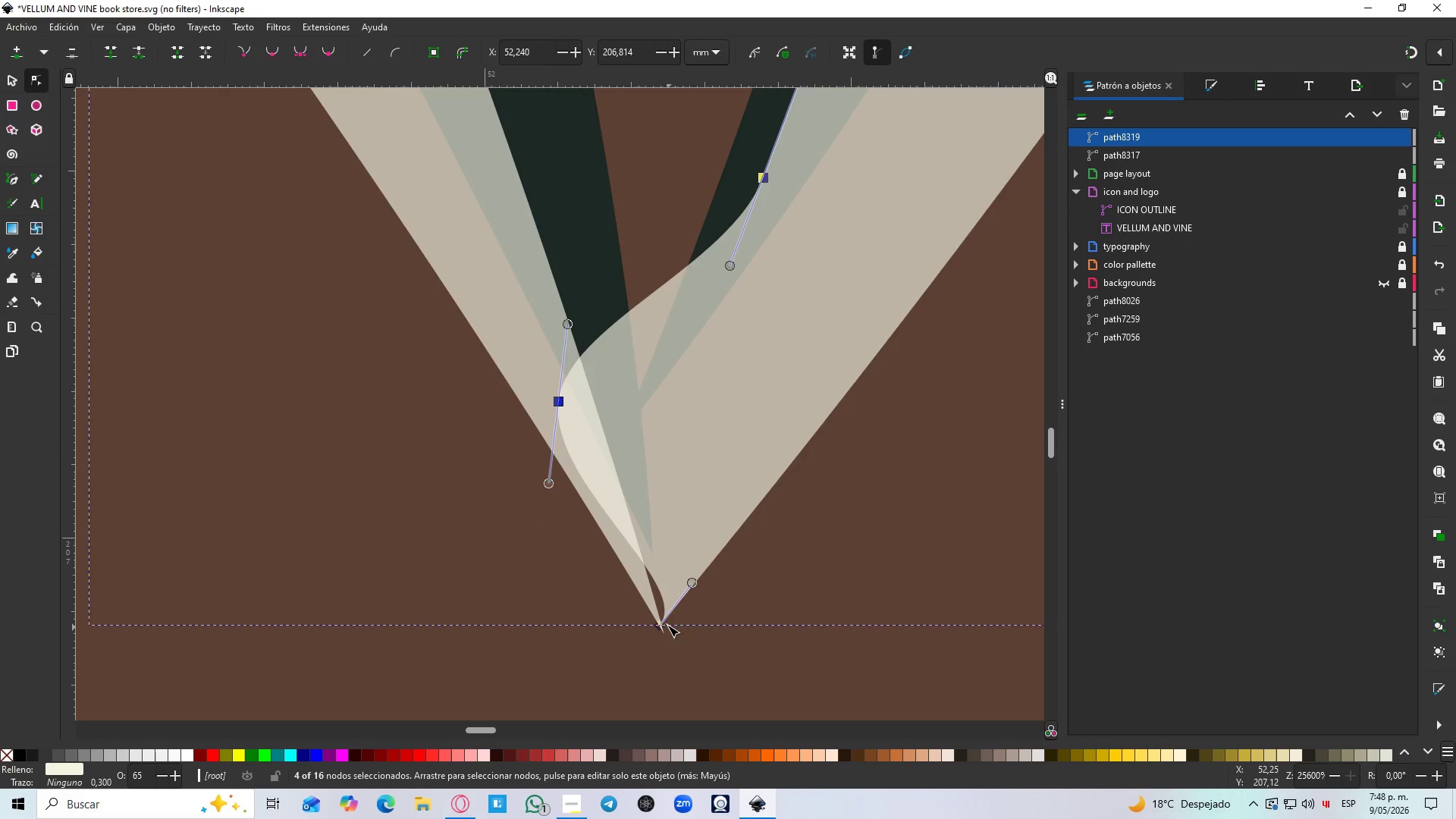 
key(Control+Z)
 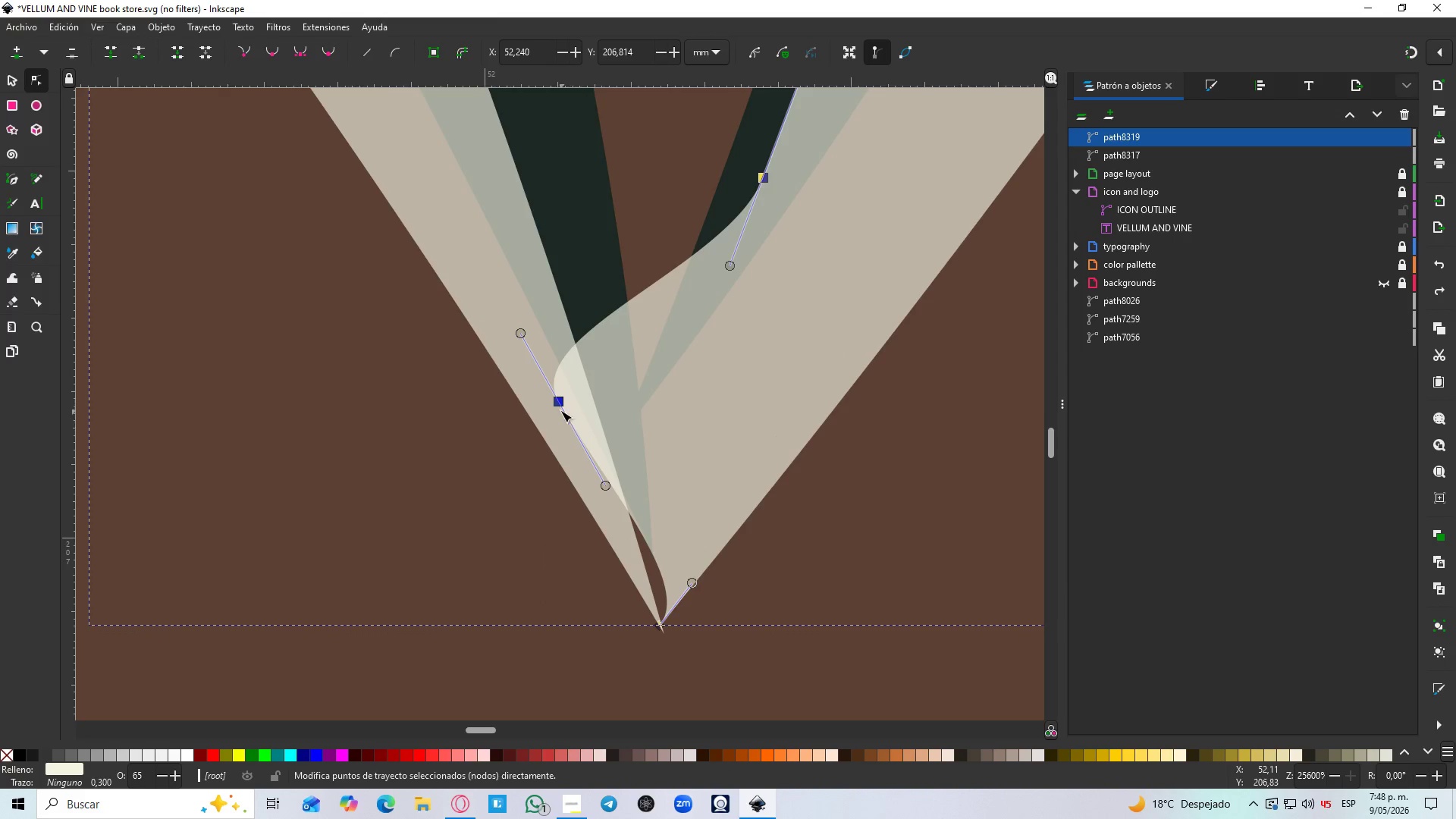 
left_click([558, 404])
 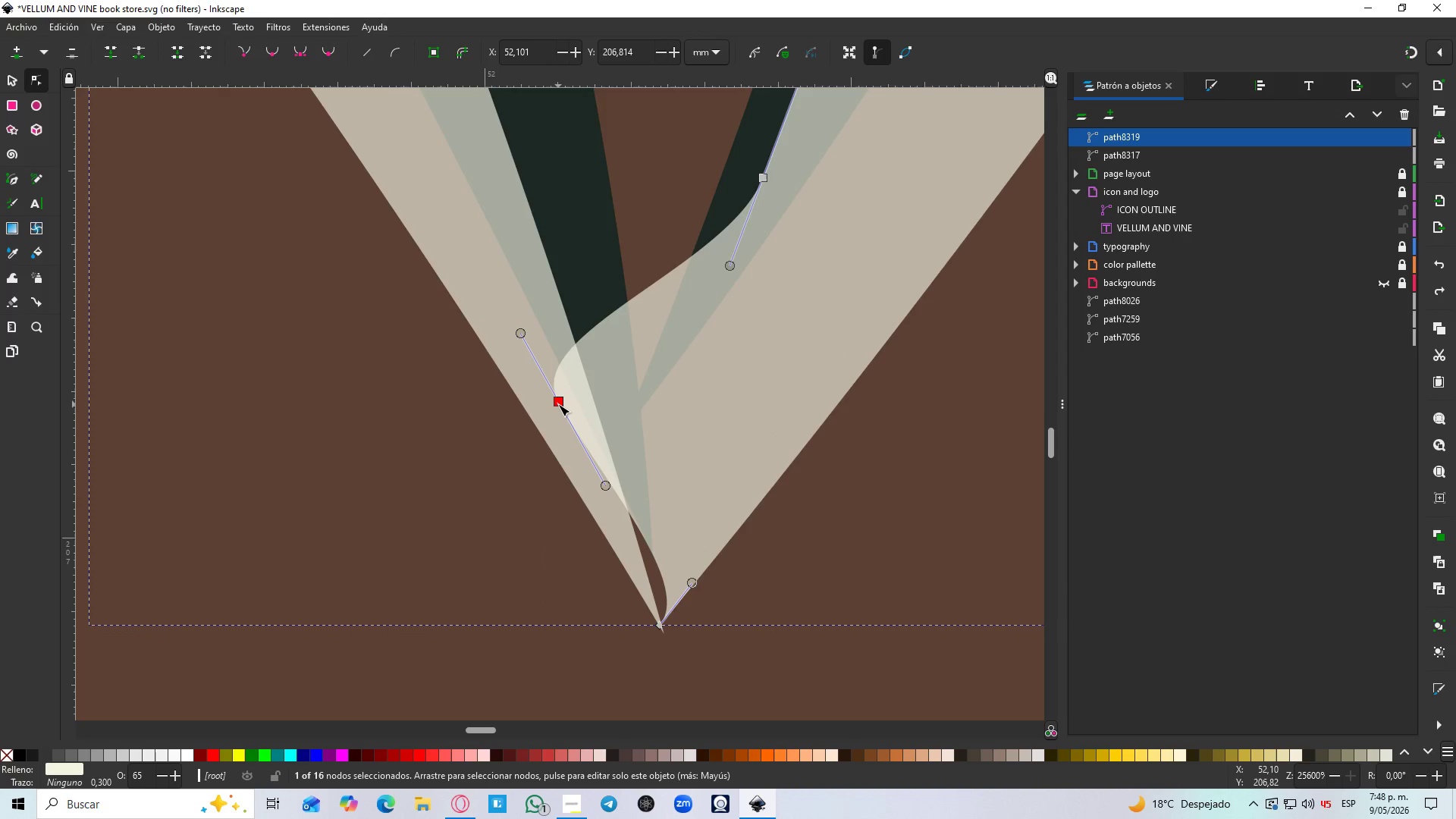 
left_click_drag(start_coordinate=[558, 404], to_coordinate=[522, 381])
 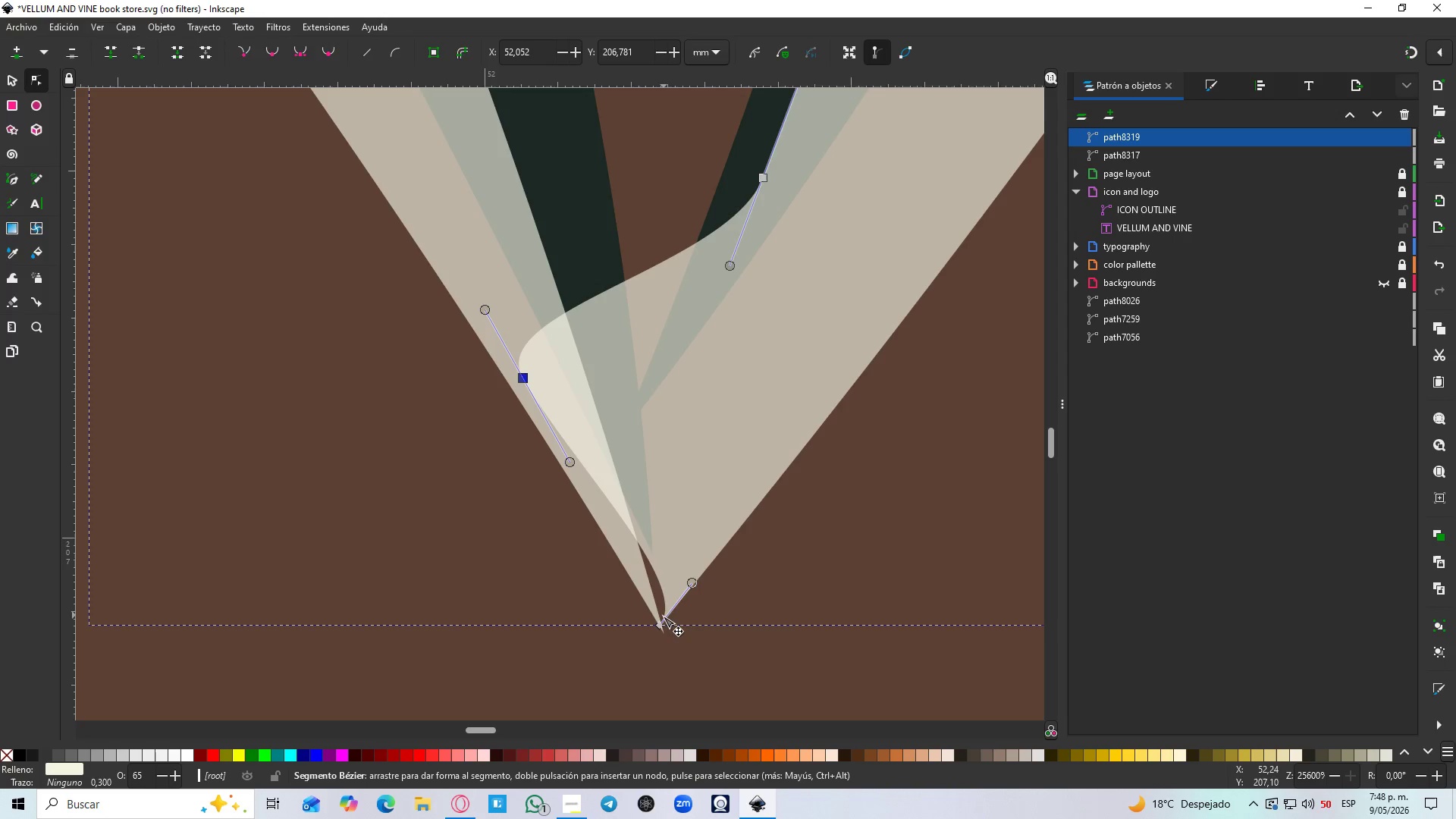 
left_click([659, 626])
 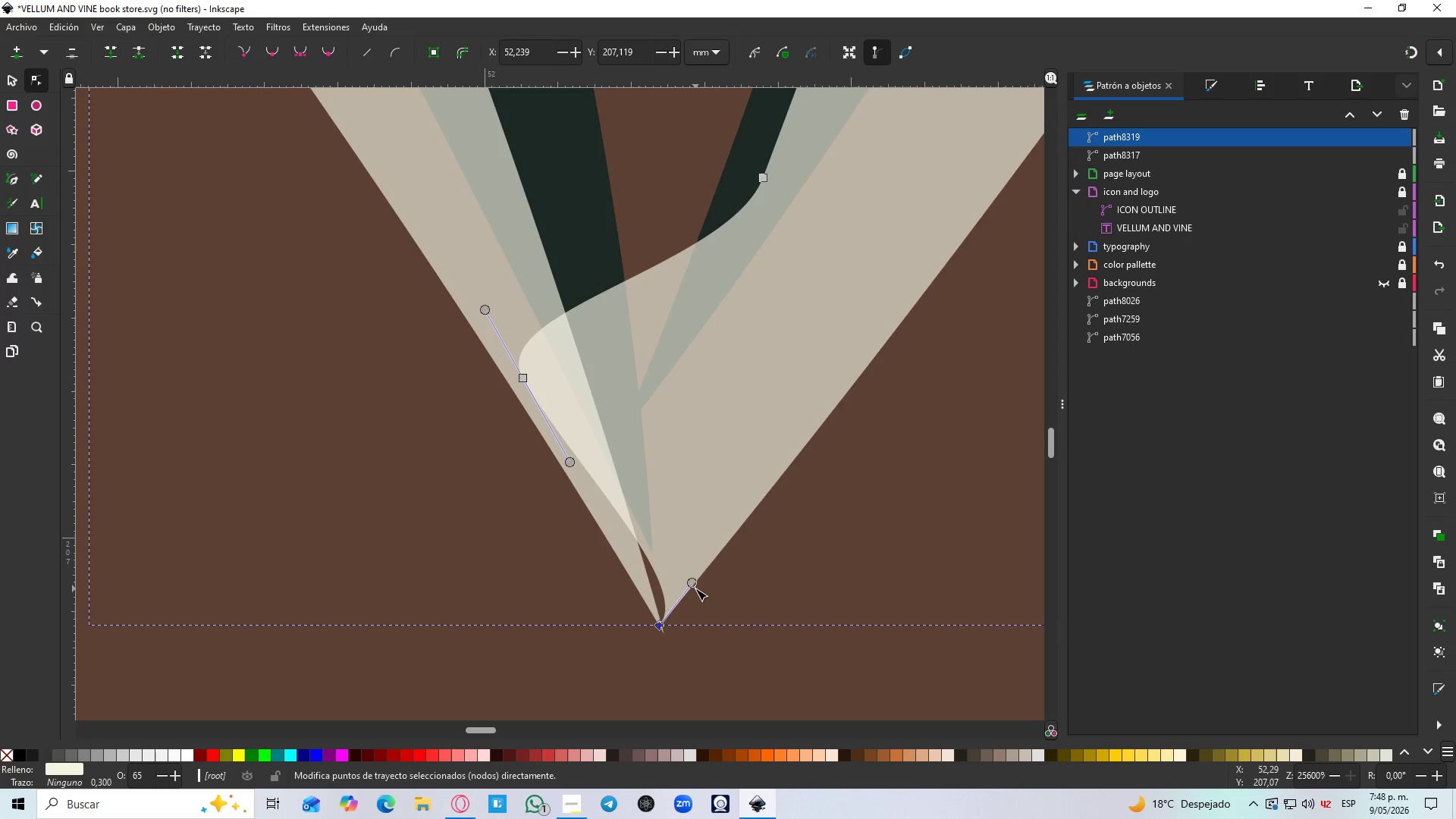 
left_click_drag(start_coordinate=[695, 585], to_coordinate=[638, 566])
 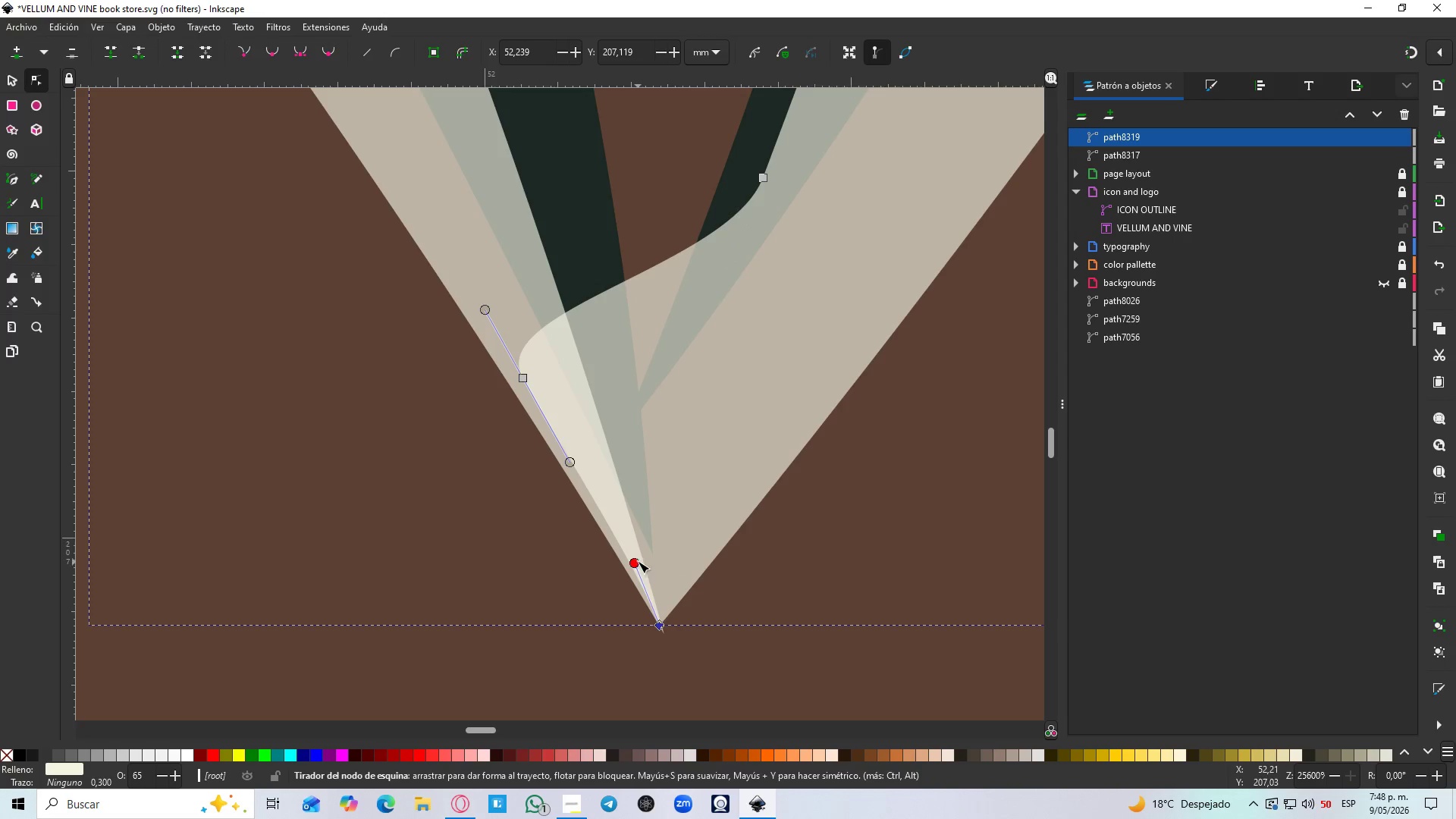 
hold_key(key=ControlLeft, duration=0.67)
 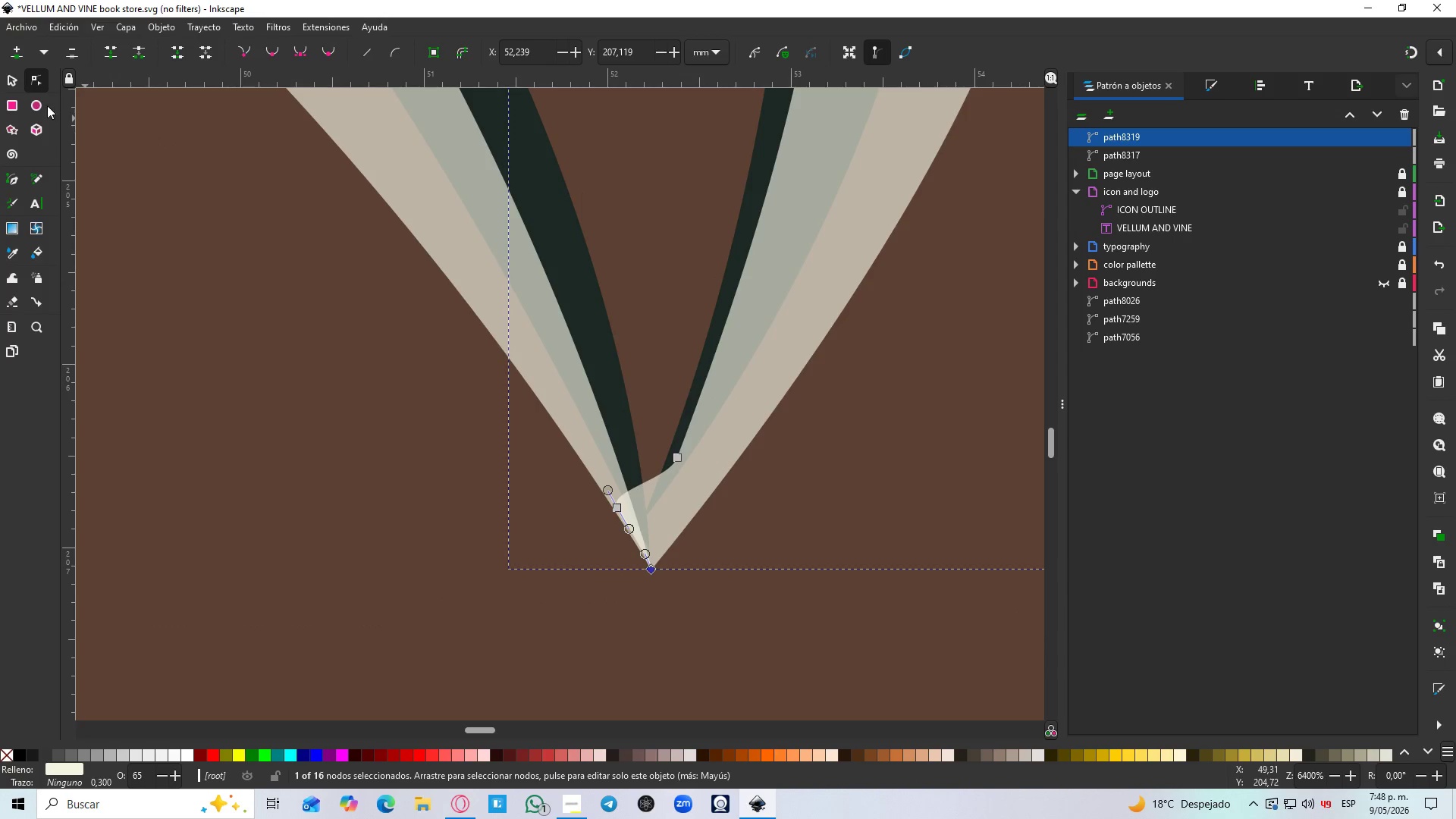 
left_click([8, 81])
 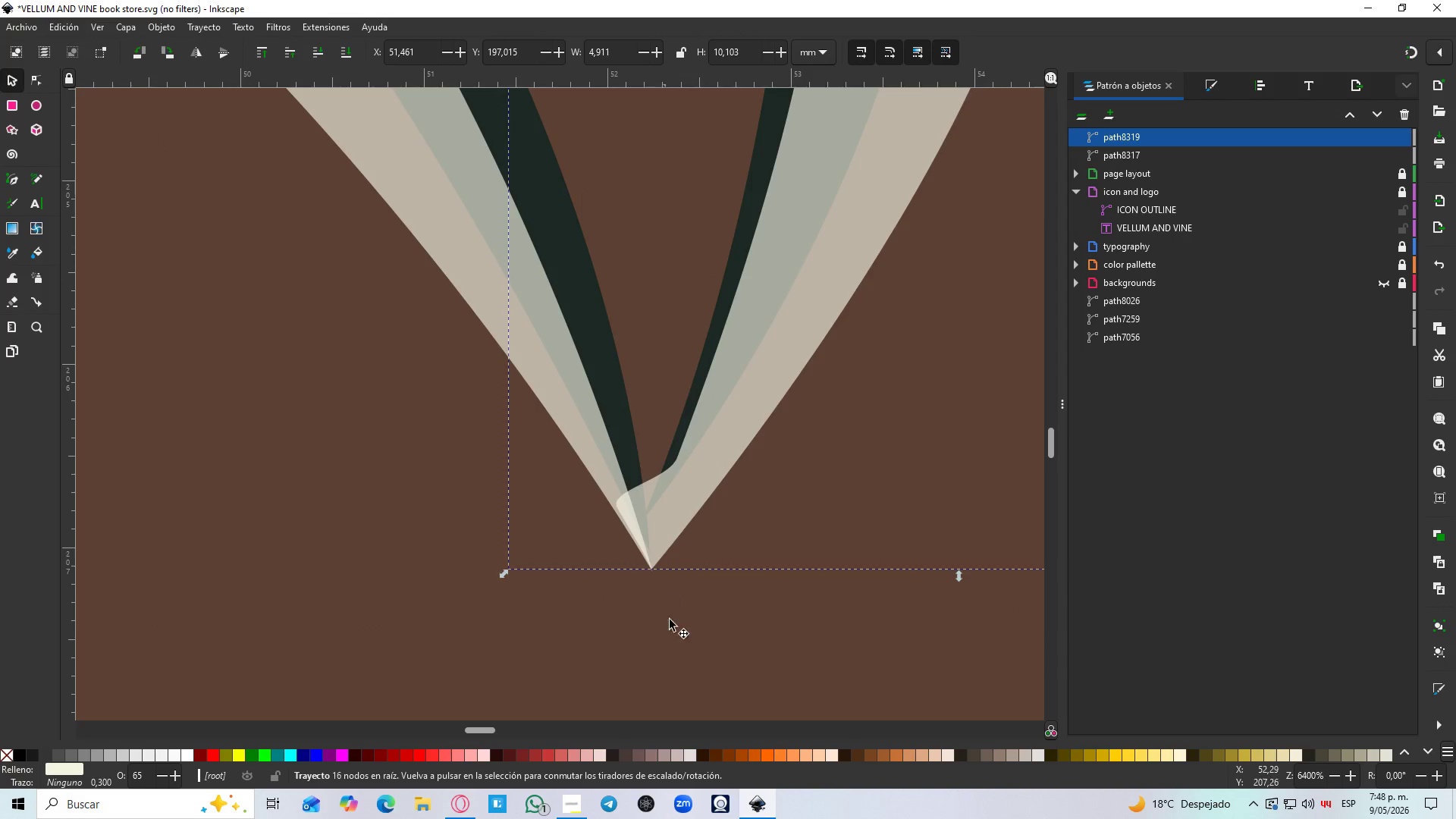 
left_click([661, 589])
 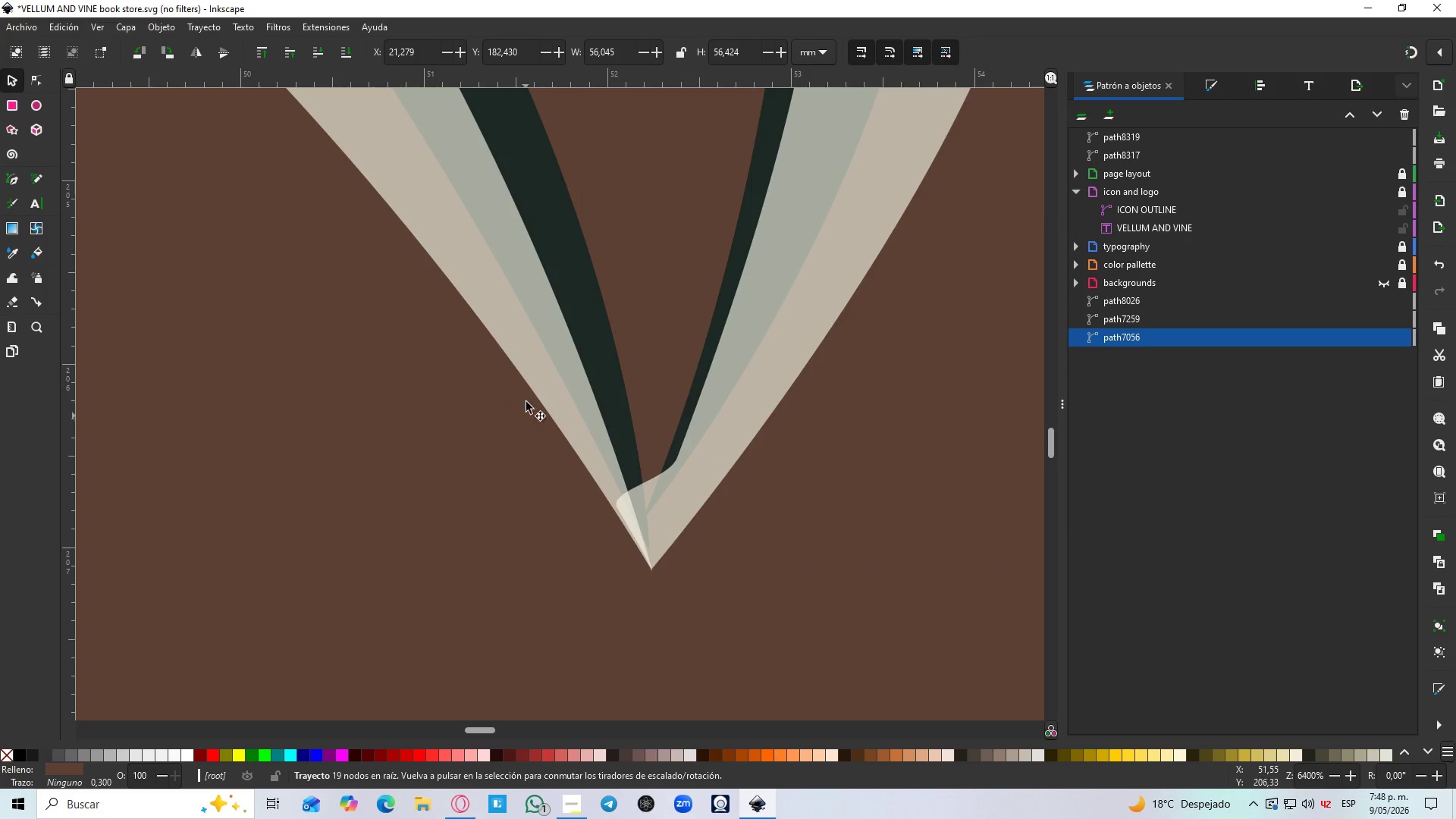 
left_click([538, 394])
 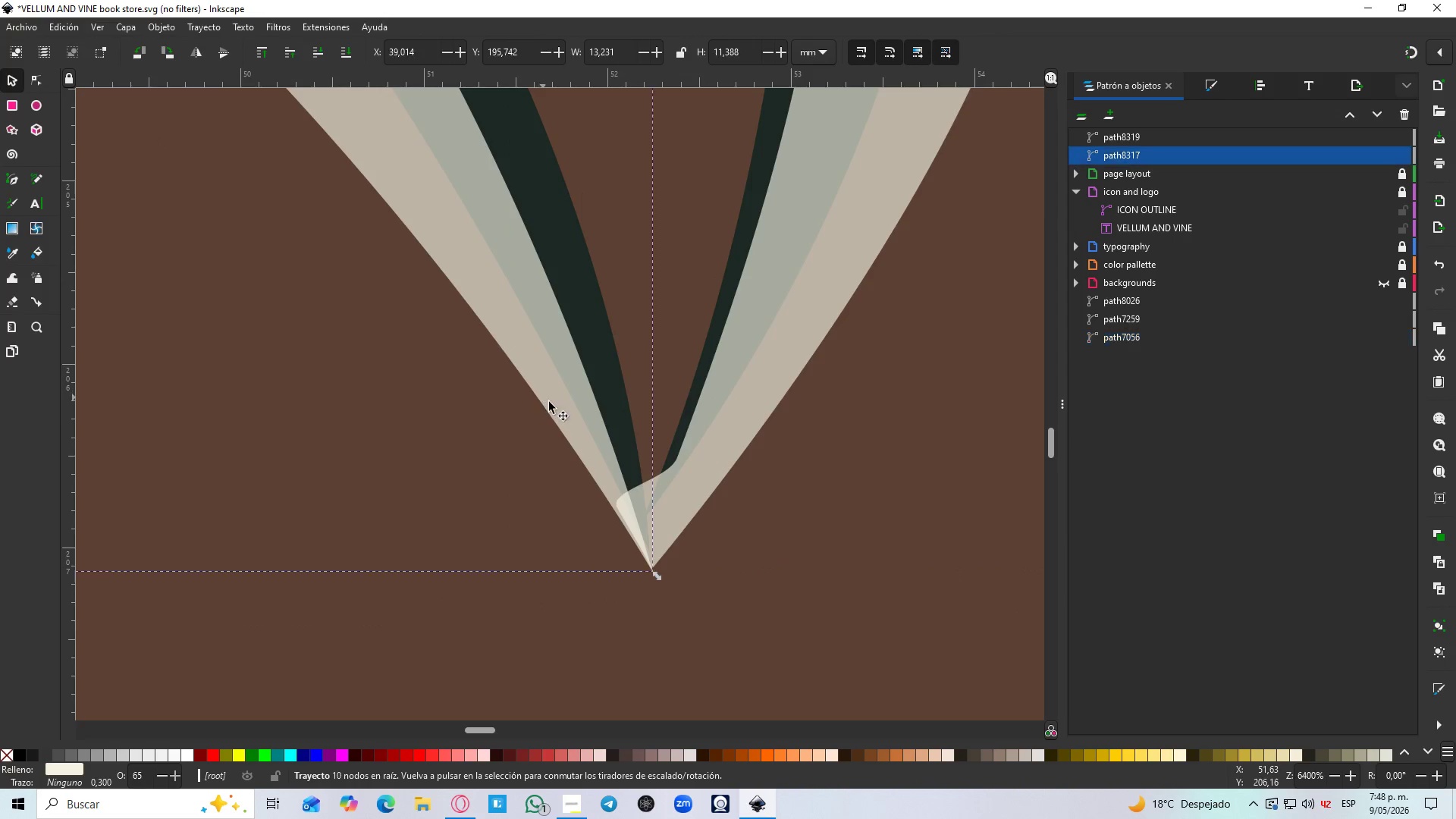 
hold_key(key=ShiftLeft, duration=0.73)
left_click([764, 420])
 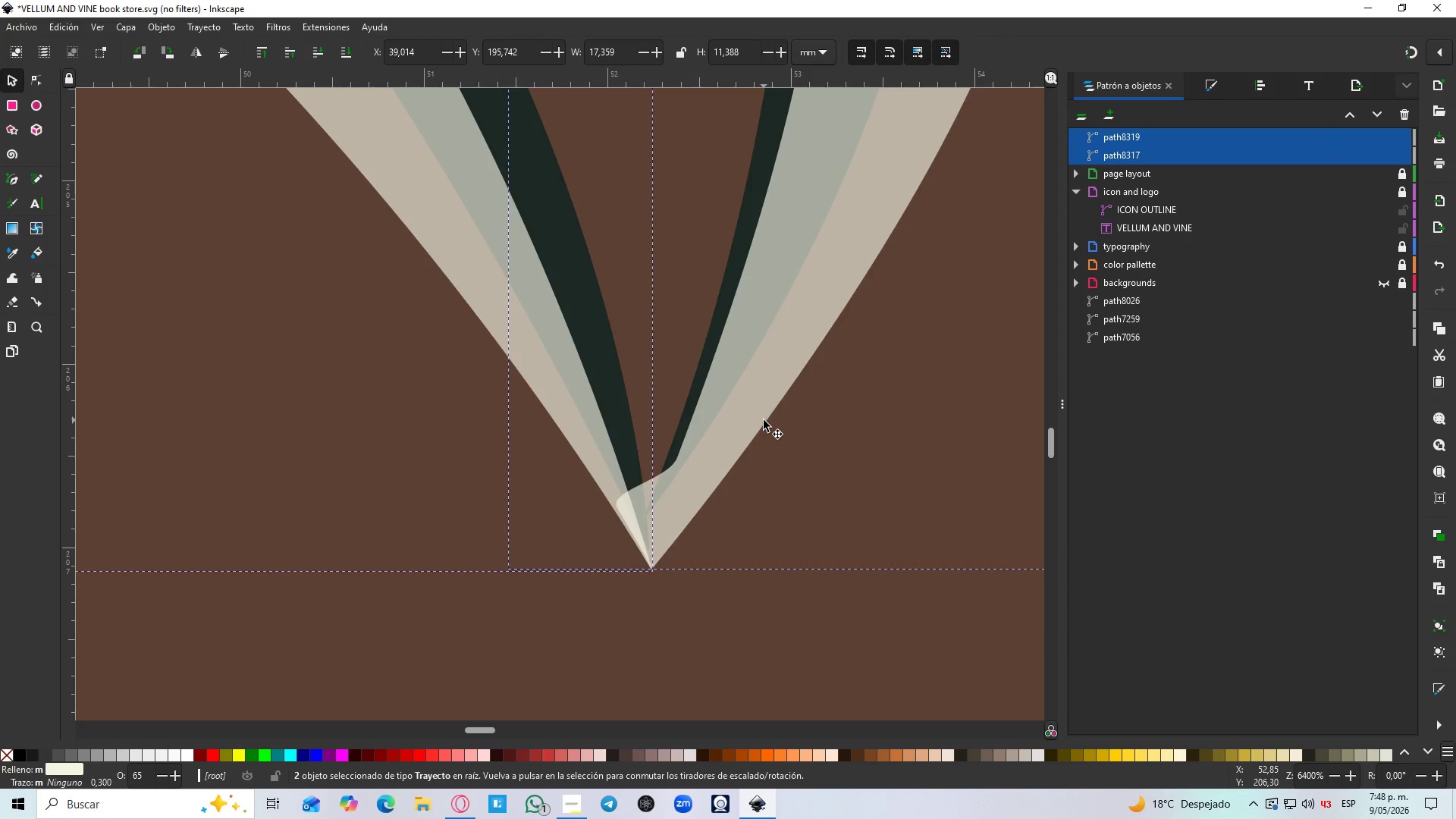 
key(Control+NumpadAdd)
 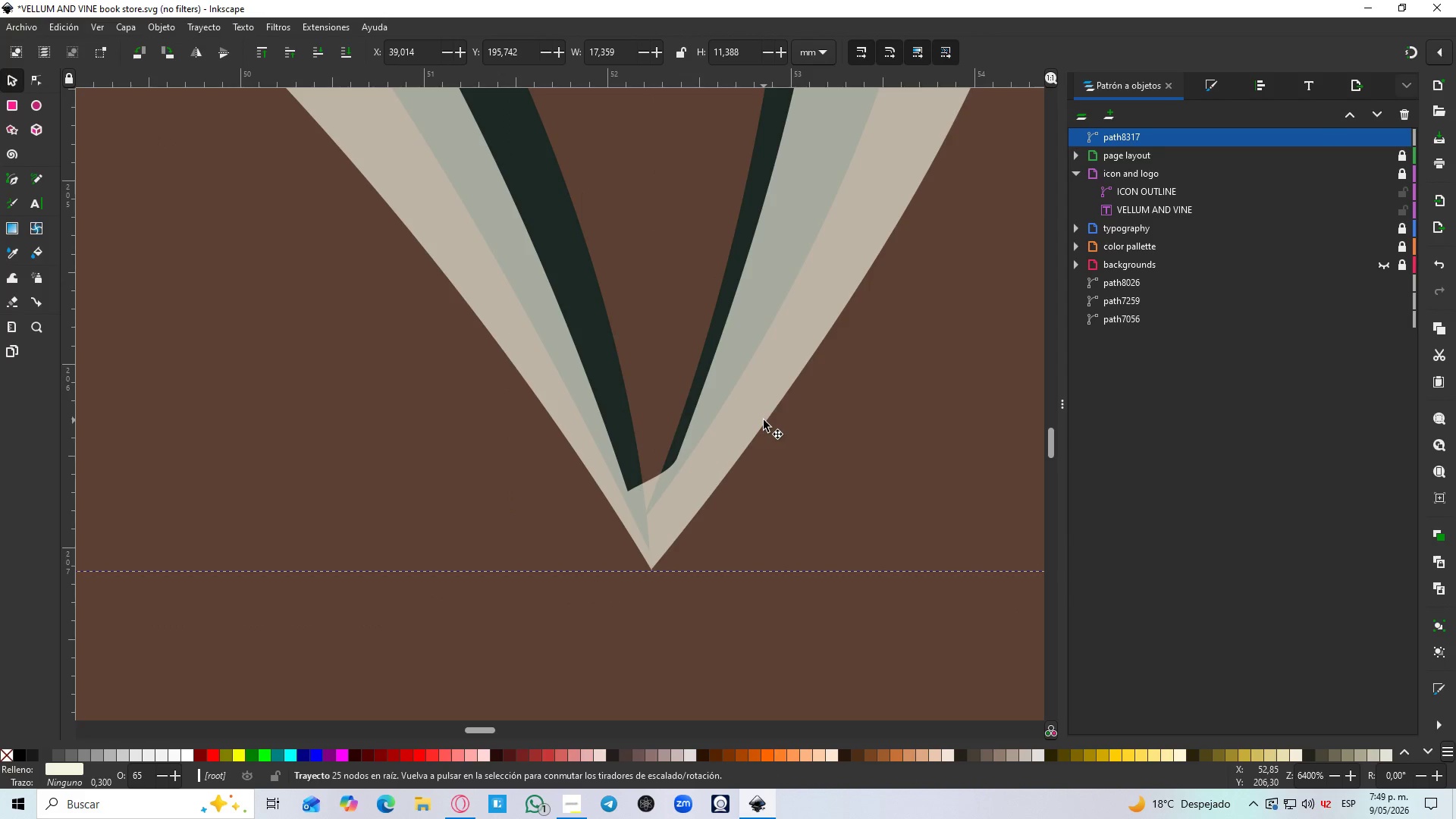 
scroll: coordinate [648, 551], scroll_direction: down, amount: 4.0
 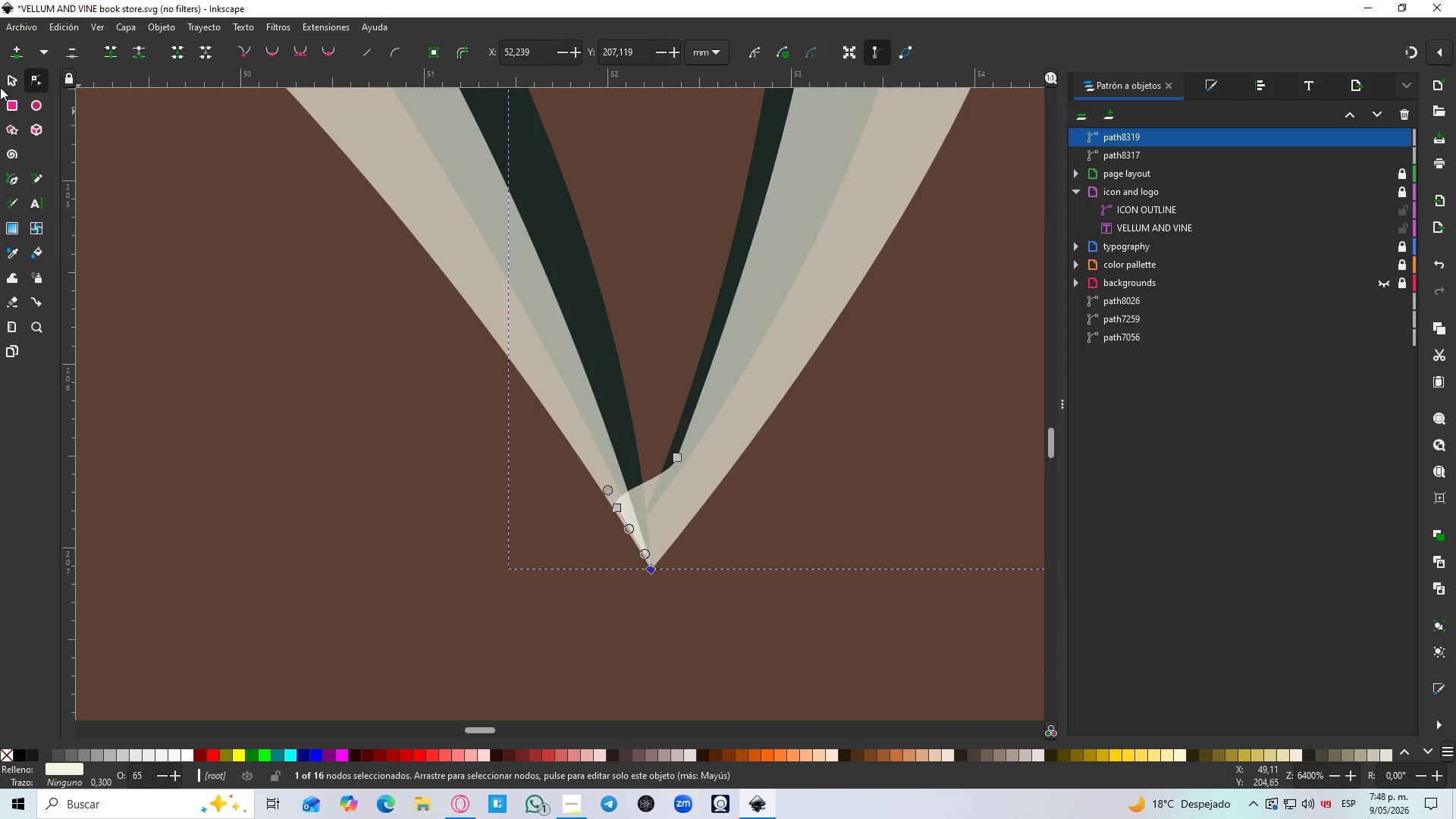 
hold_key(key=ControlLeft, duration=1.12)
 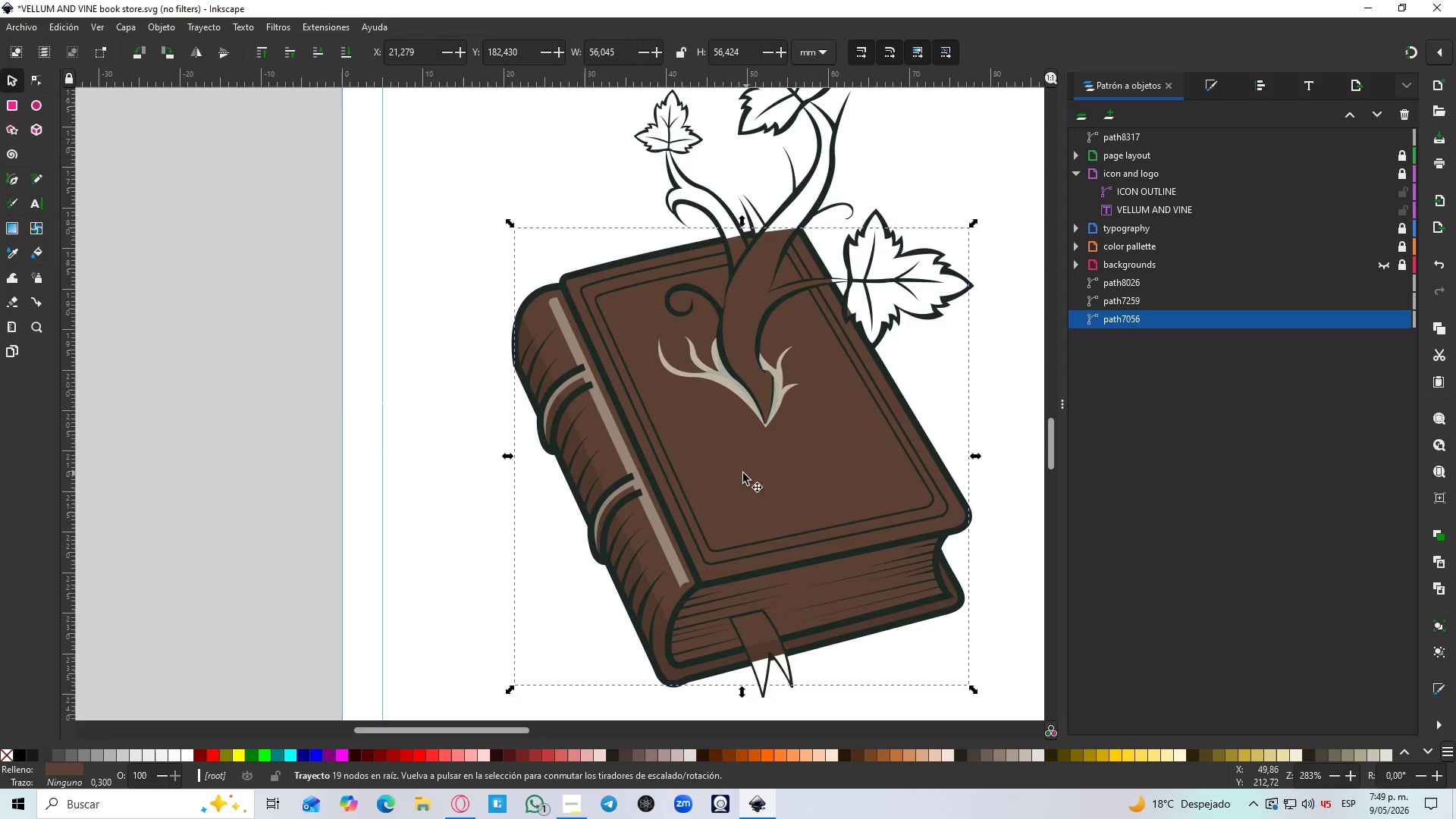 
left_click([746, 473])
 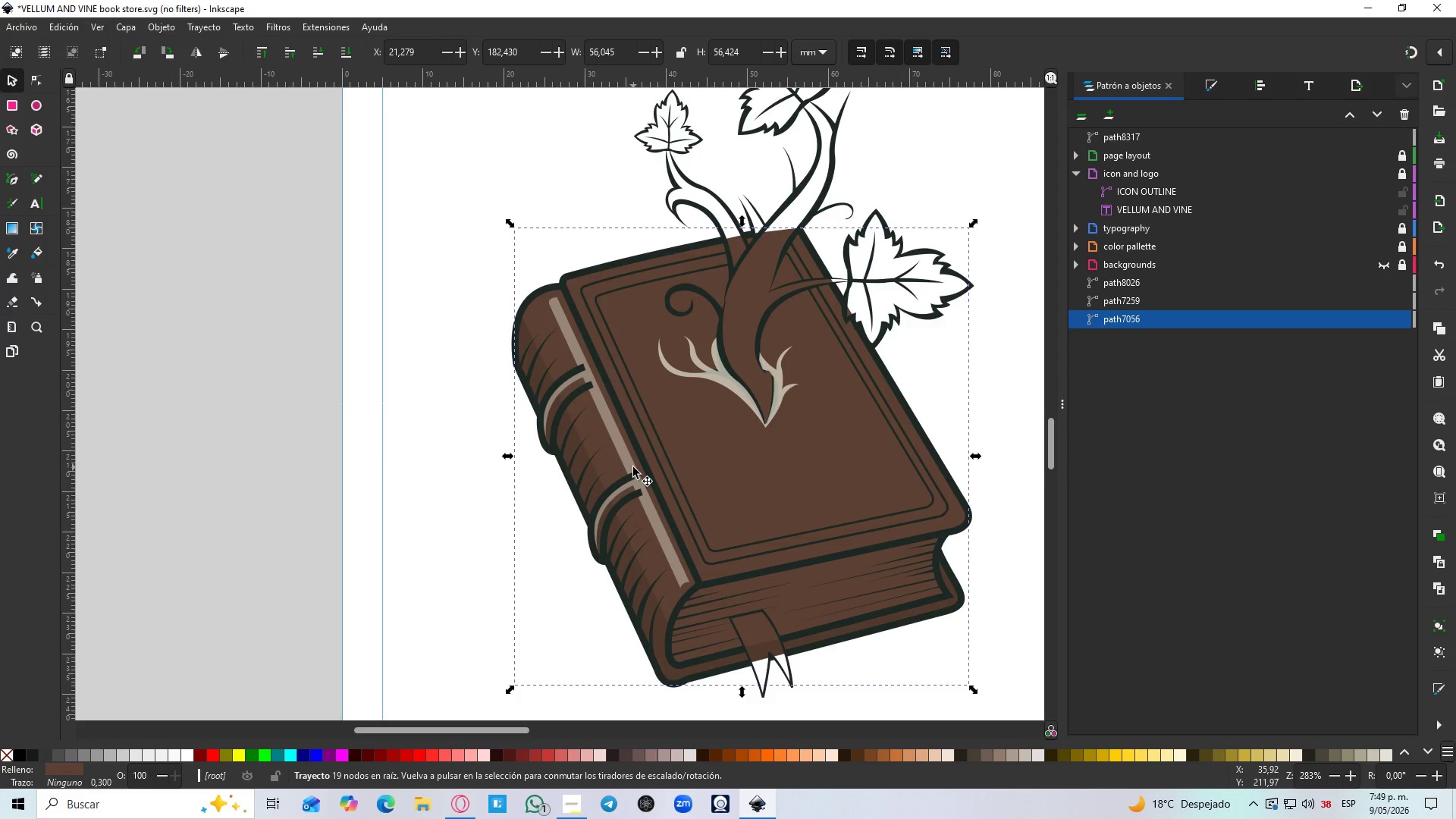 
scroll: coordinate [774, 422], scroll_direction: down, amount: 9.0
 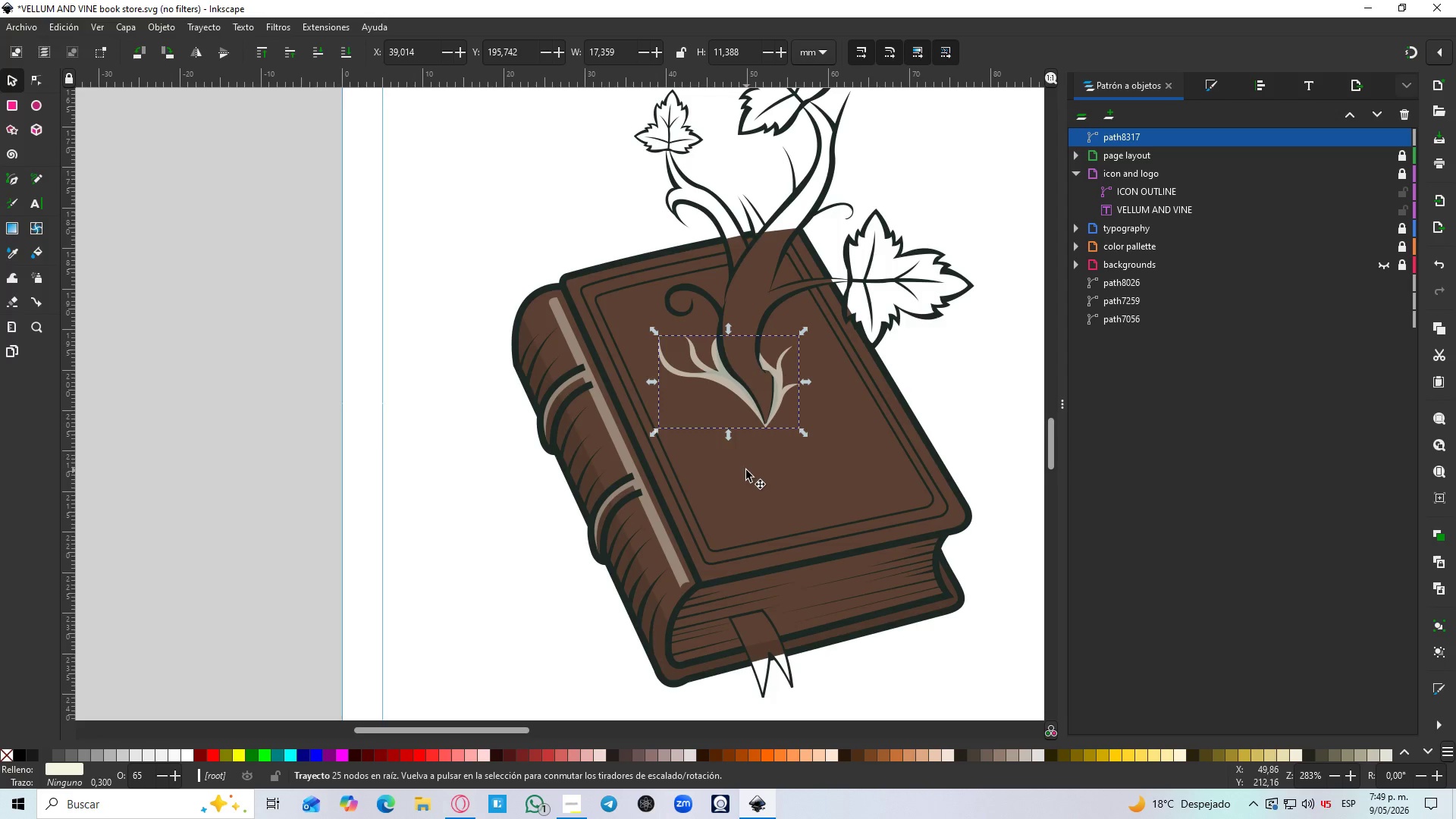 
wait(5.76)
 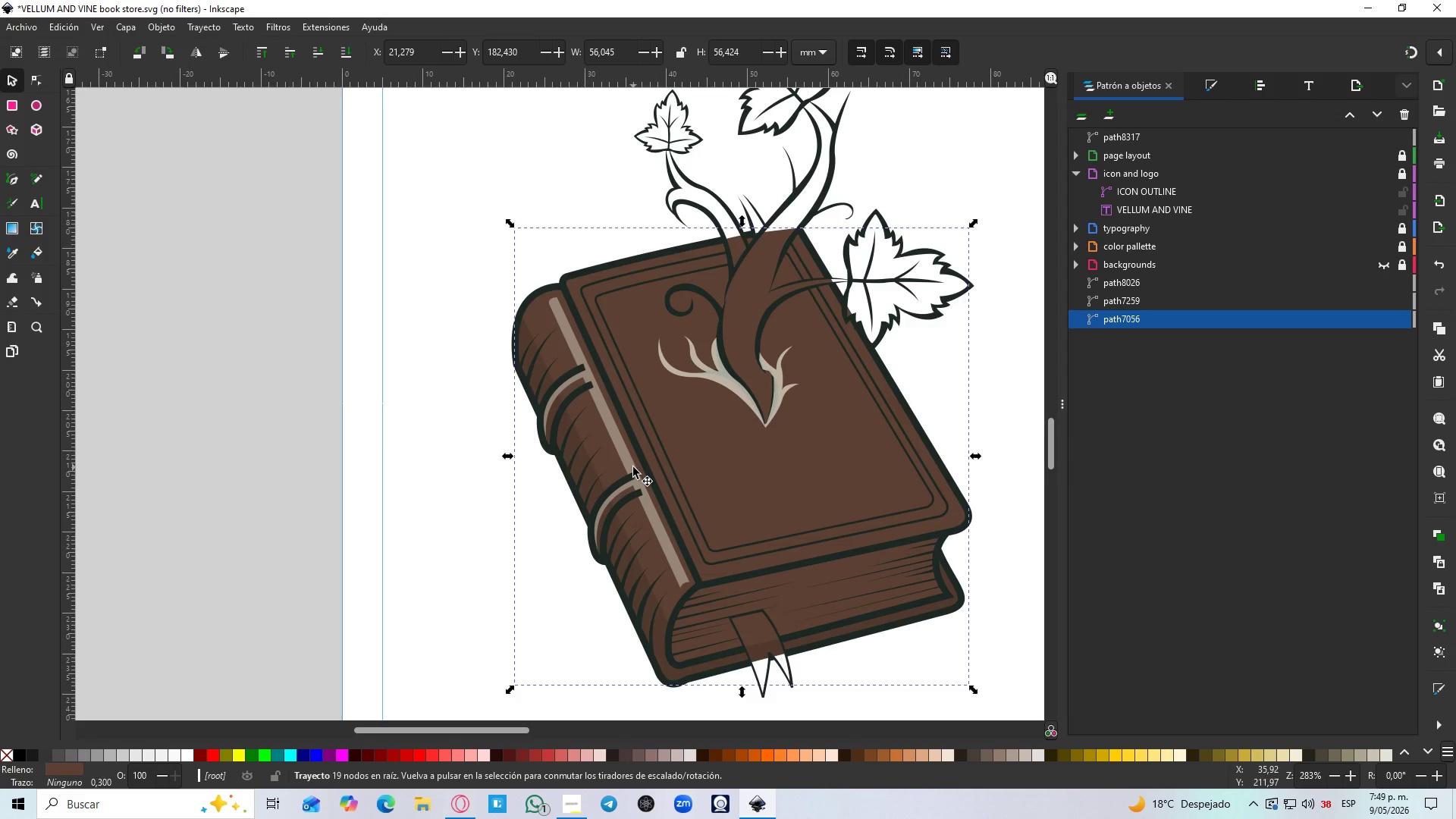 
left_click([726, 383])
 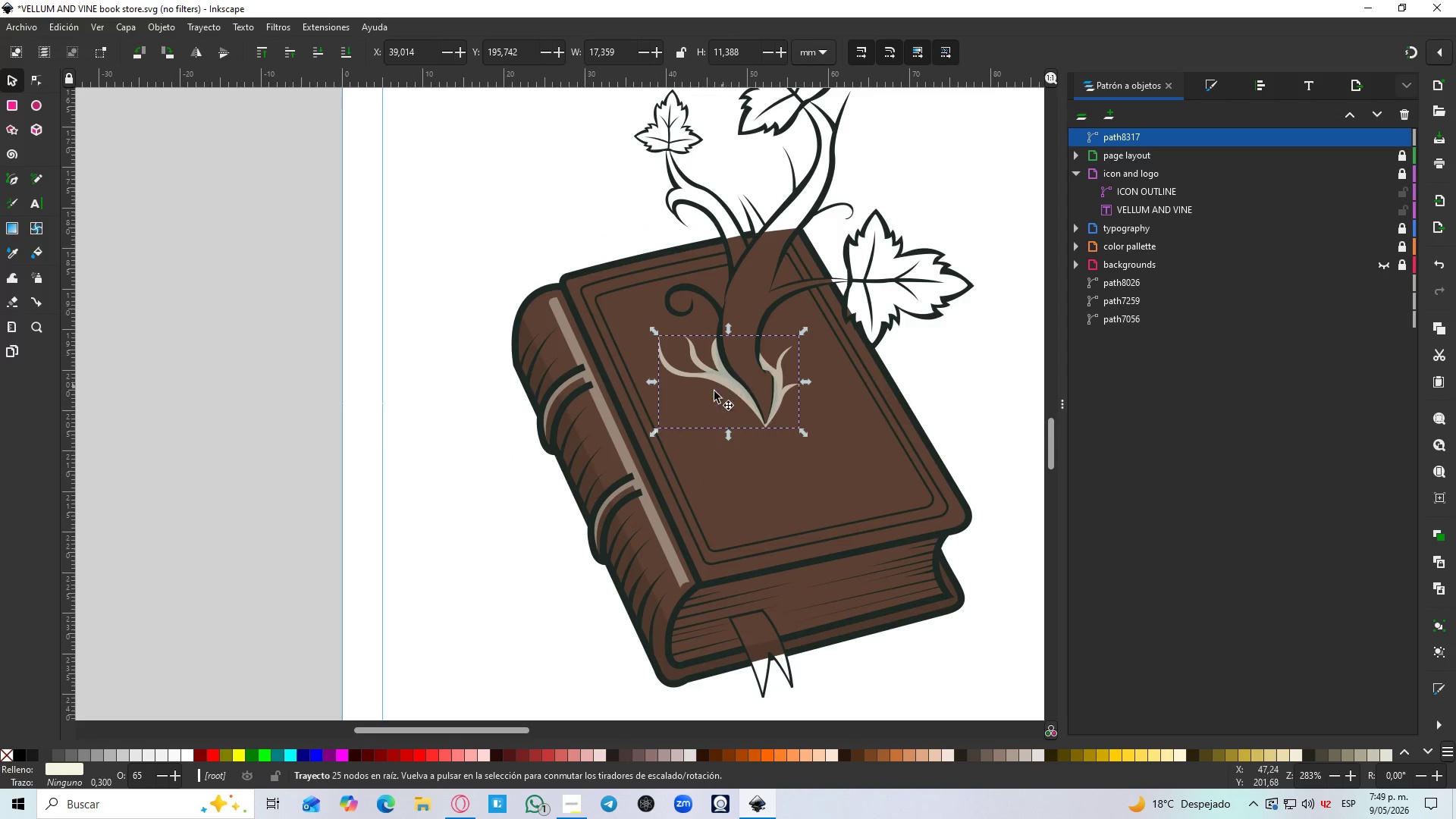 
hold_key(key=ShiftLeft, duration=1.5)
left_click([629, 467])
 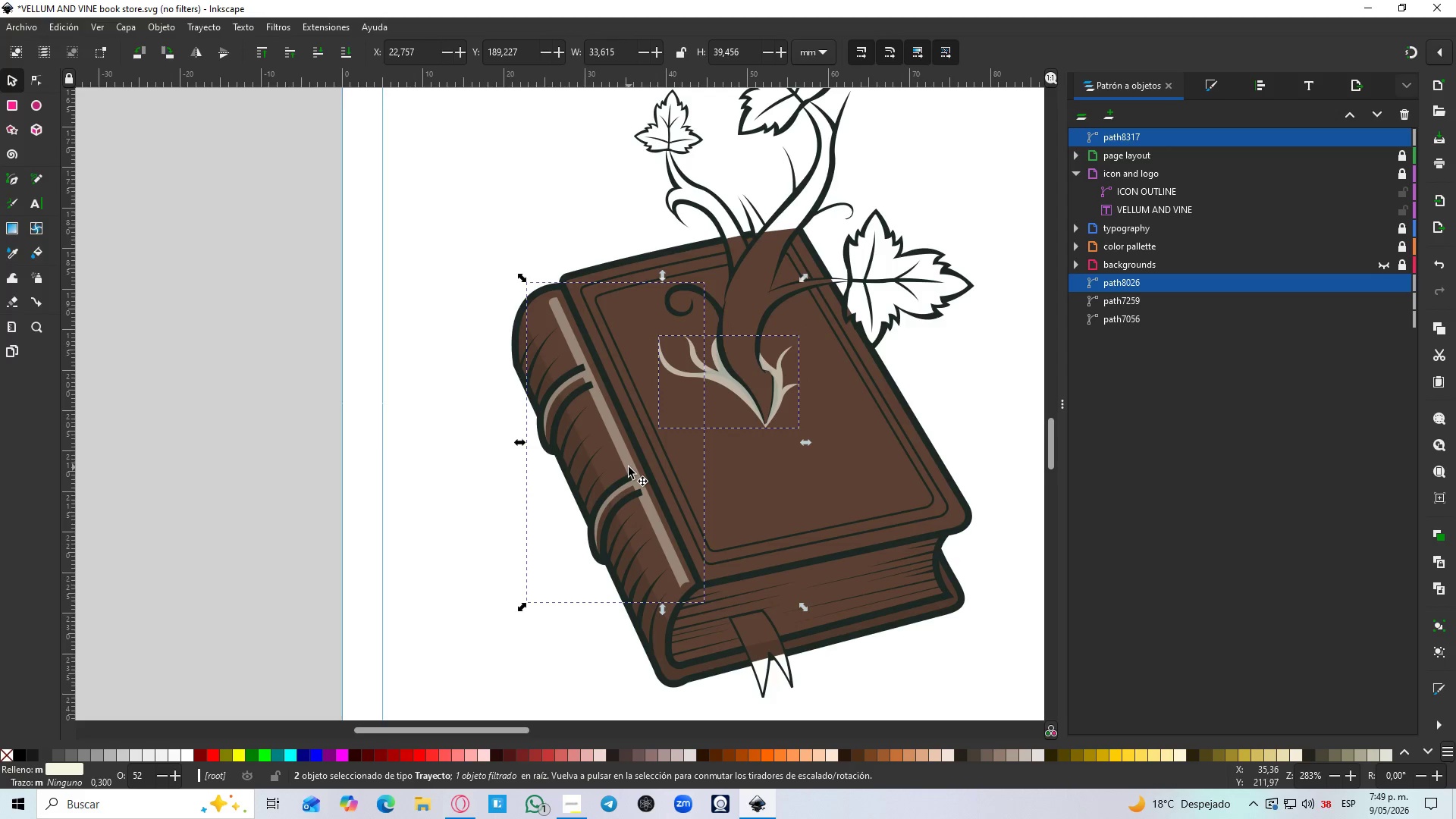 
hold_key(key=ShiftLeft, duration=0.36)
 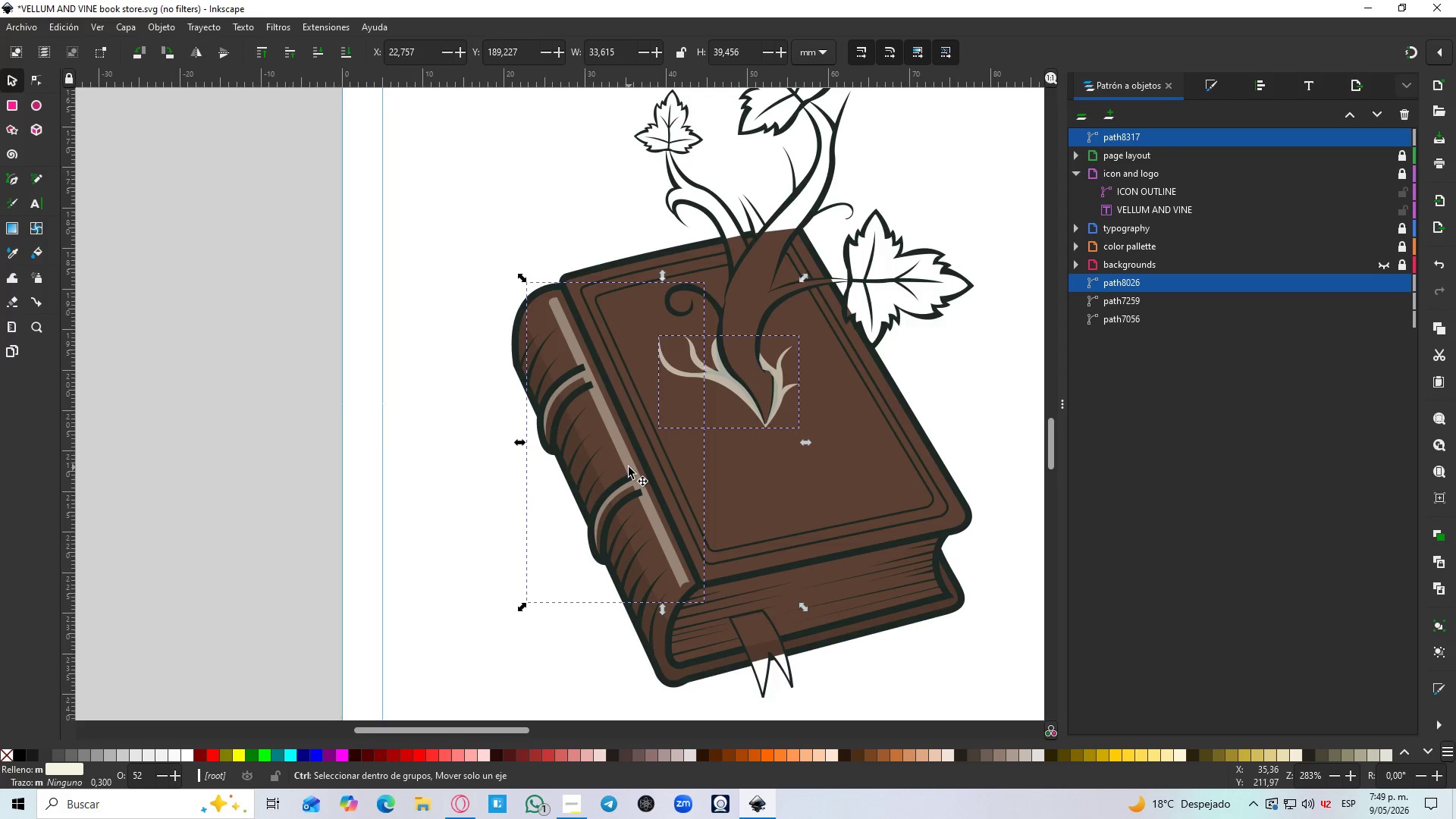 
key(Control+NumpadAdd)
 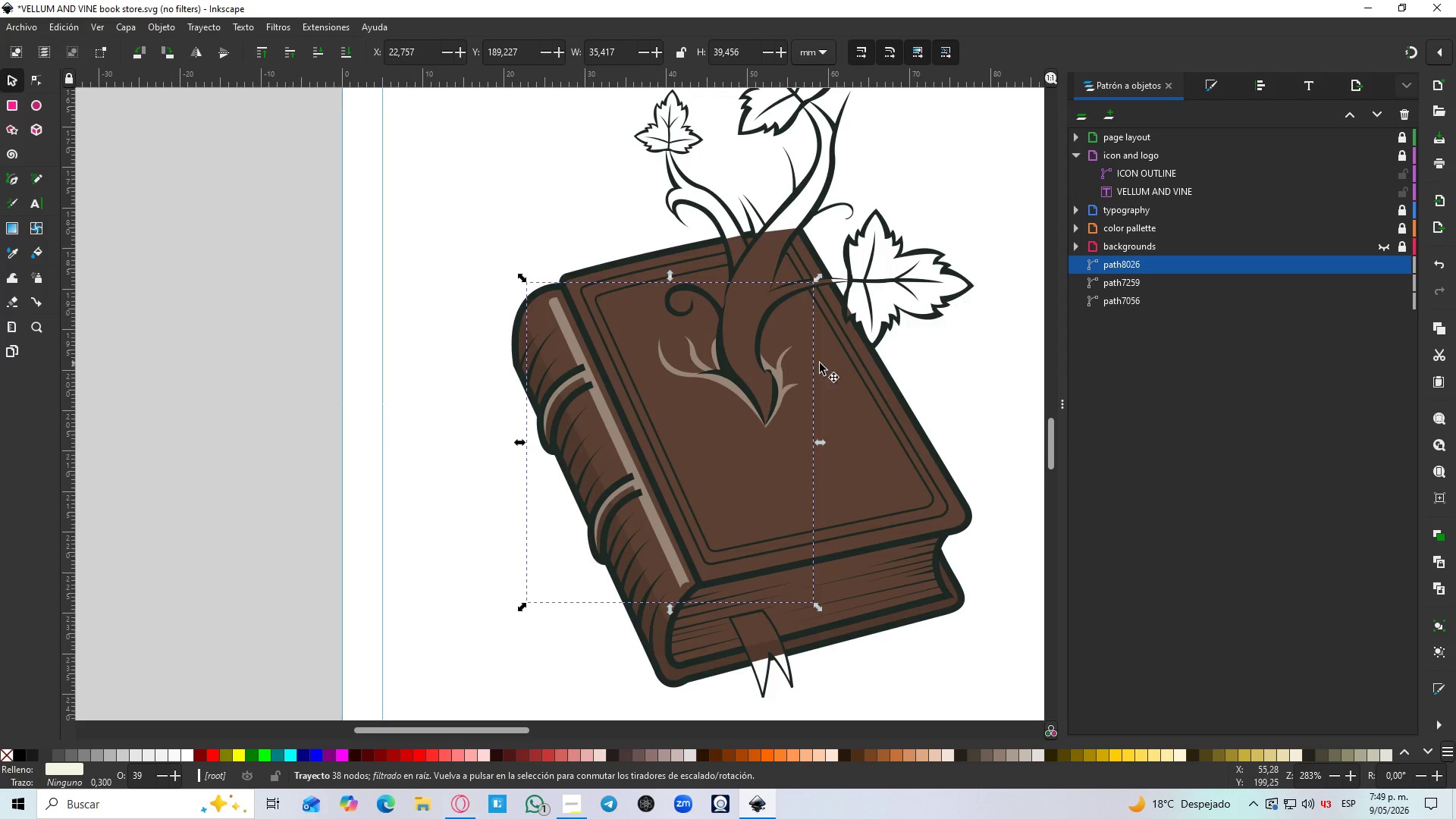 
left_click([993, 396])
 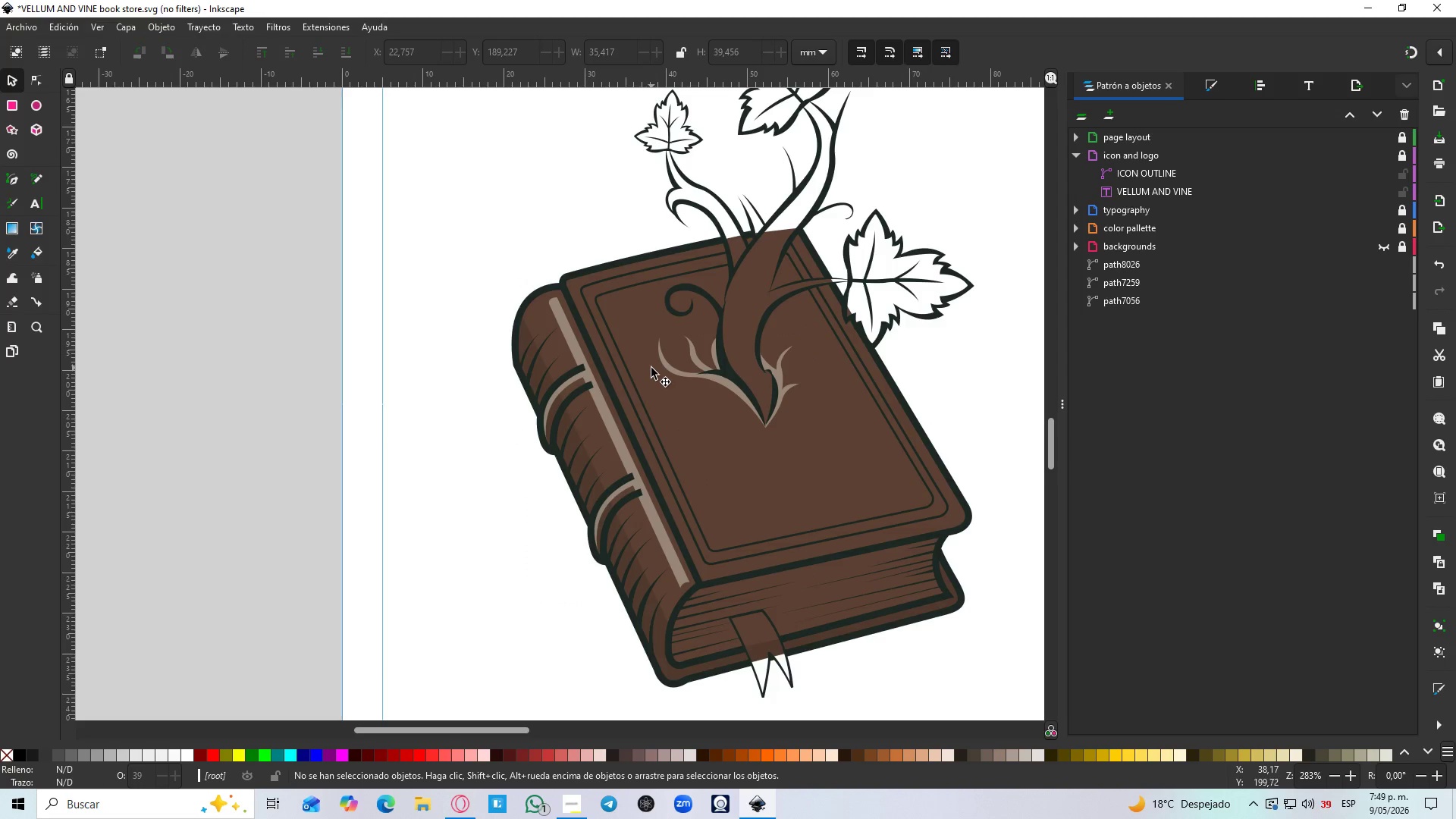 
wait(5.61)
 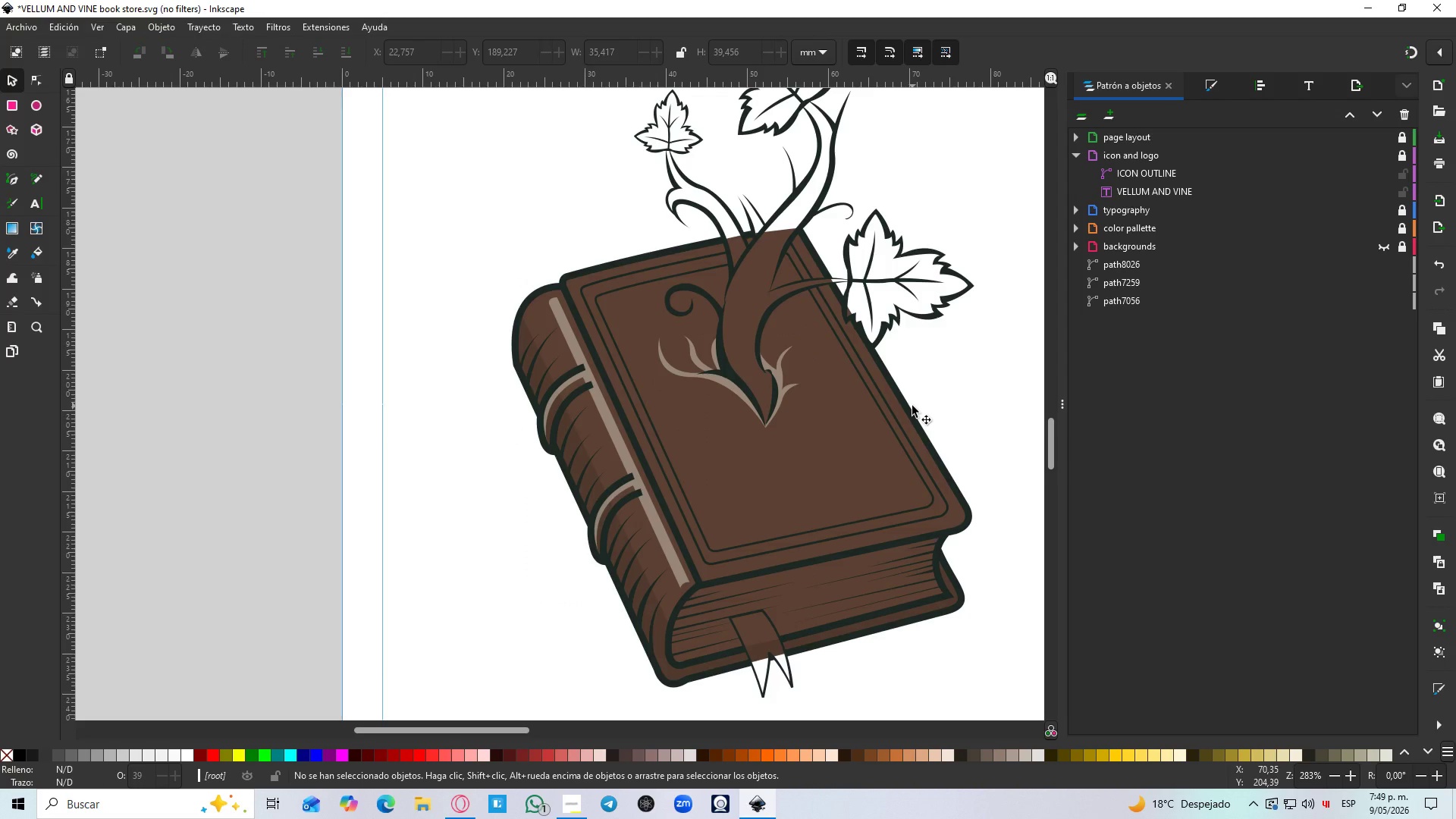 
key(B)
 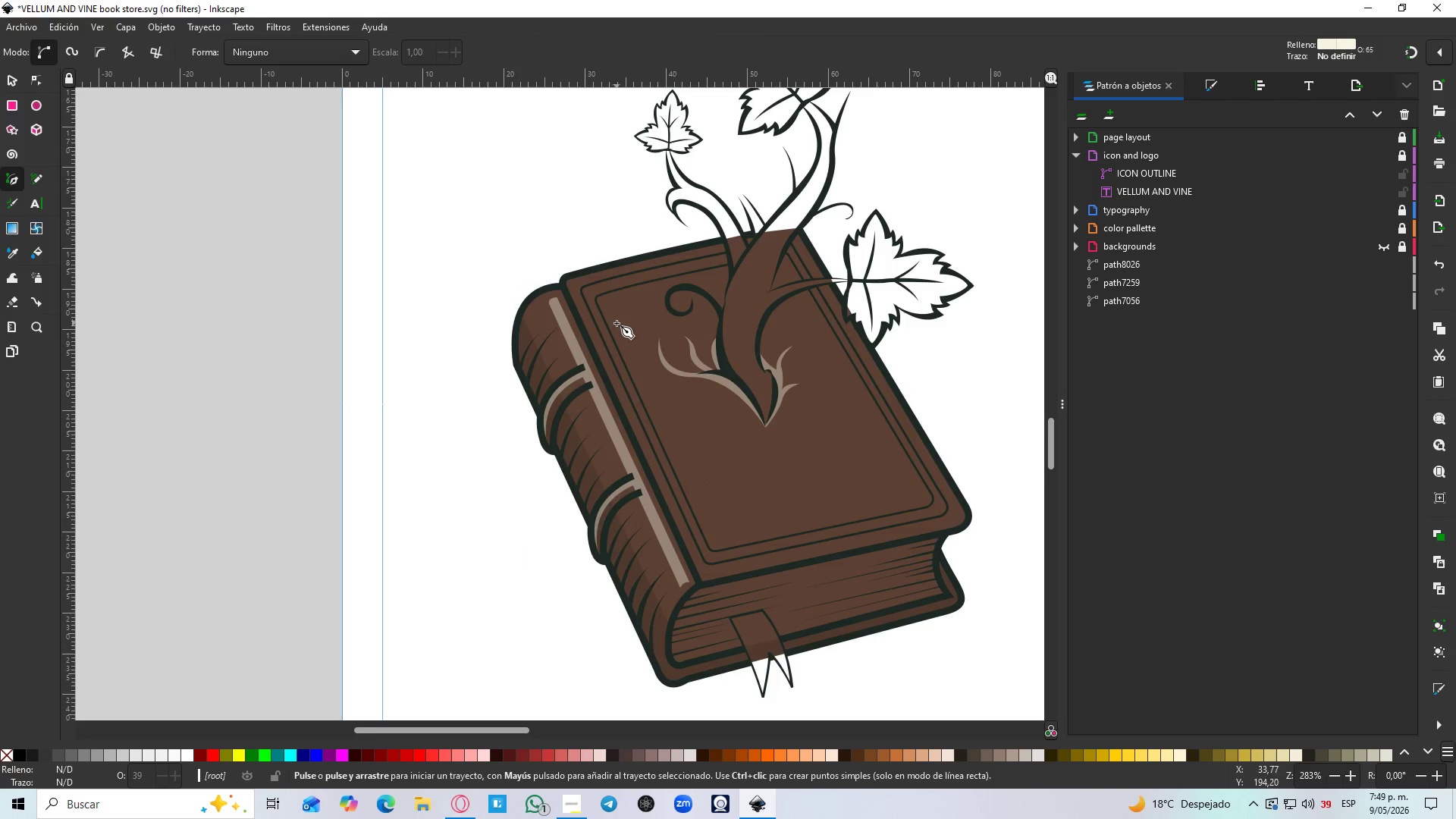 
hold_key(key=ControlLeft, duration=0.66)
scroll: coordinate [617, 323], scroll_direction: up, amount: 2.0
 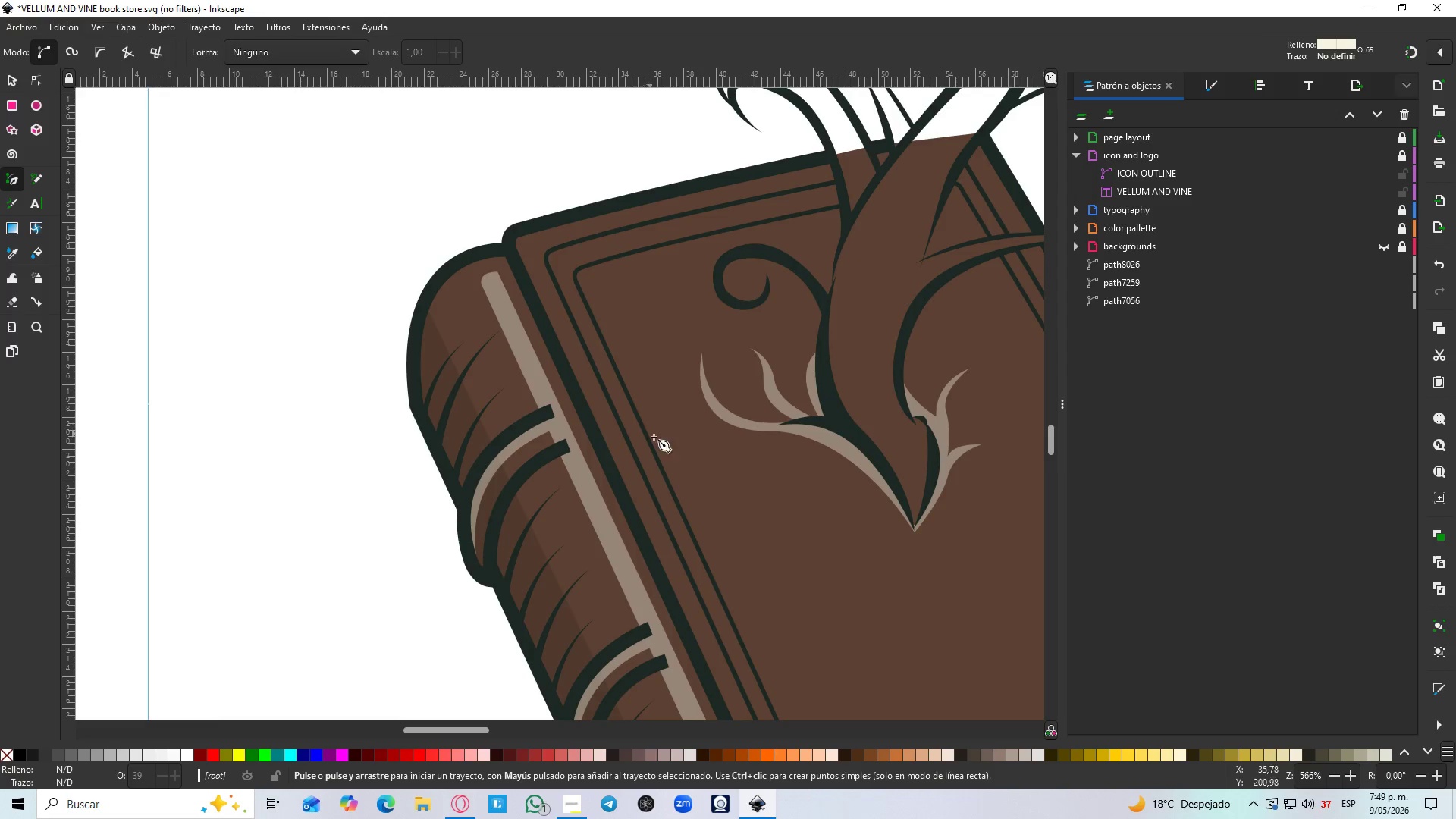 
left_click([667, 436])
 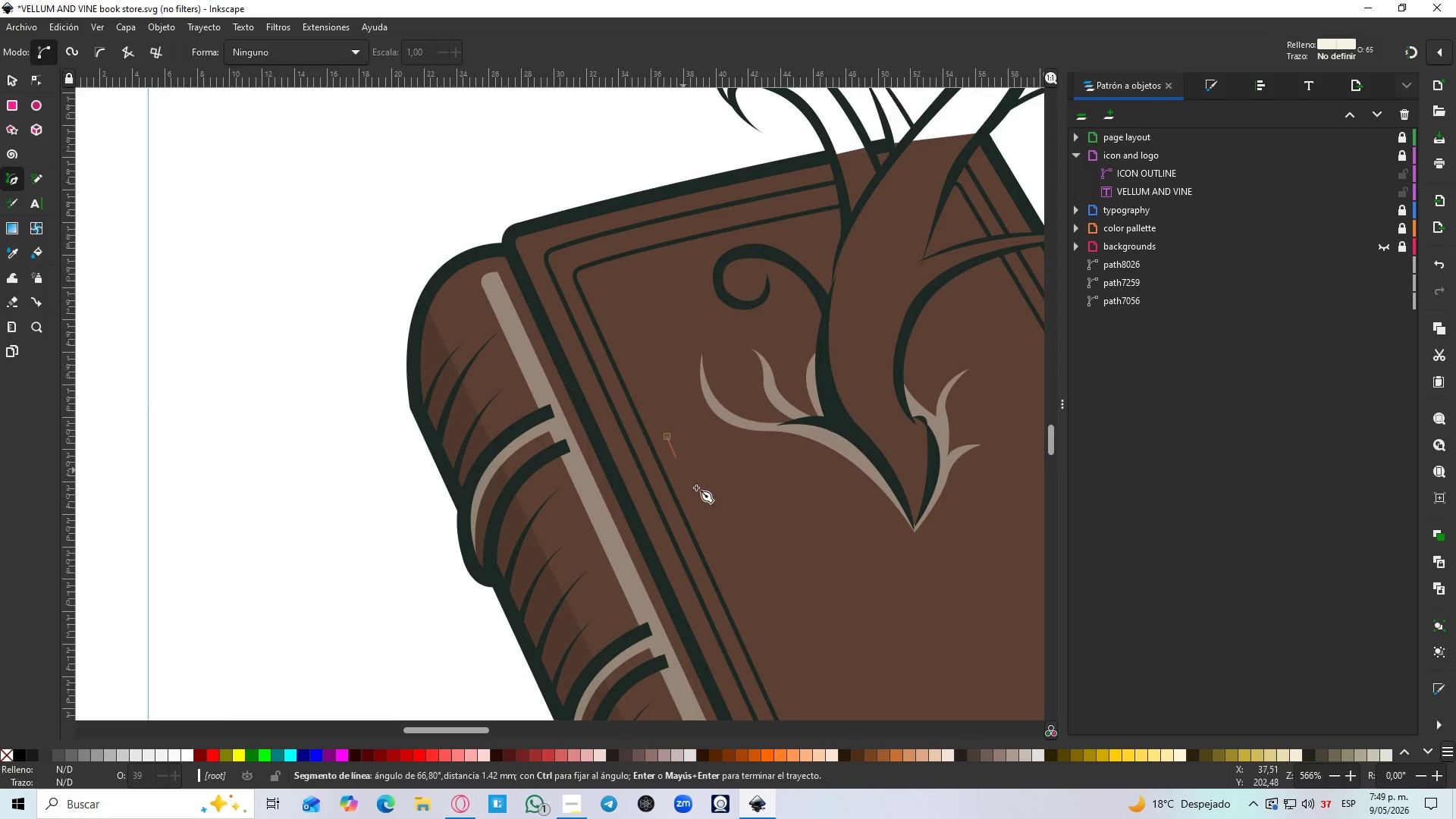 
hold_key(key=ControlLeft, duration=0.44)
 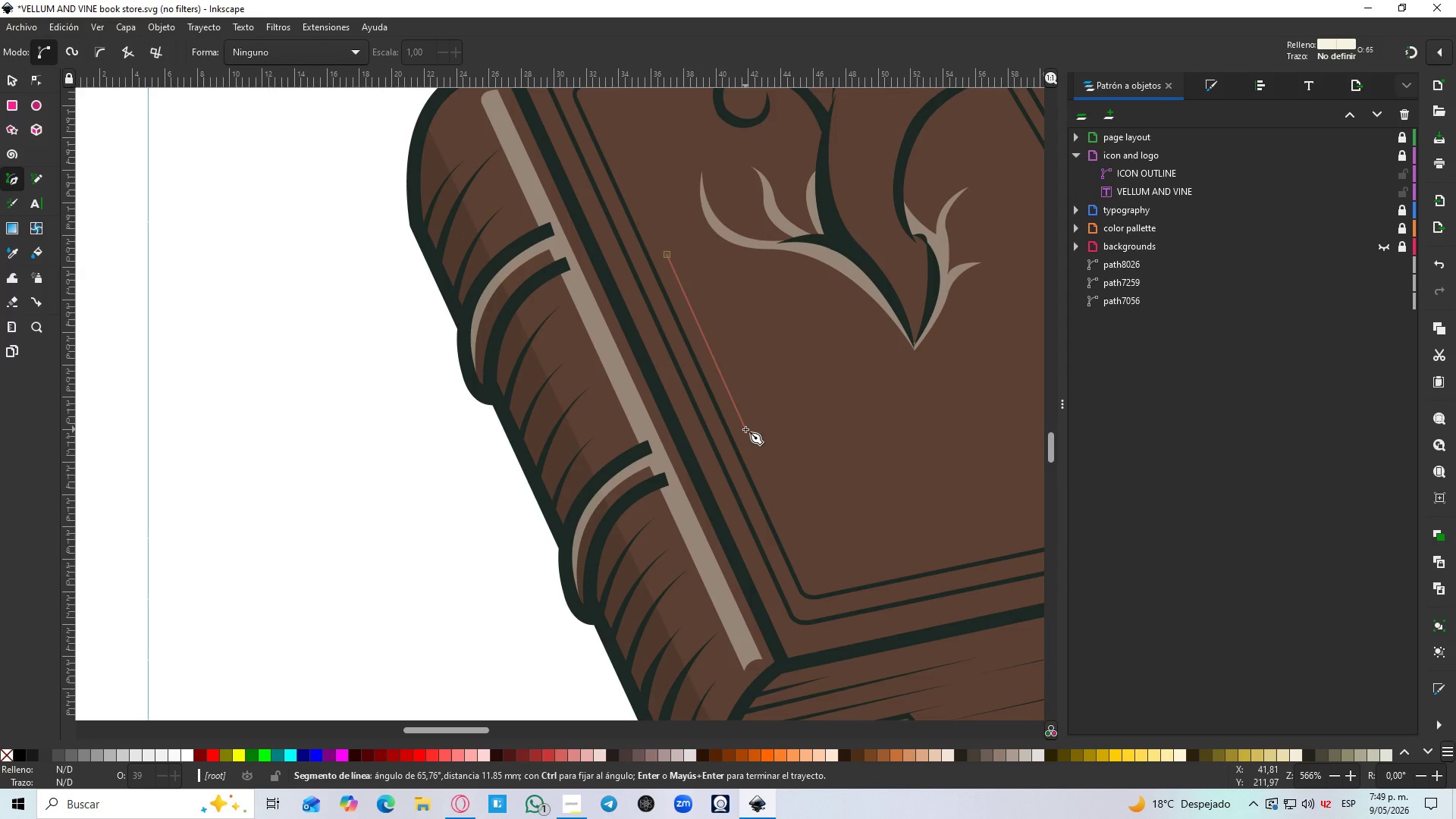 
scroll: coordinate [732, 549], scroll_direction: down, amount: 3.0
 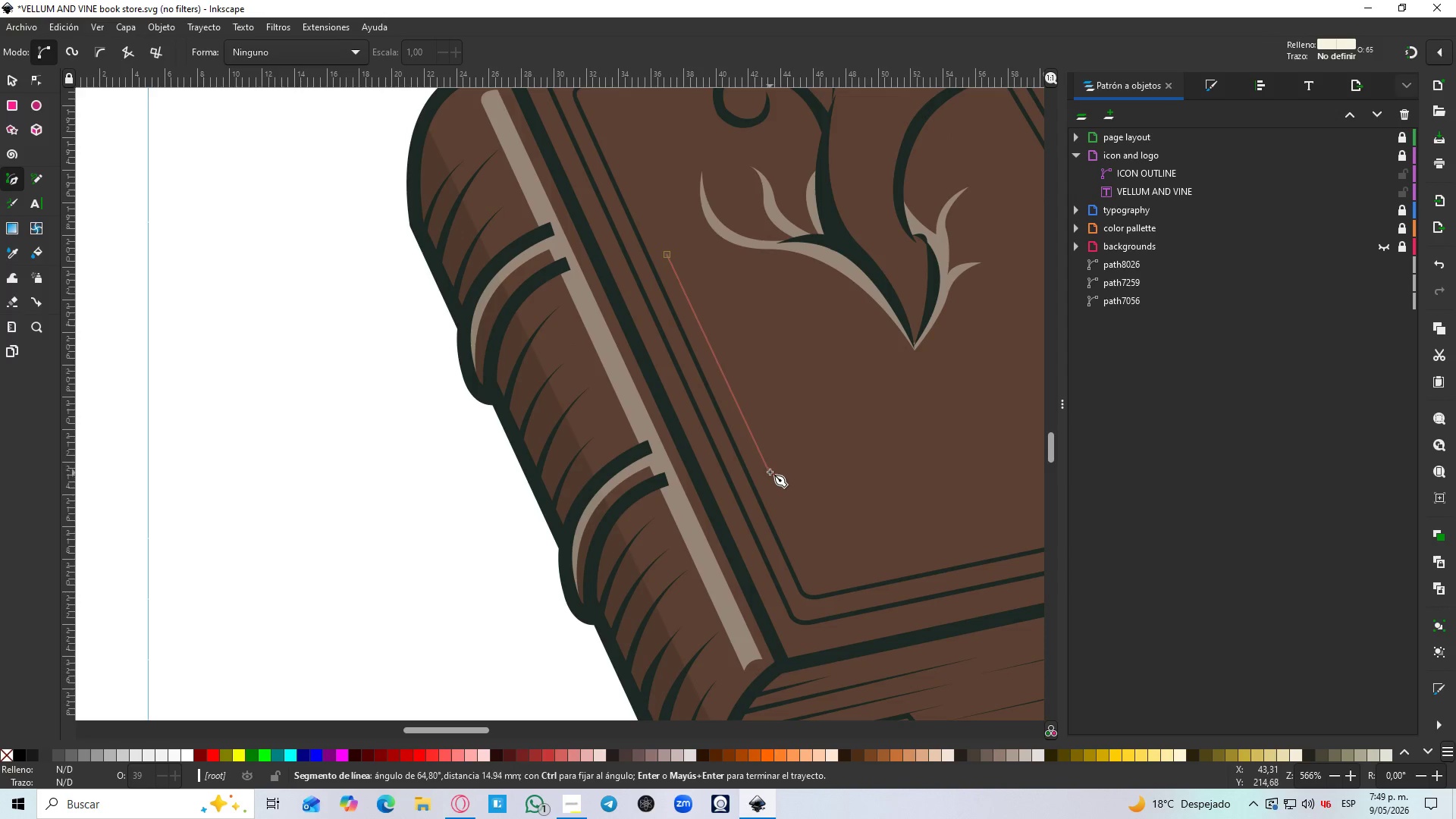 
left_click([745, 429])
 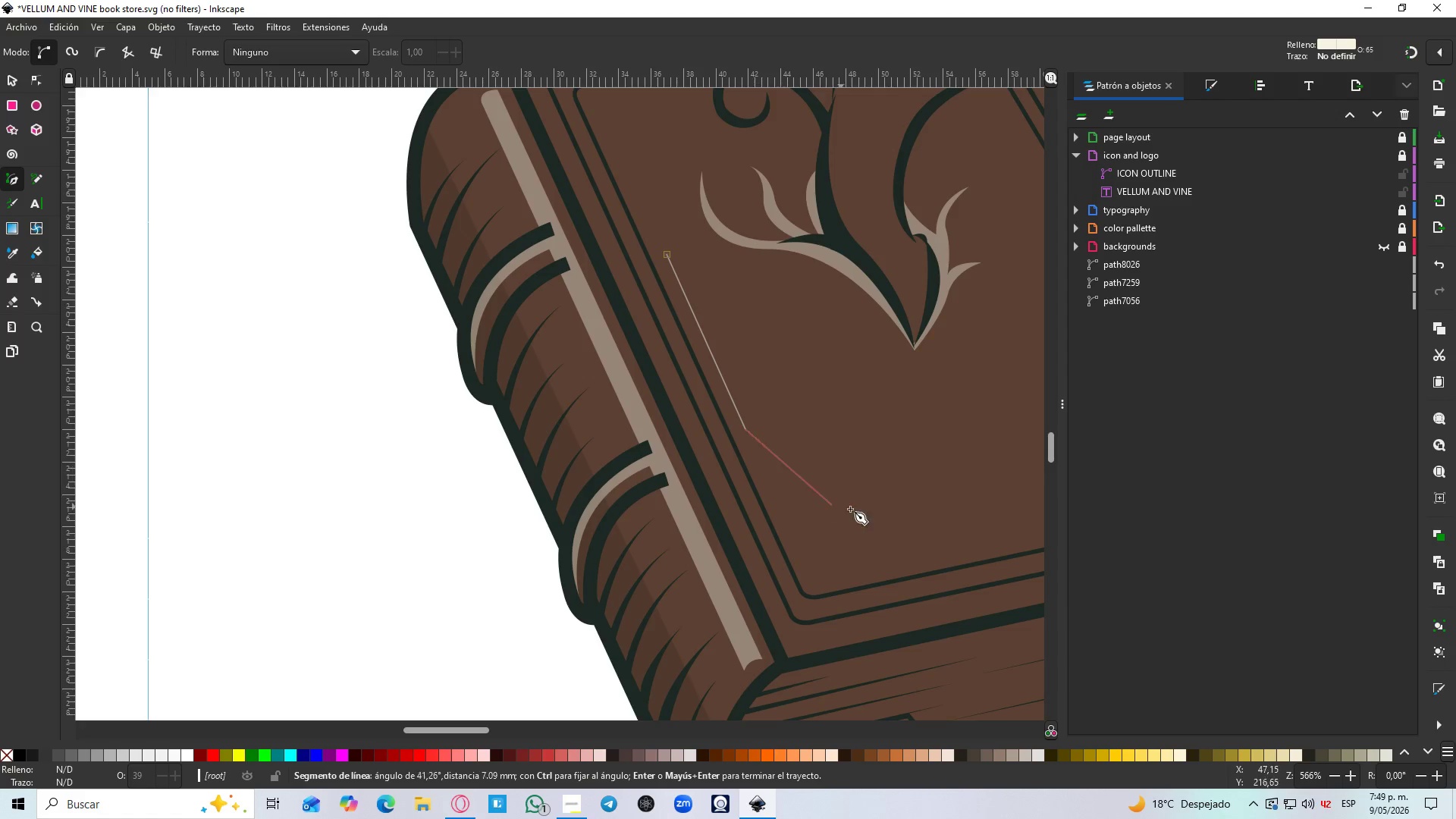 
hold_key(key=Space, duration=0.7)
 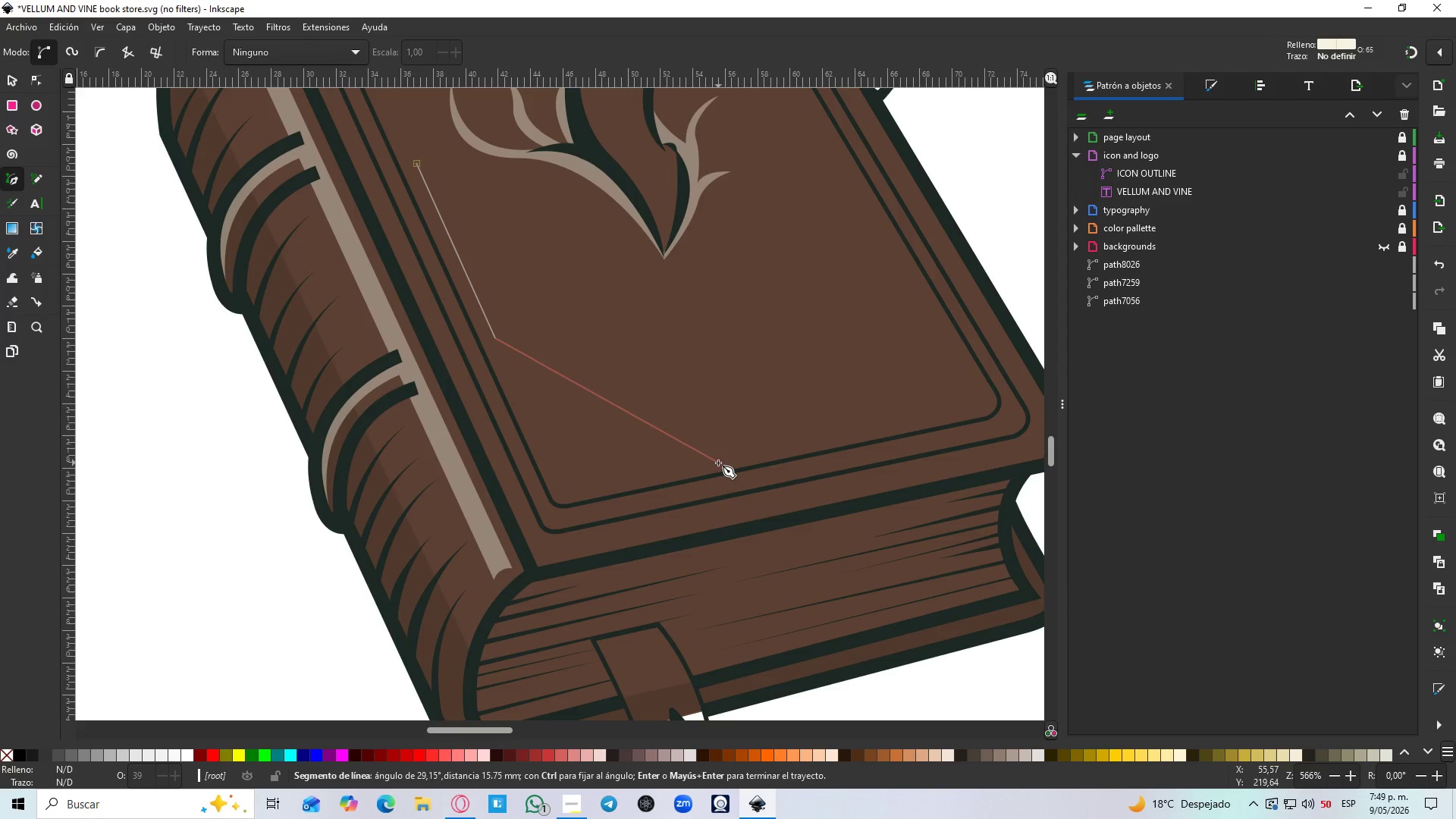 
left_click_drag(start_coordinate=[718, 463], to_coordinate=[874, 433])
 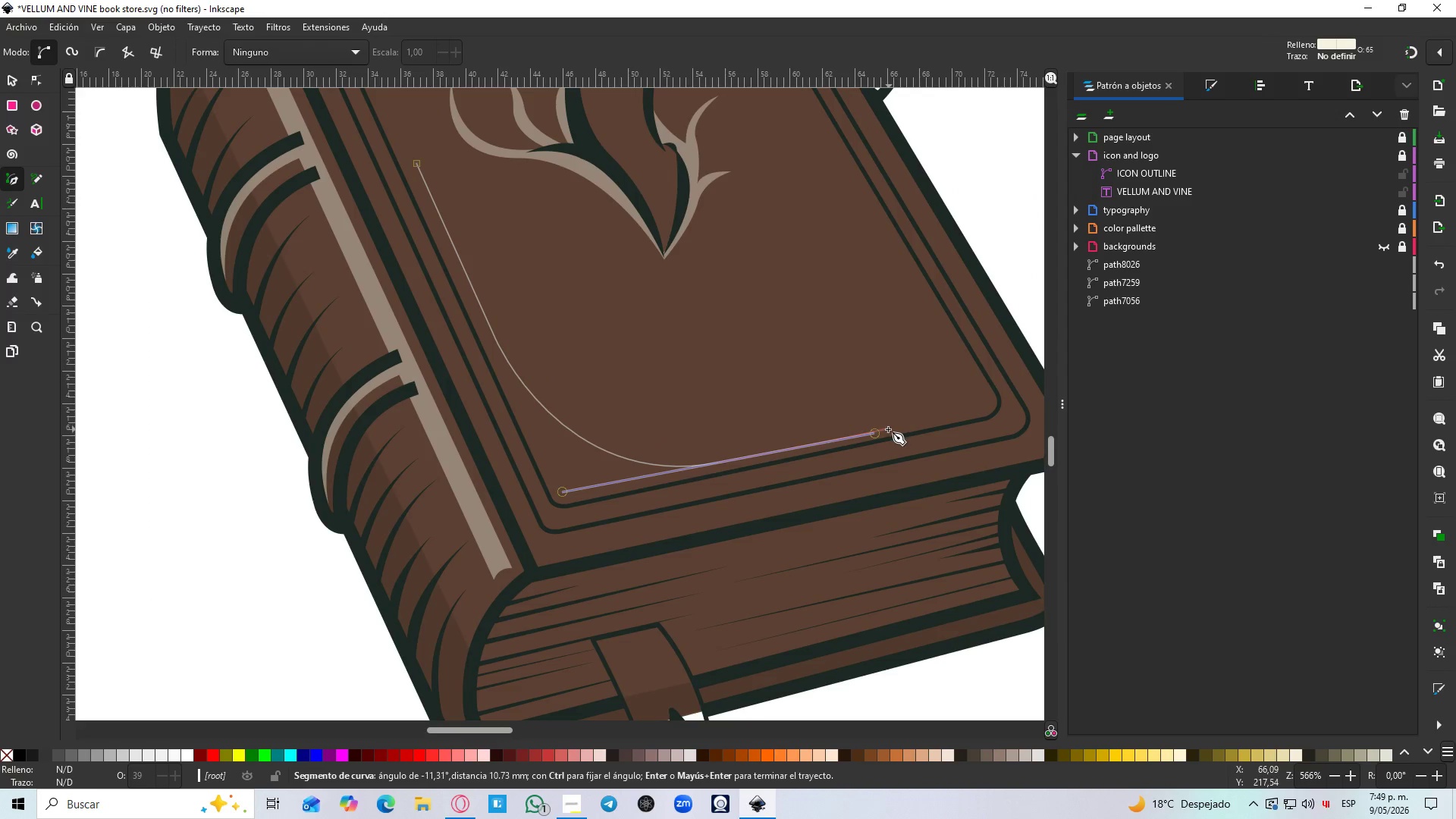 
left_click([888, 429])
 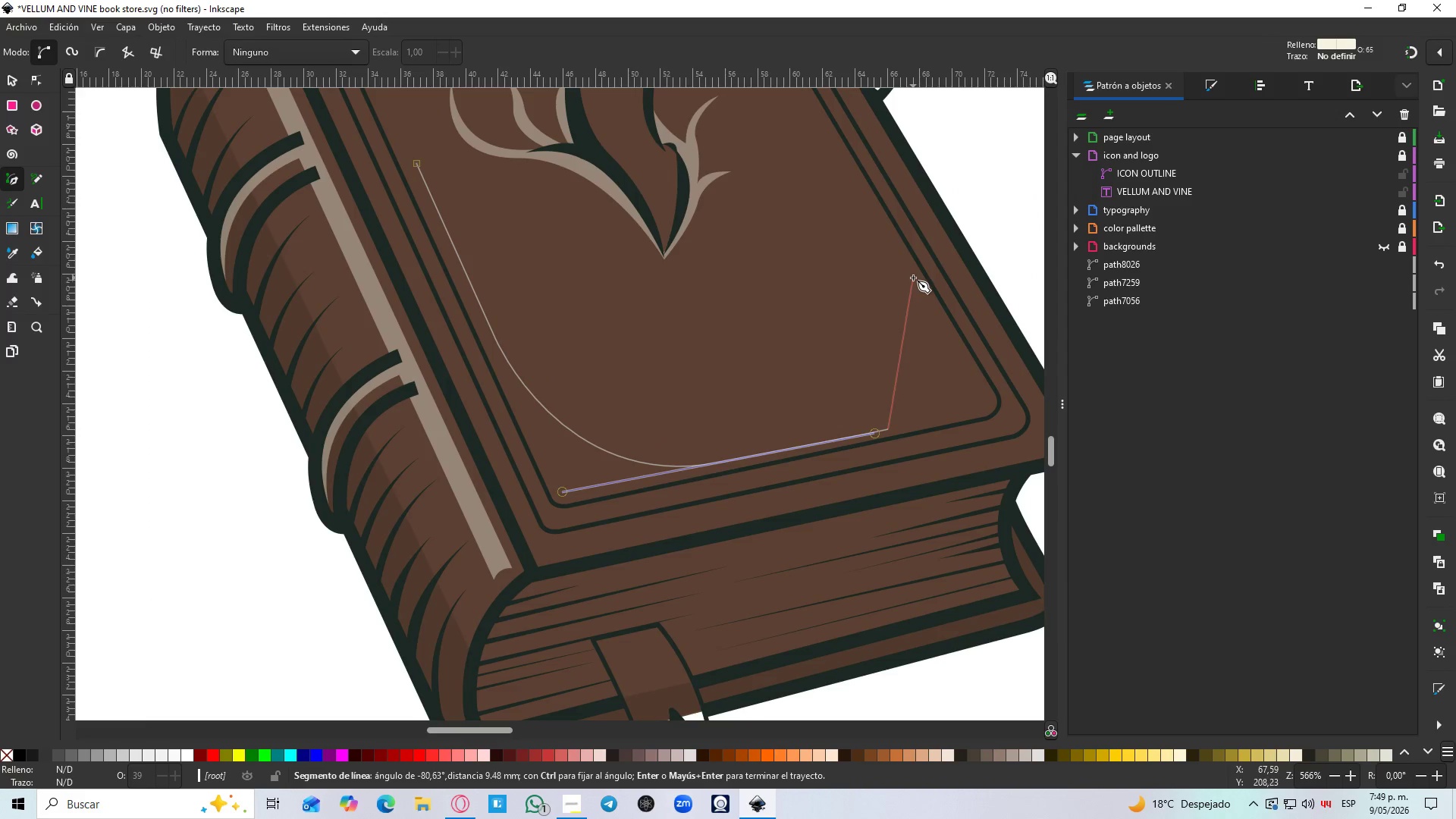 
left_click_drag(start_coordinate=[913, 278], to_coordinate=[827, 132])
 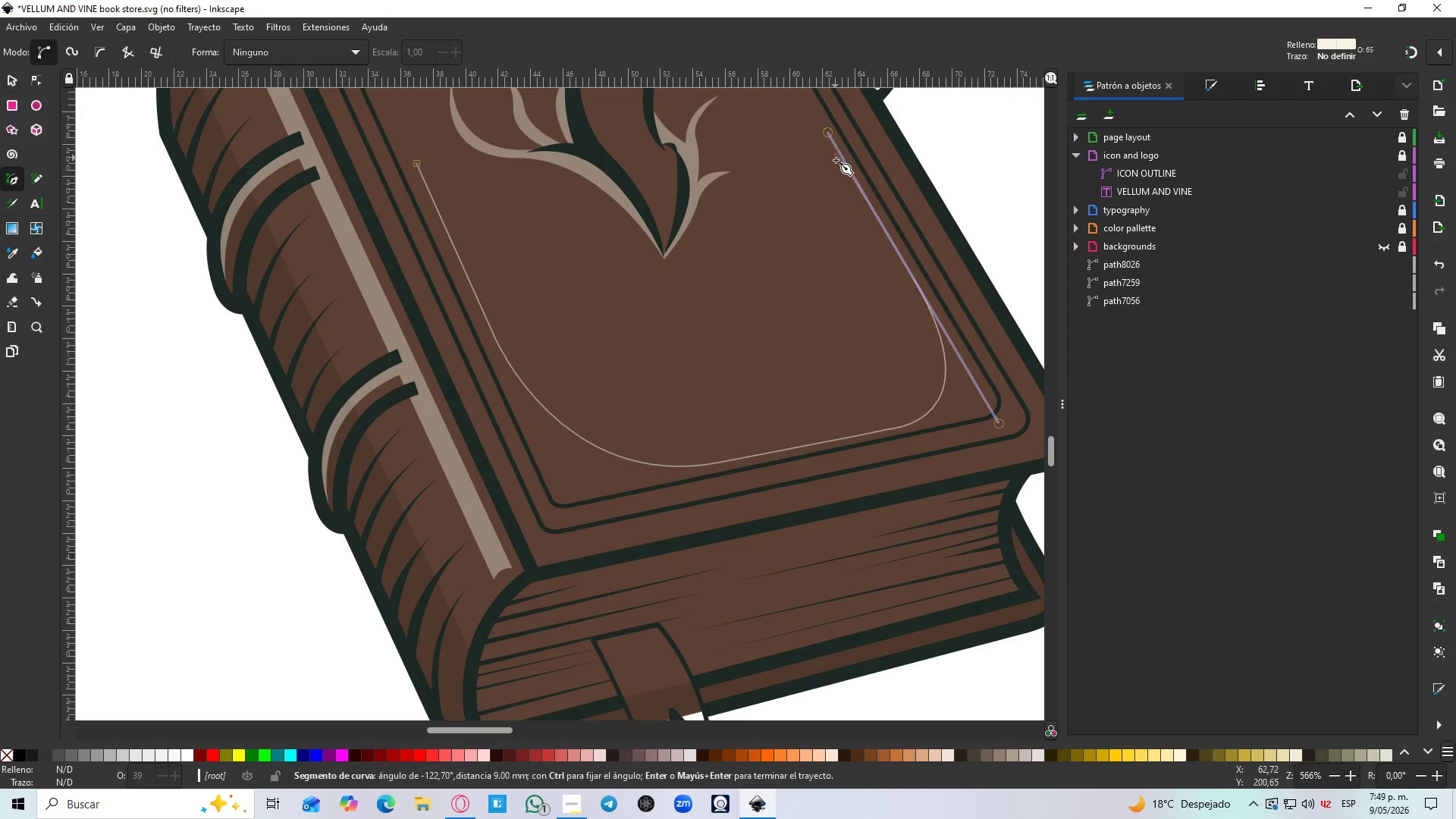 
hold_key(key=Space, duration=0.58)
 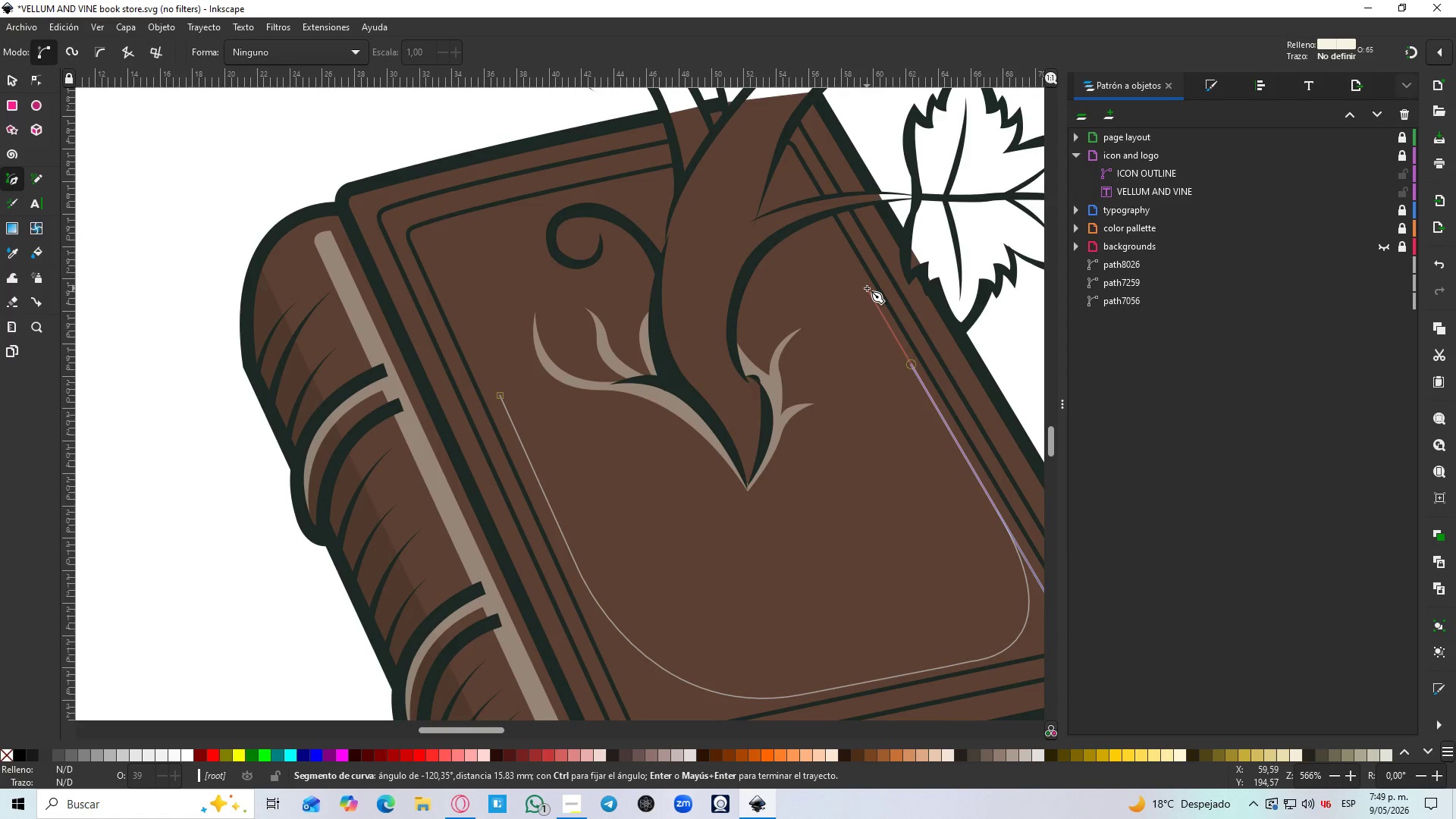 
left_click([867, 288])
 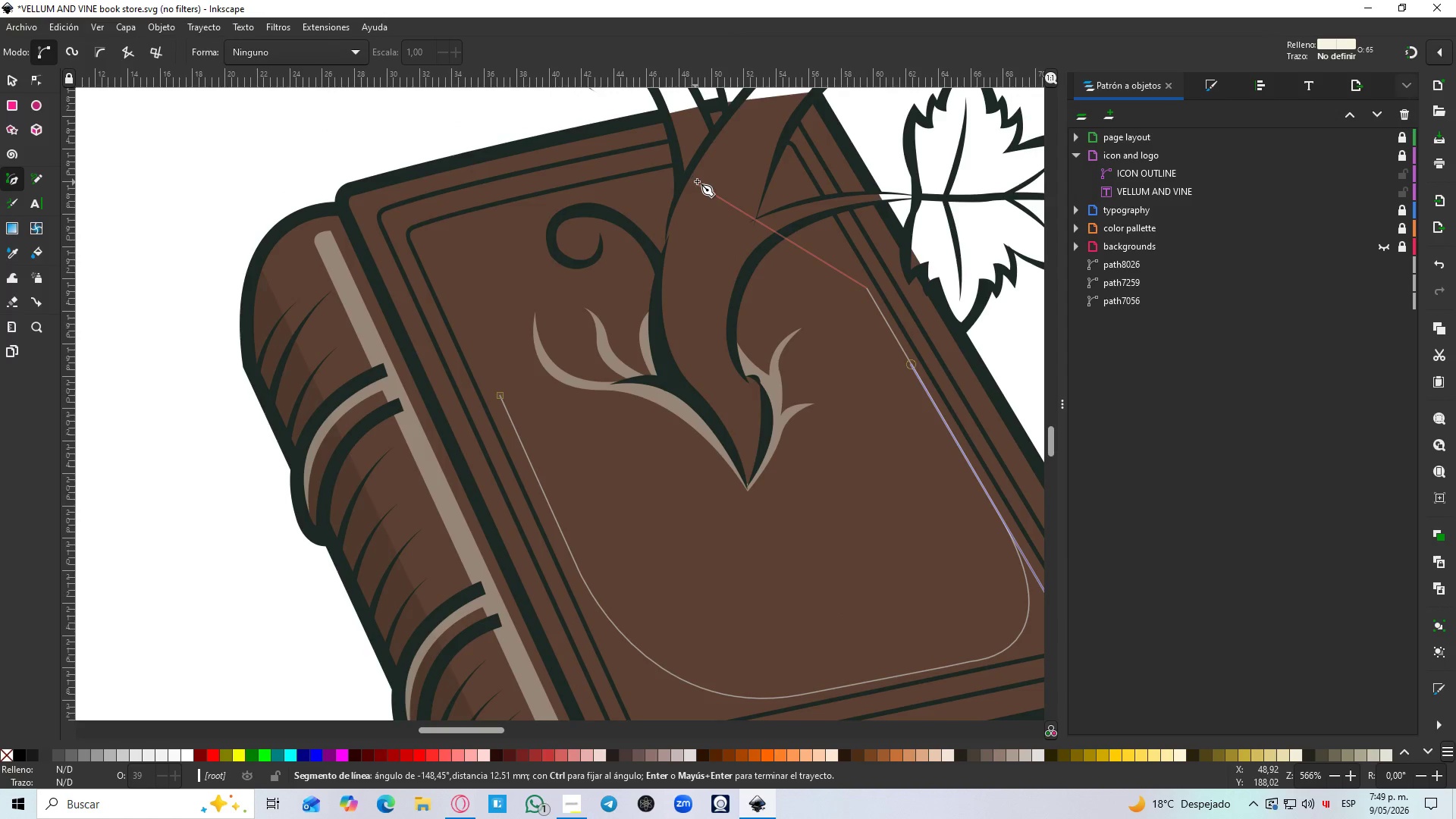 
left_click_drag(start_coordinate=[698, 180], to_coordinate=[597, 203])
 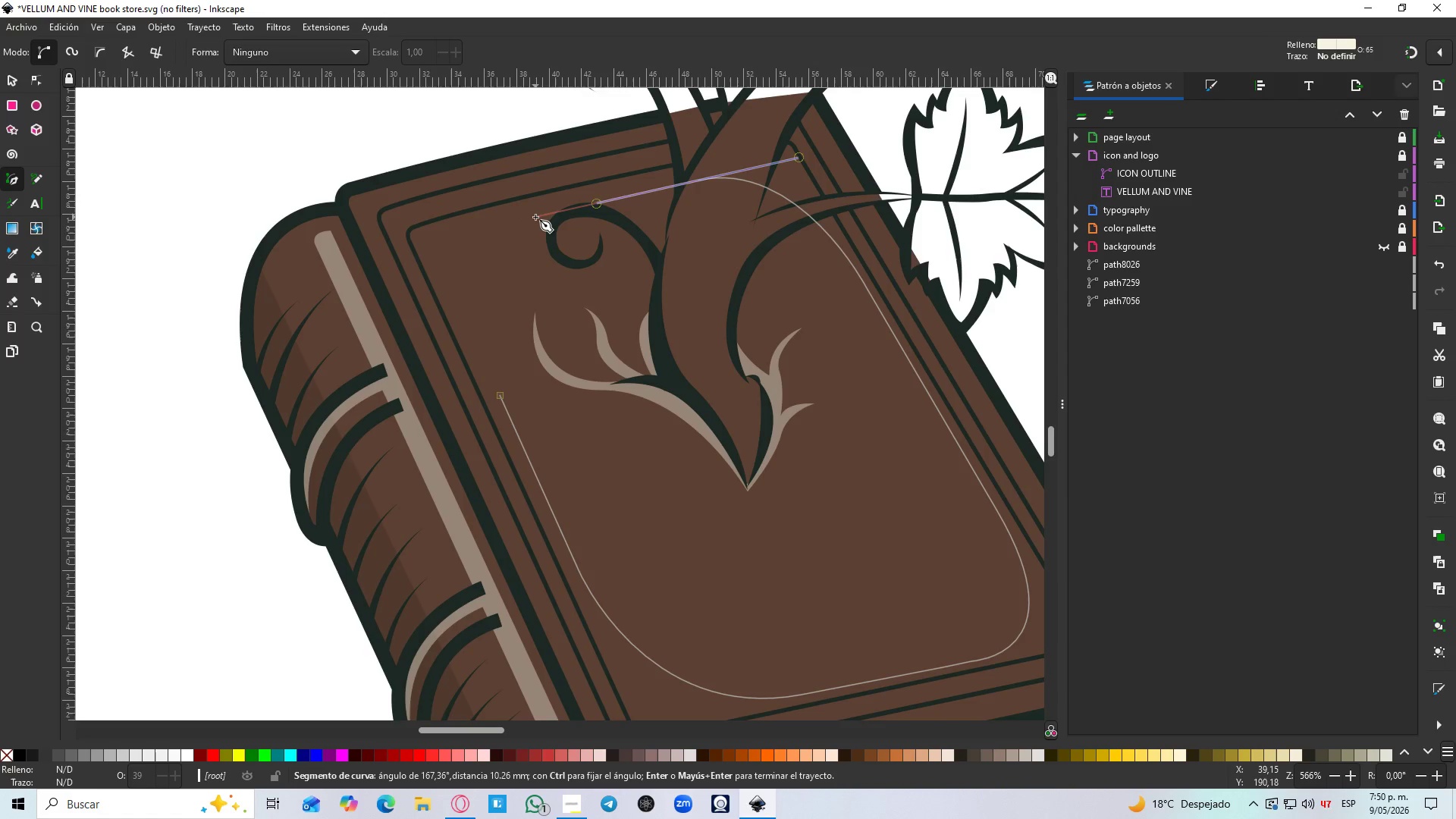 
left_click([535, 217])
 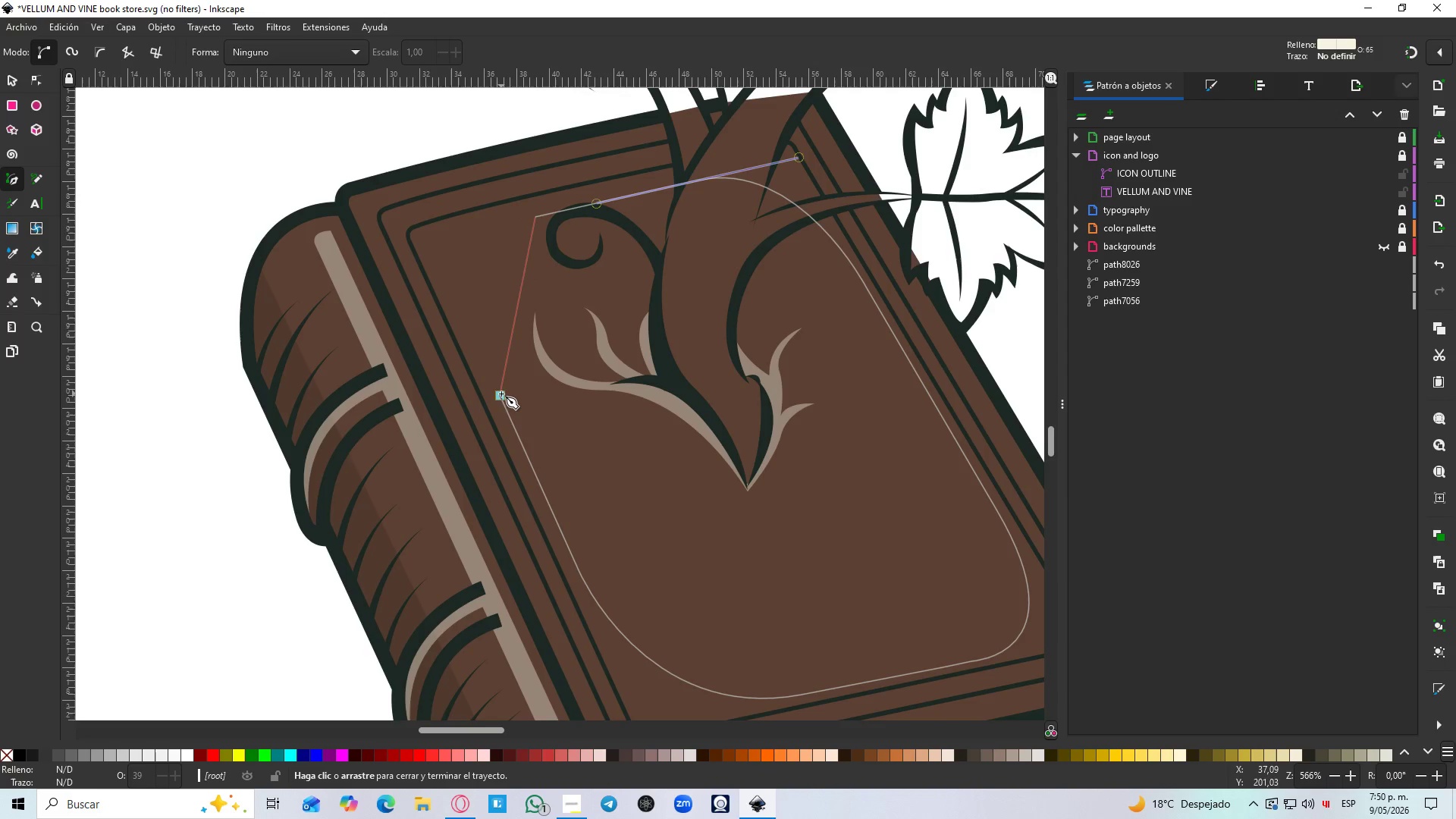 
left_click_drag(start_coordinate=[500, 397], to_coordinate=[570, 554])
 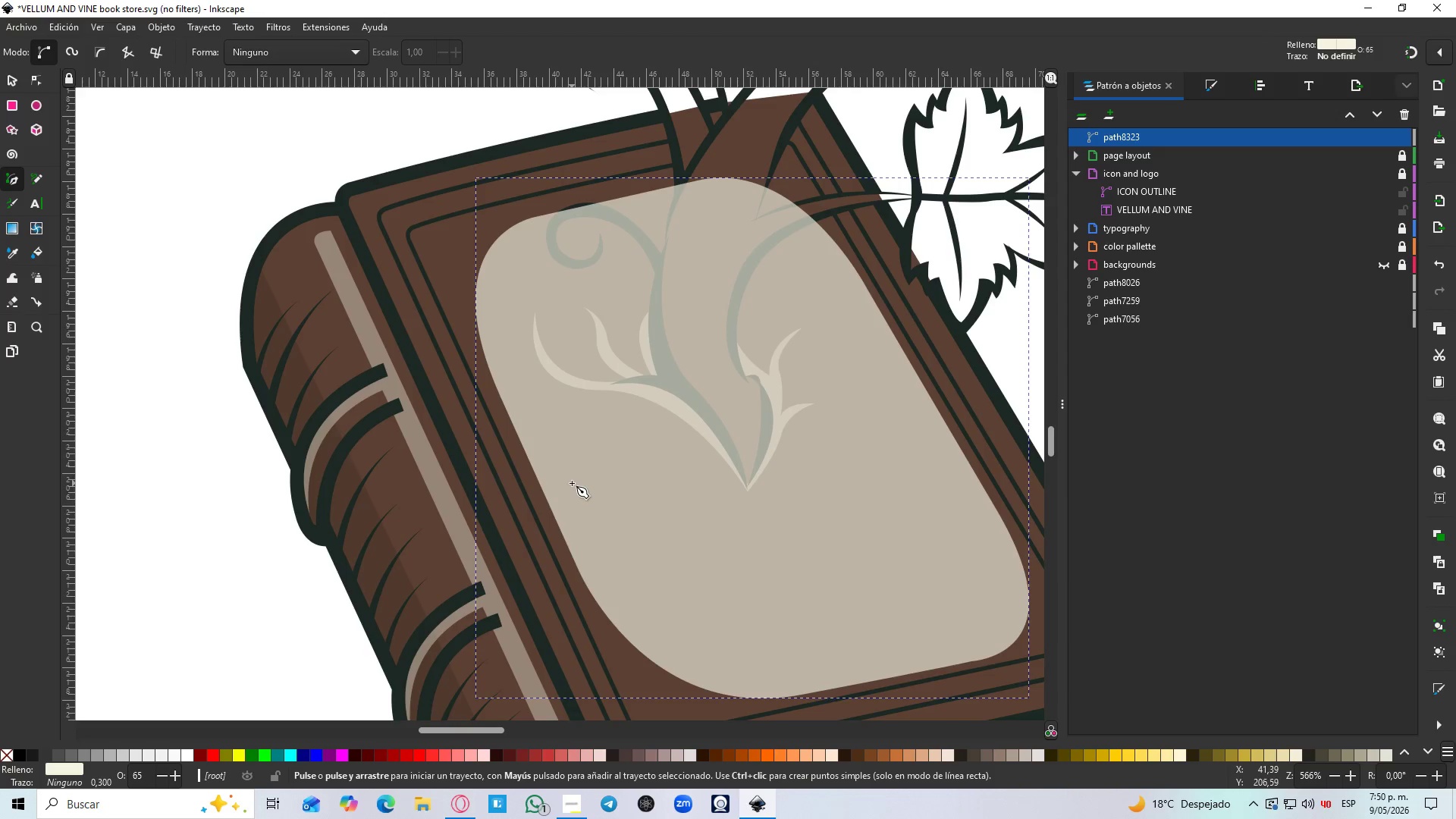 
hold_key(key=ControlLeft, duration=1.25)
scroll: coordinate [571, 479], scroll_direction: down, amount: 3.0
 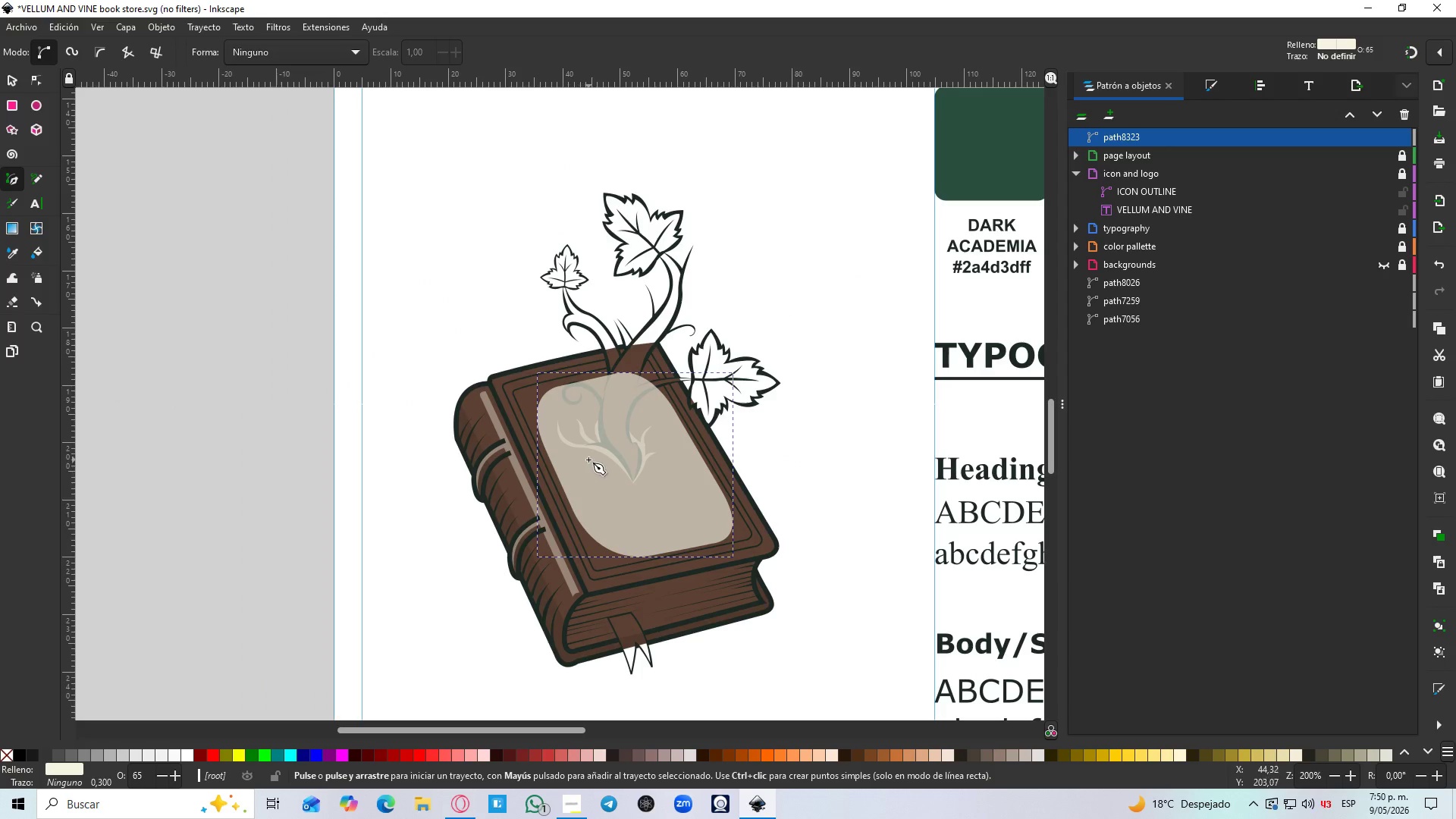 
scroll: coordinate [588, 460], scroll_direction: up, amount: 1.0
 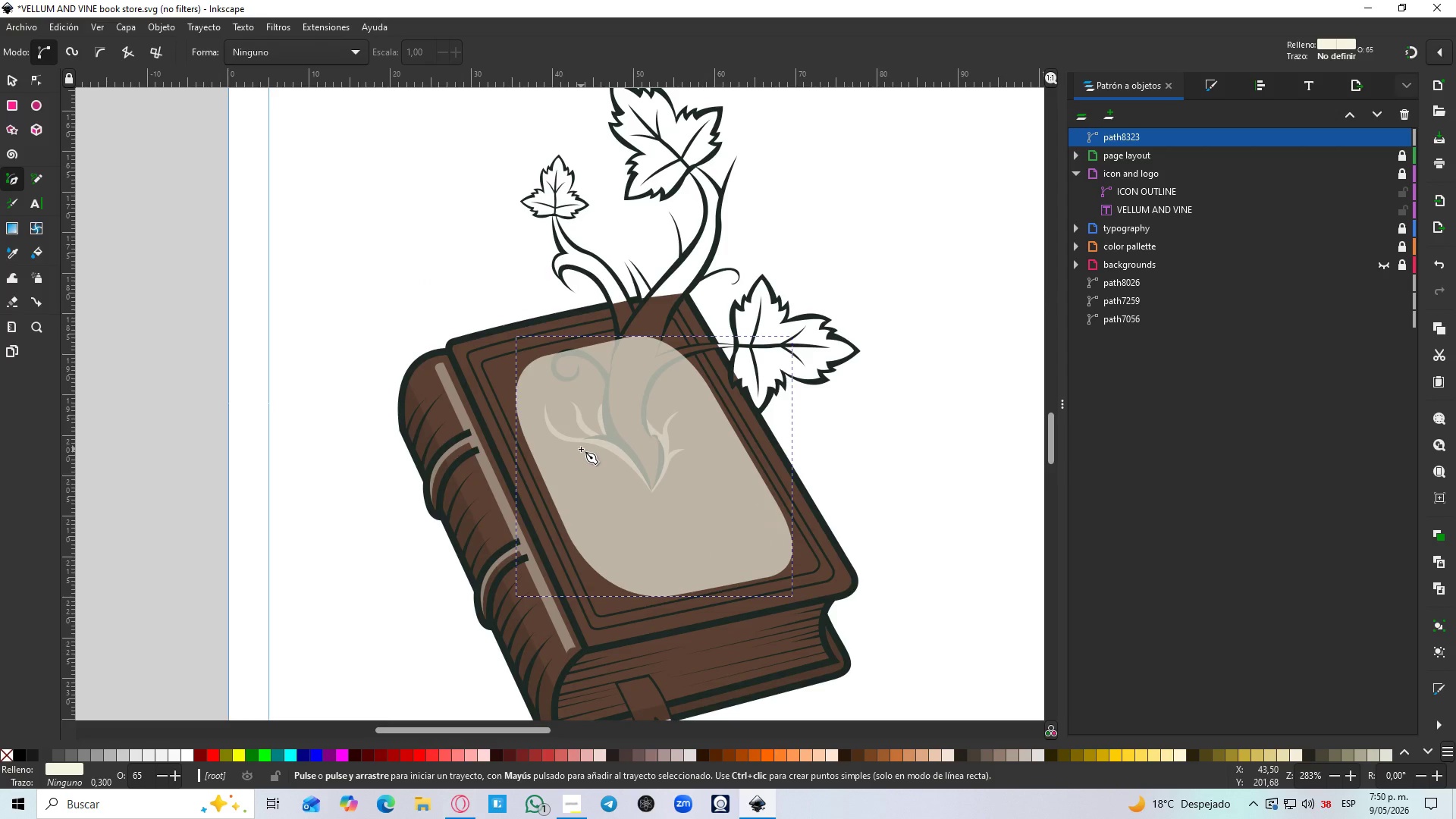 
key(B)
 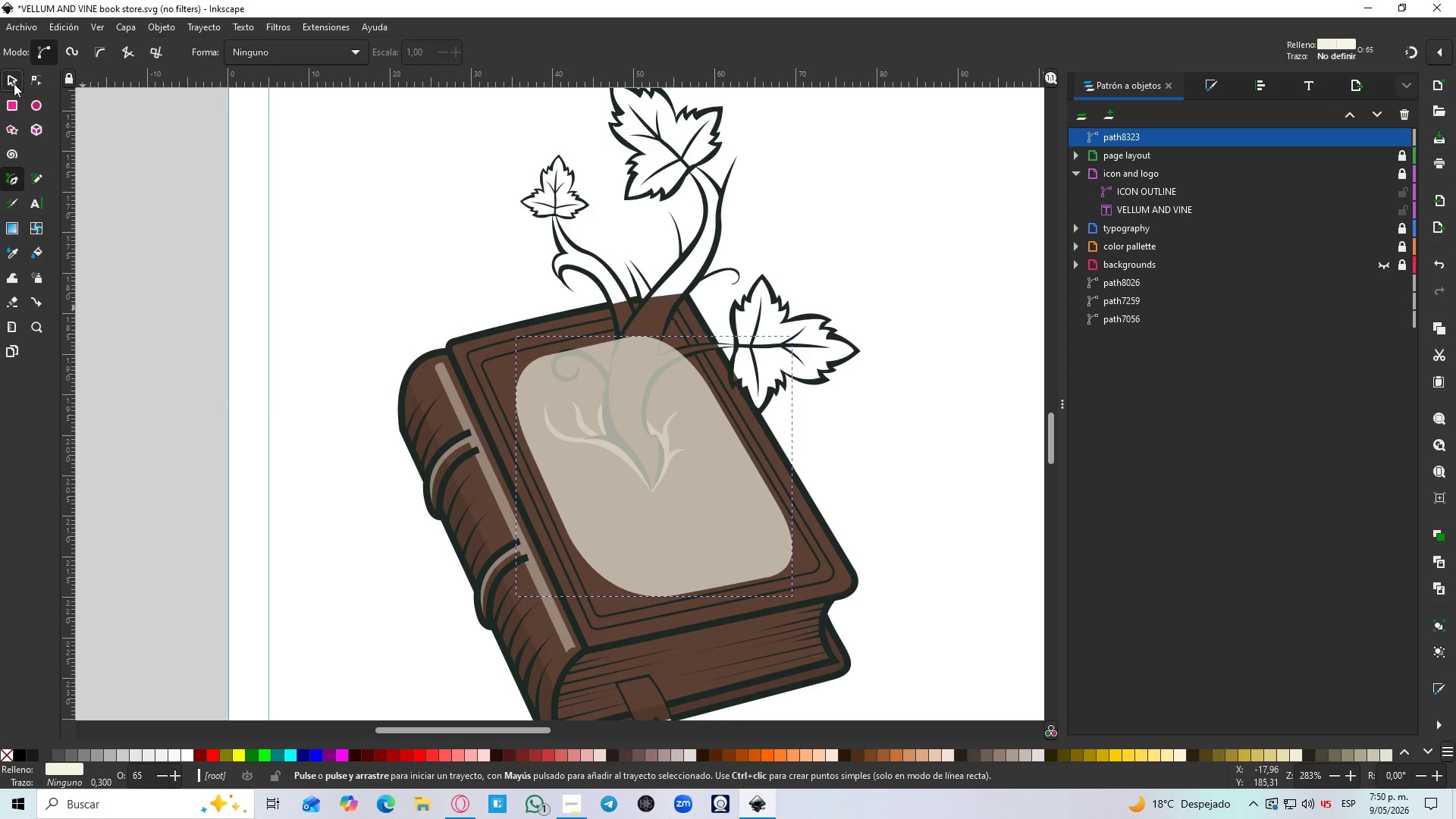 
left_click([874, 476])
 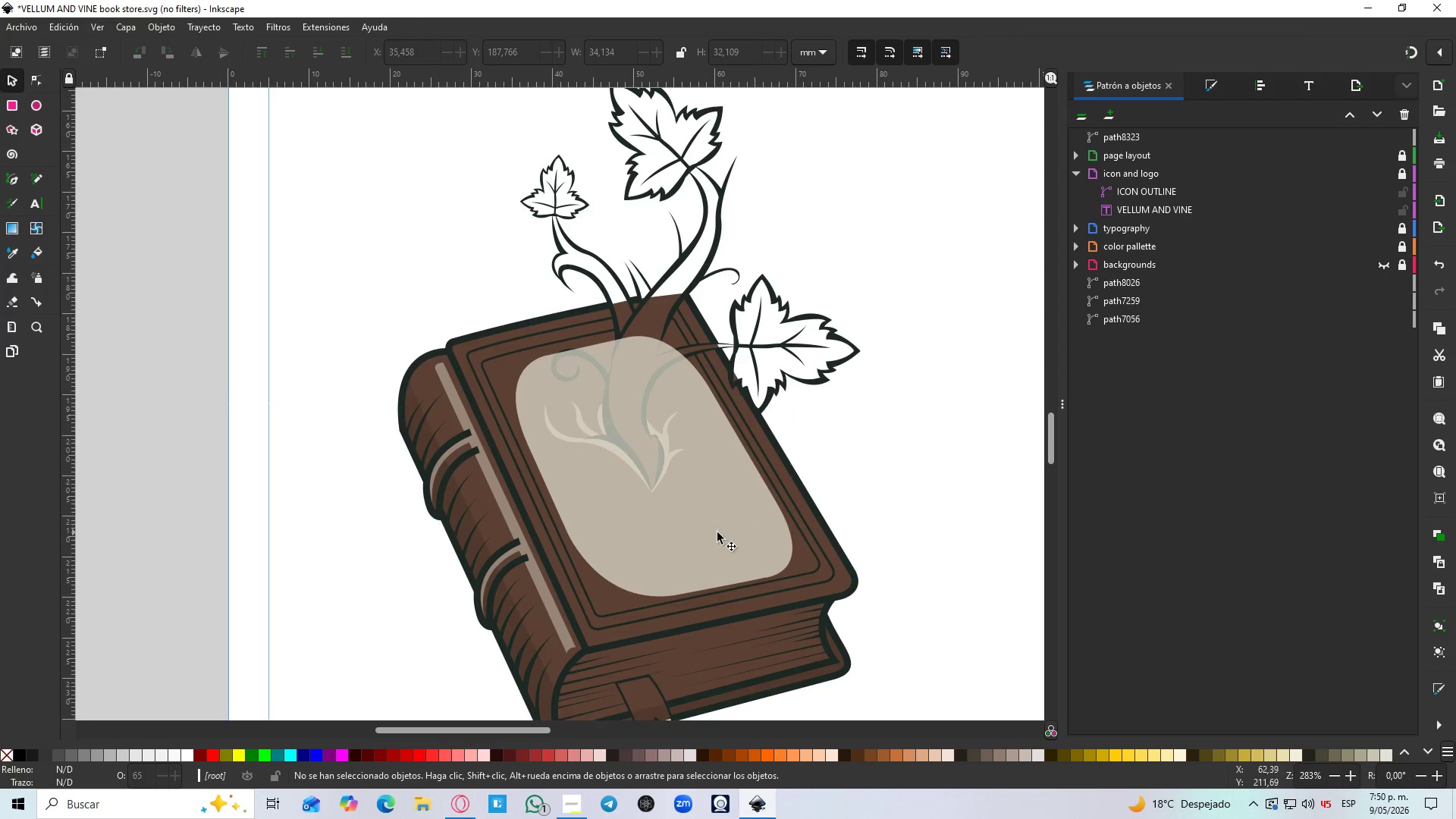 
left_click([711, 533])
 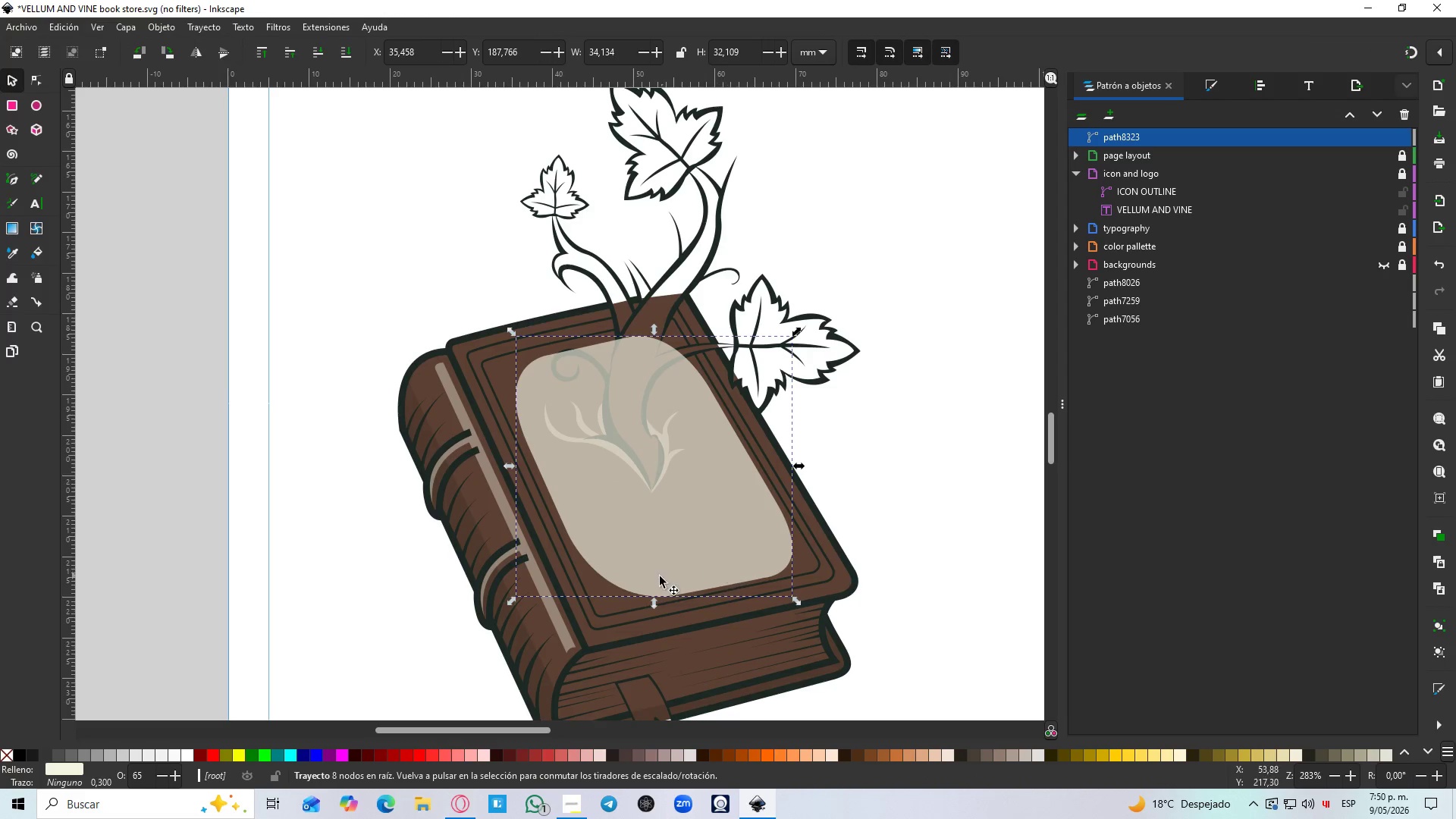 
hold_key(key=ControlLeft, duration=0.92)
 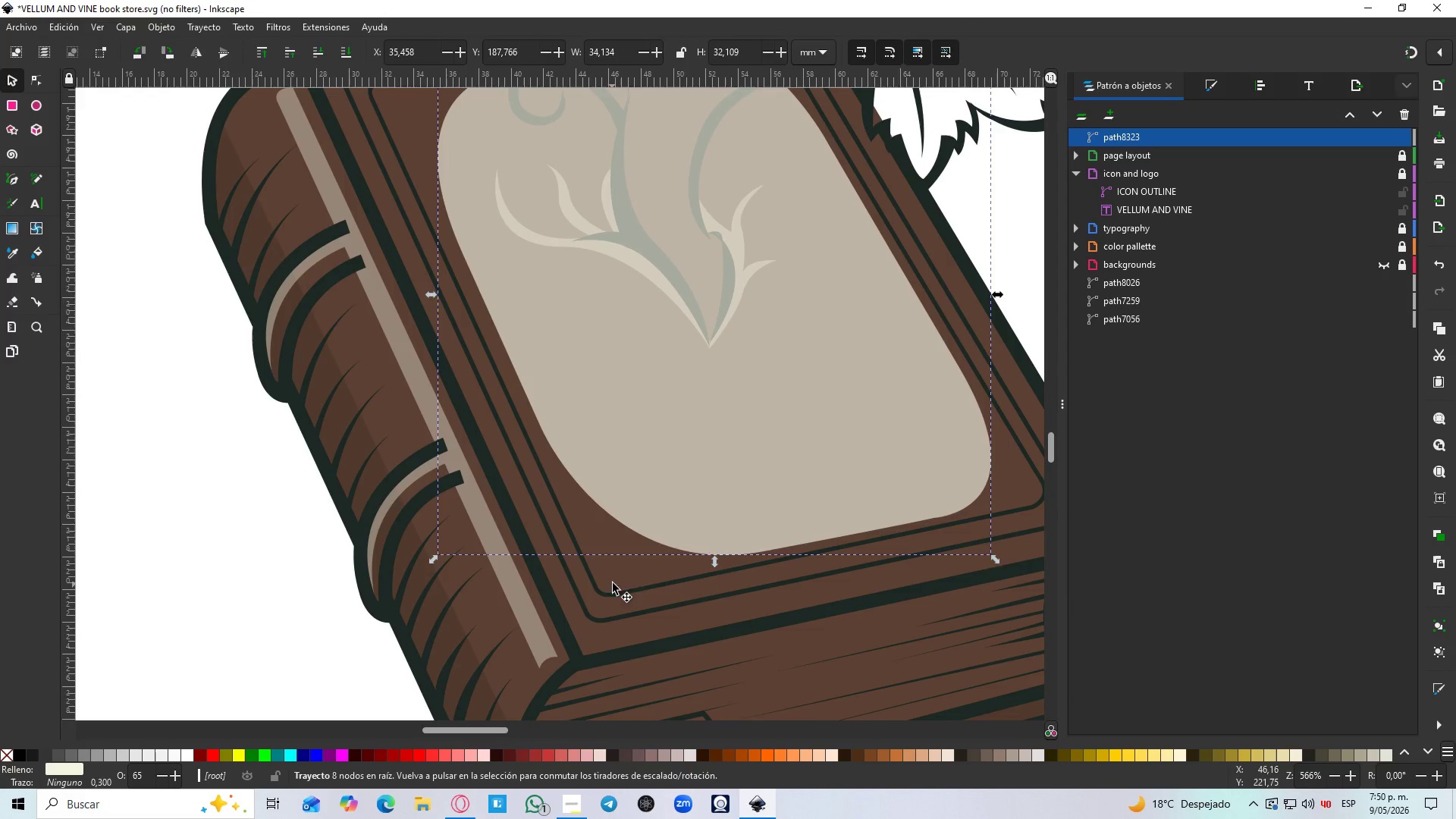 
key(D)
 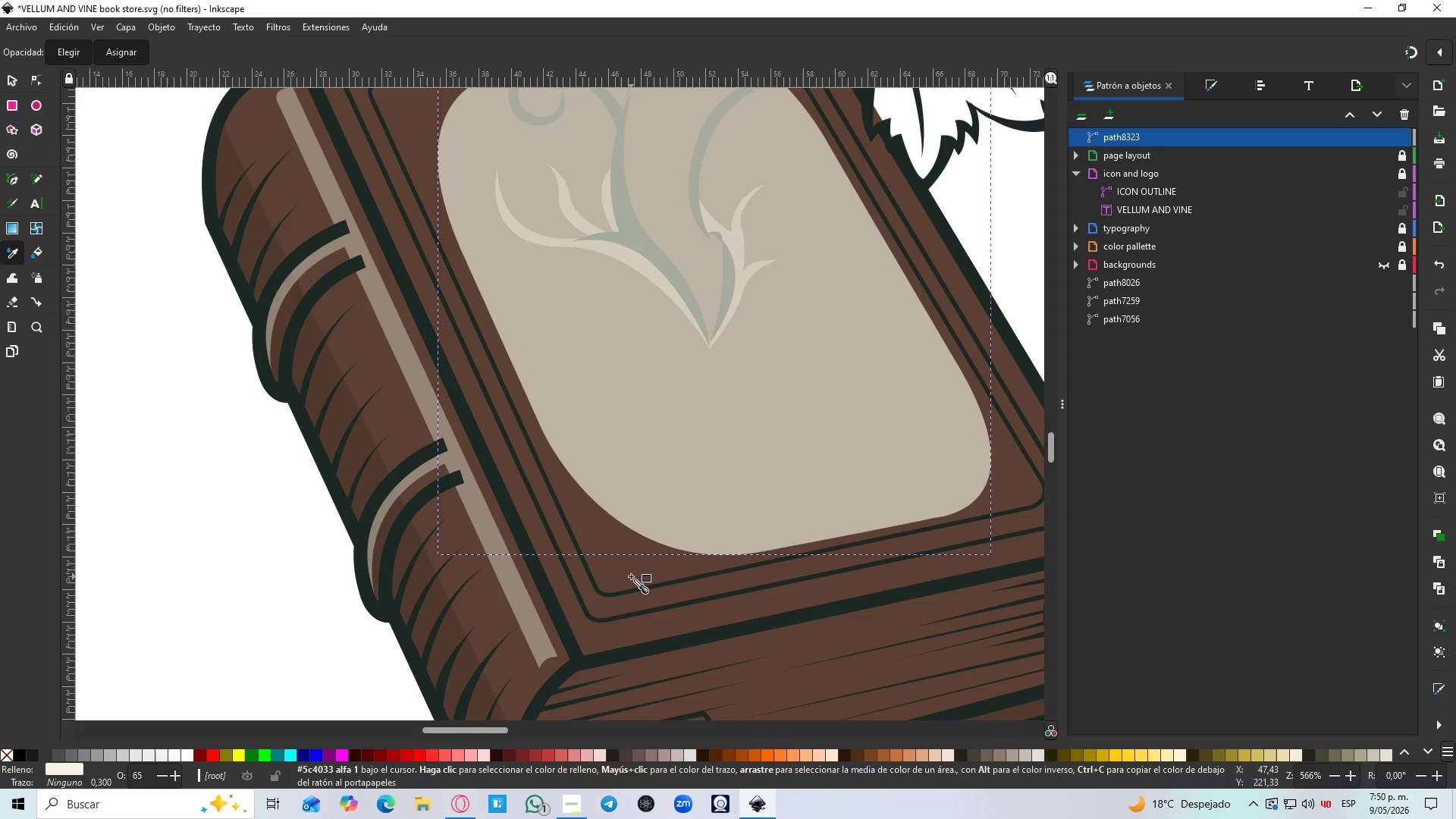 
left_click([631, 576])
 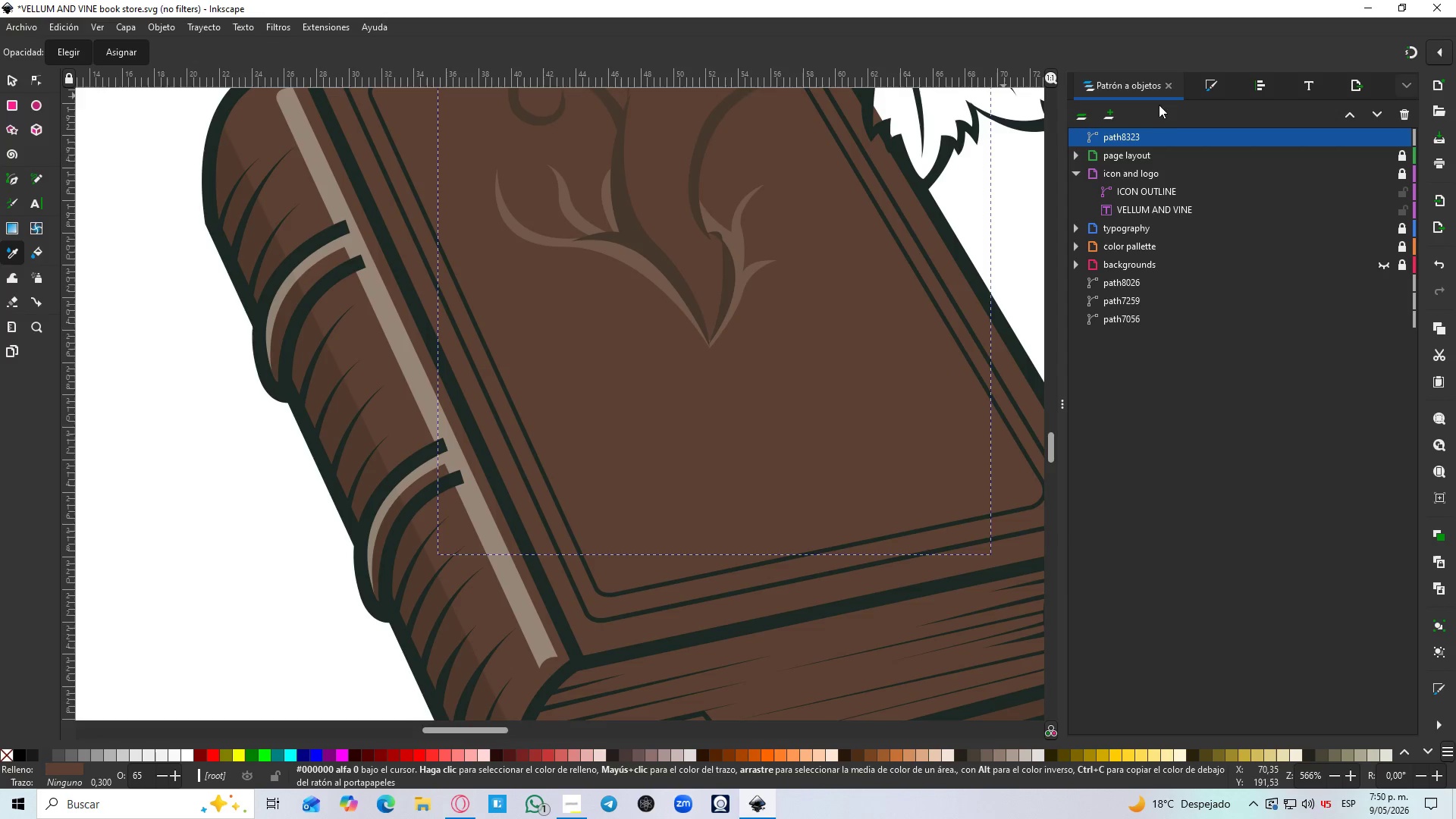 
left_click([1217, 89])
 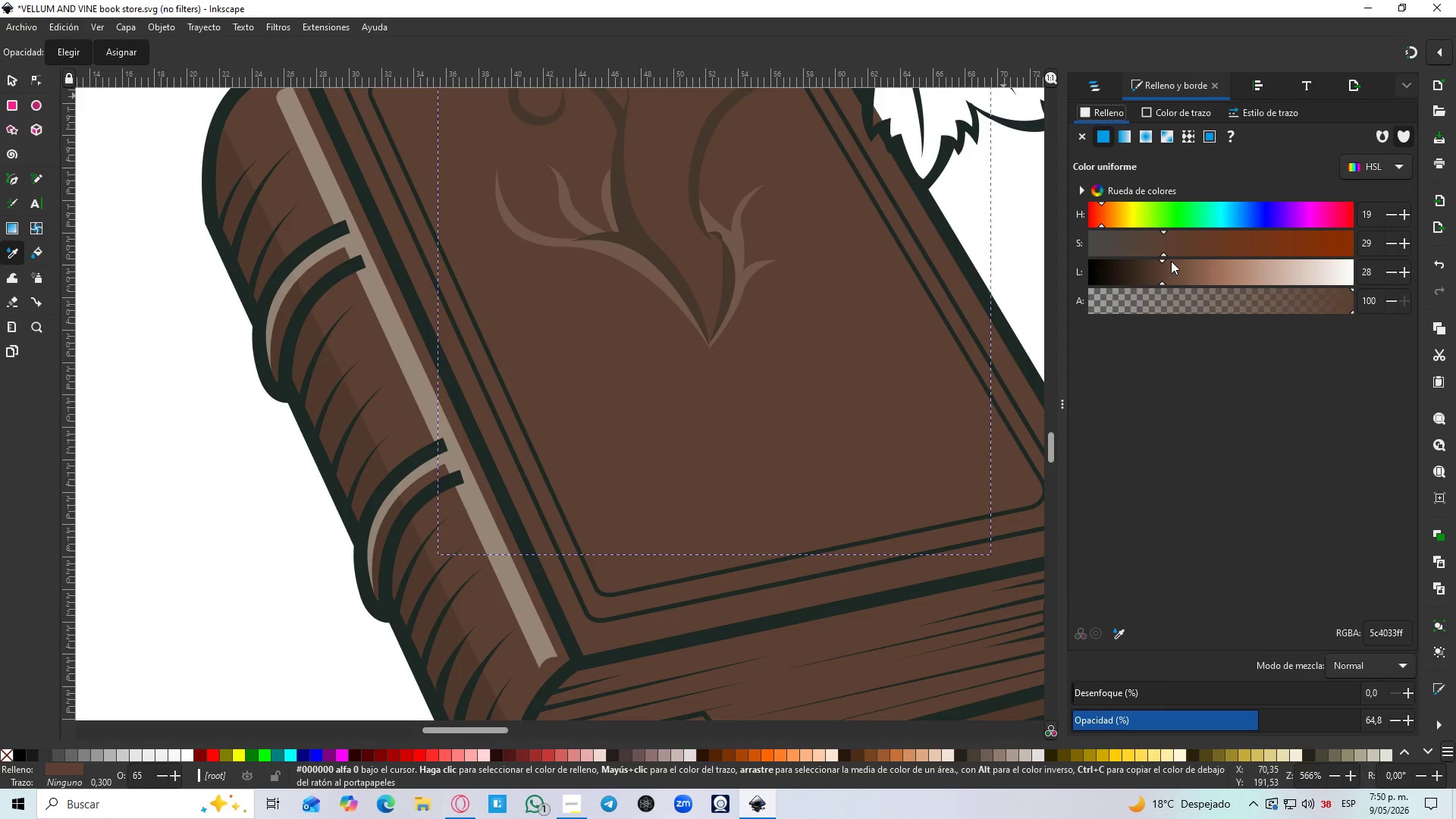 
scroll: coordinate [632, 585], scroll_direction: down, amount: 1.0
 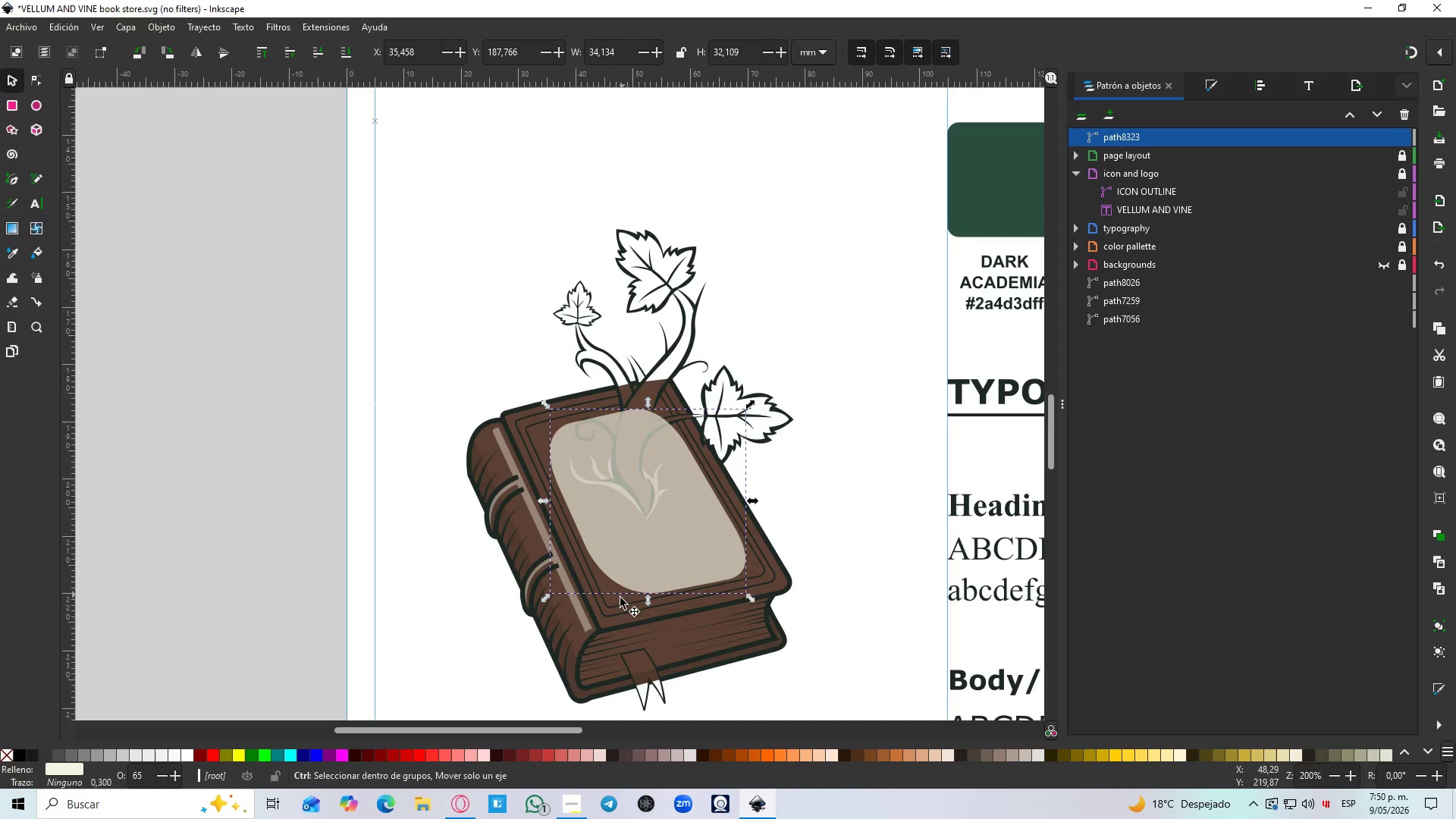 
scroll: coordinate [611, 614], scroll_direction: up, amount: 3.0
 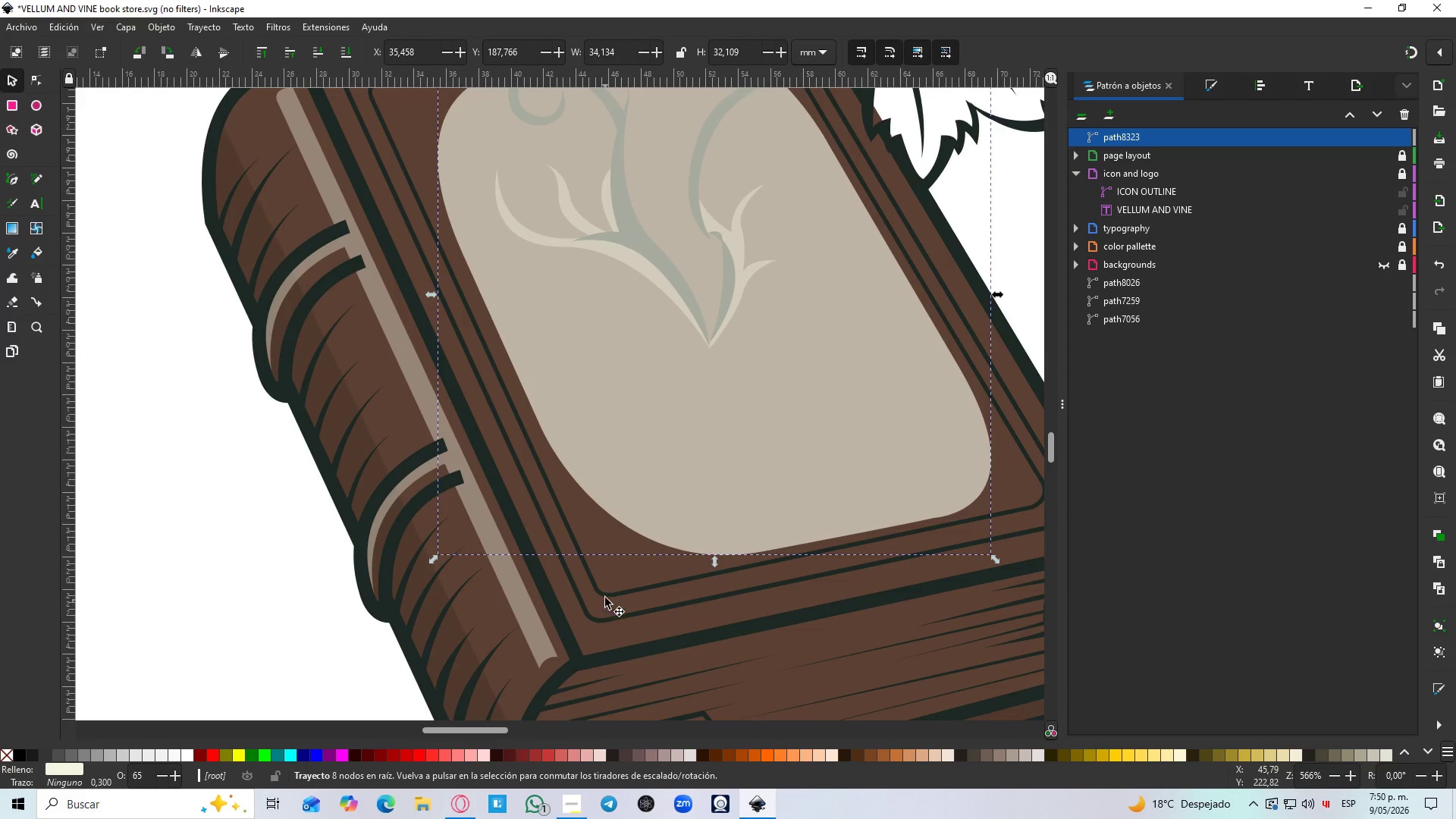 
left_click_drag(start_coordinate=[1171, 261], to_coordinate=[1186, 261])
 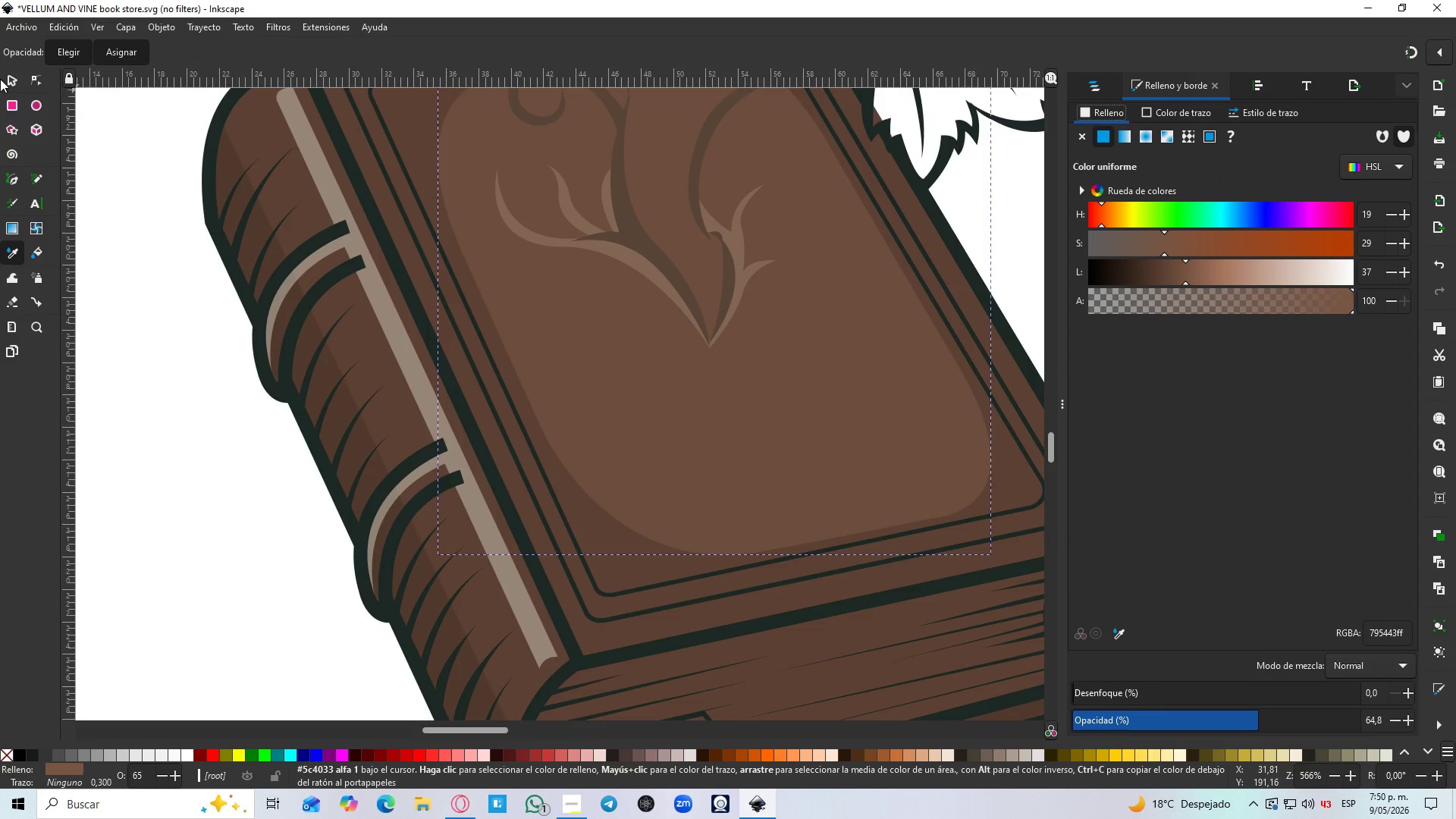 
left_click([0, 77])
 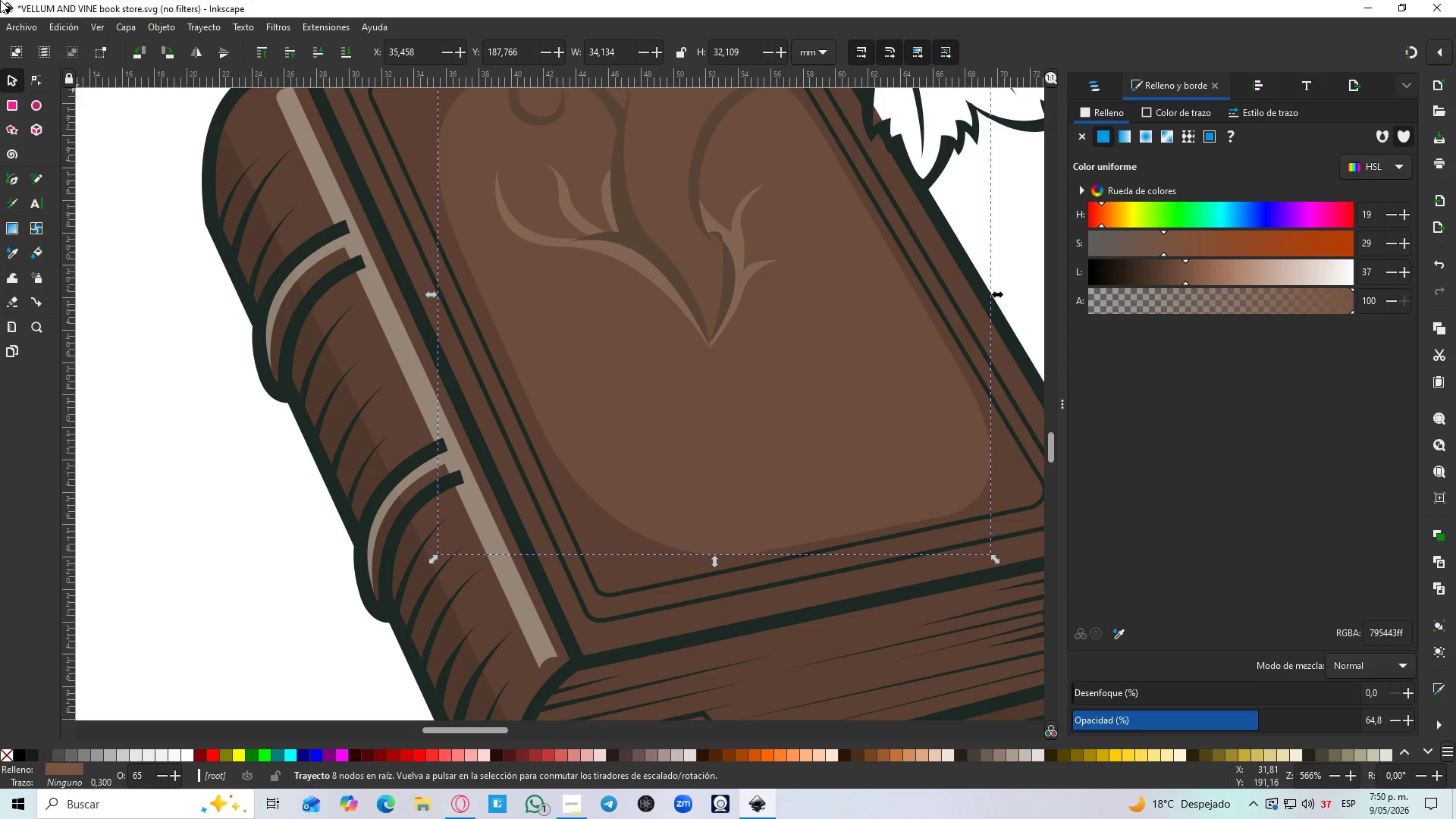 
wait(7.86)
 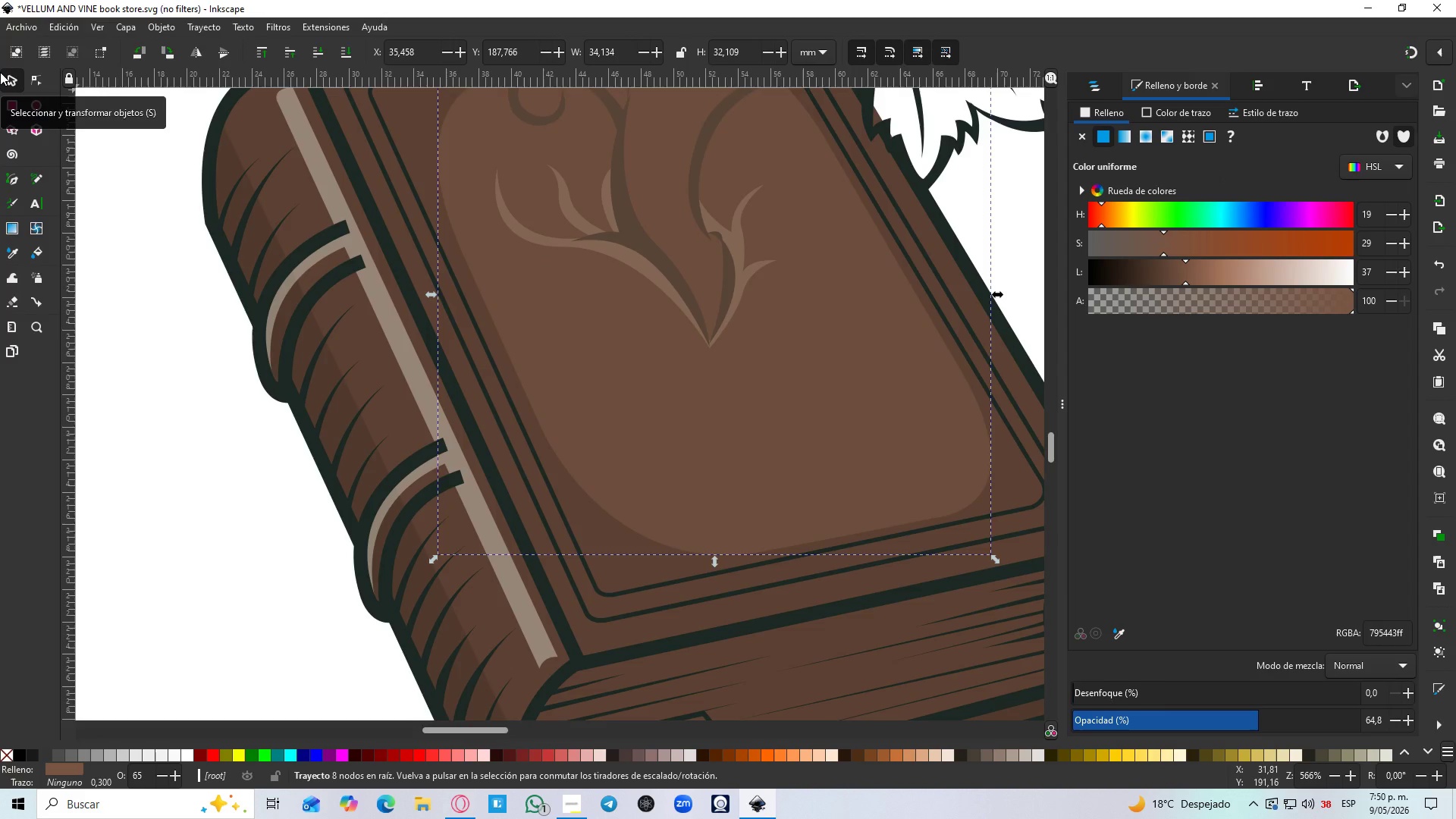 
key(B)
 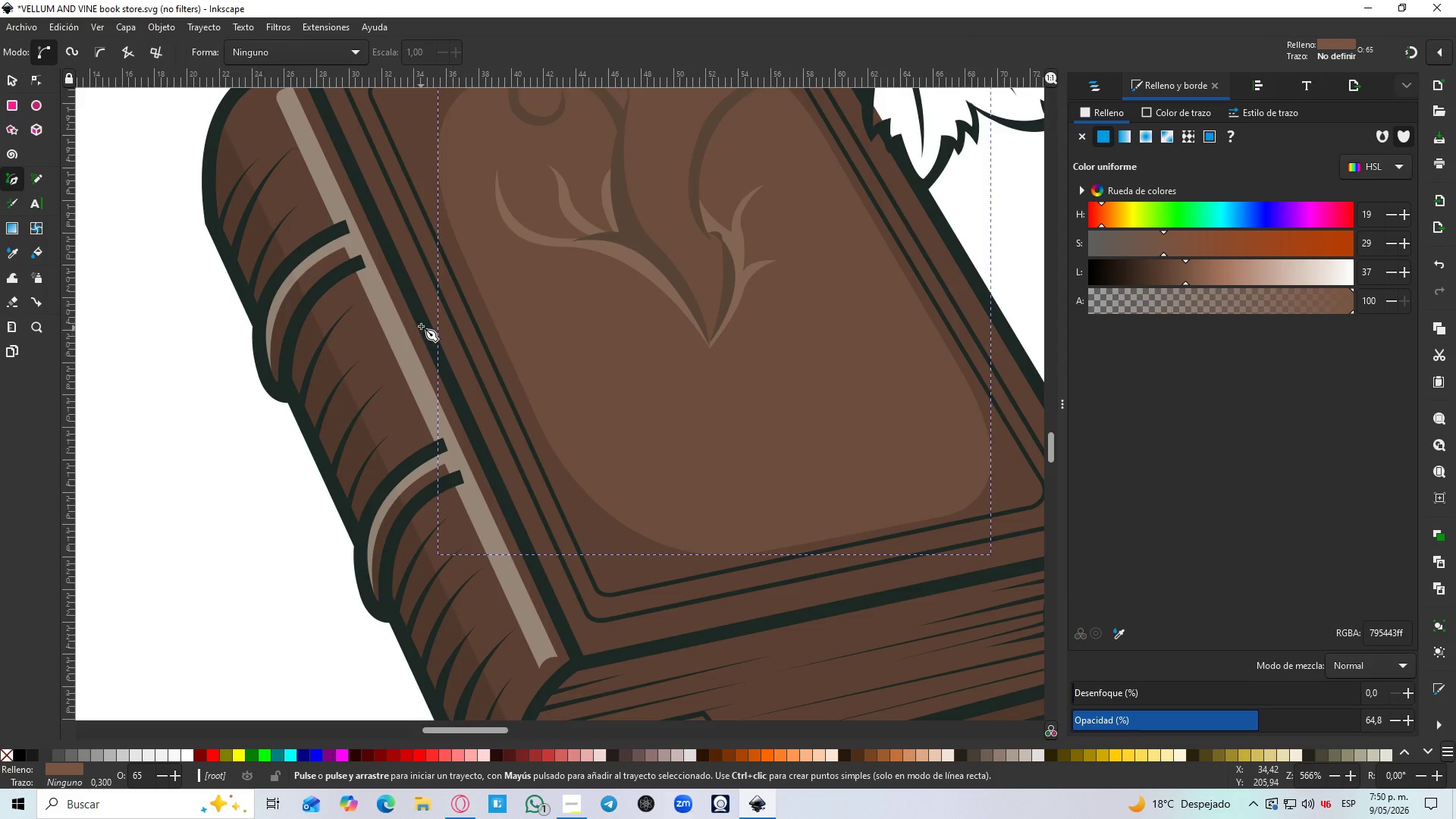 
left_click([421, 325])
 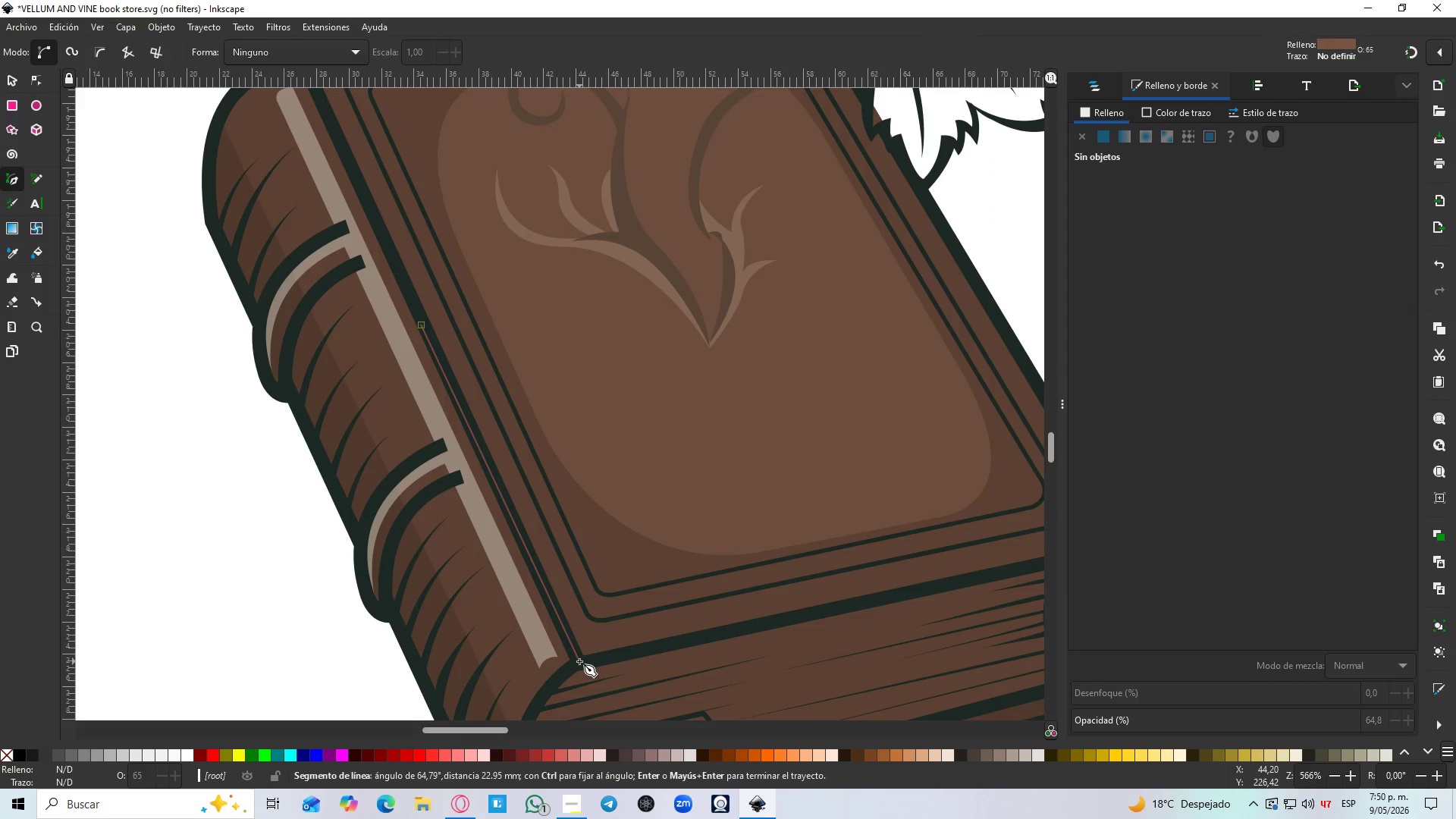 
hold_key(key=Space, duration=0.58)
 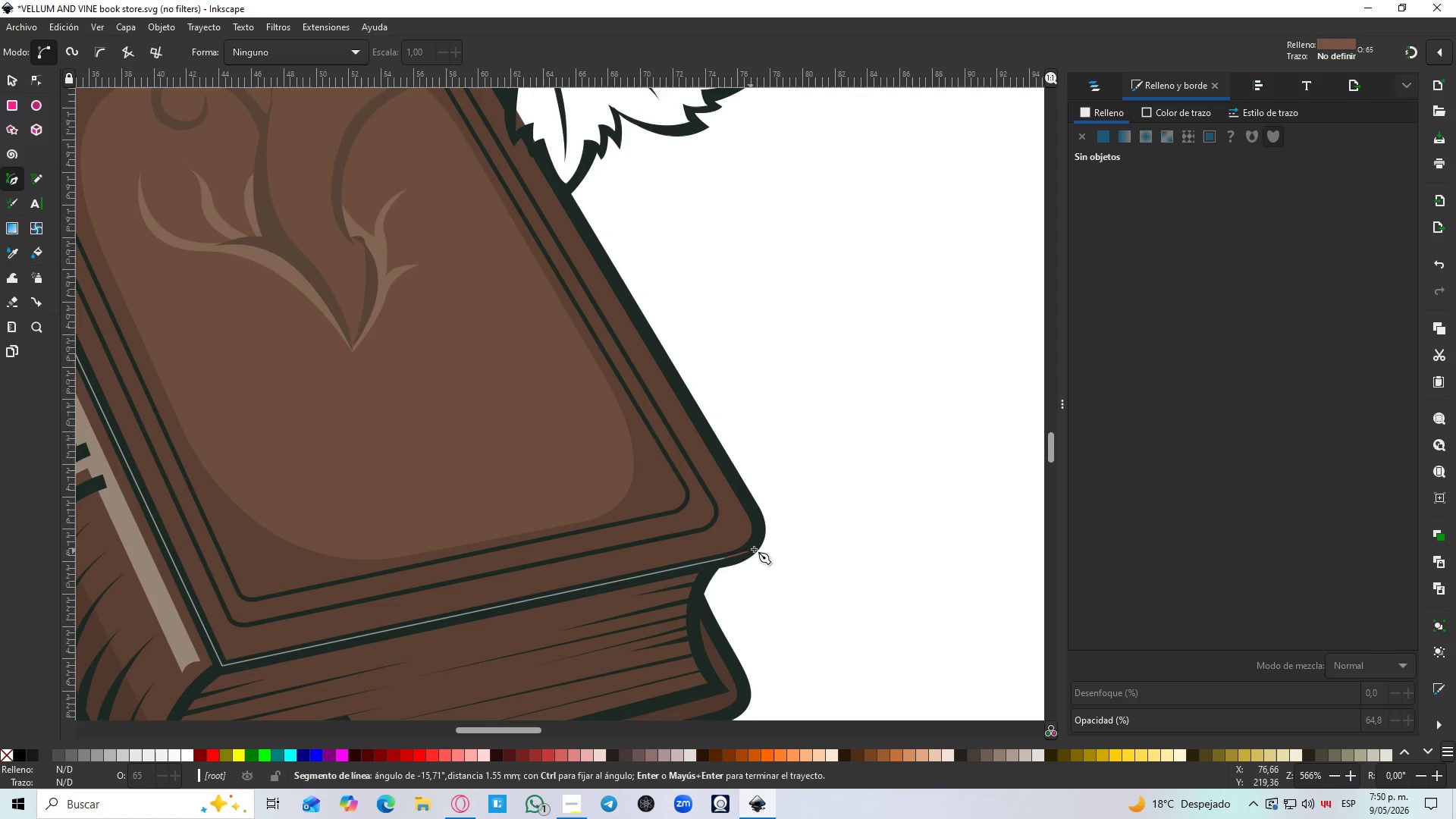 
left_click([755, 543])
 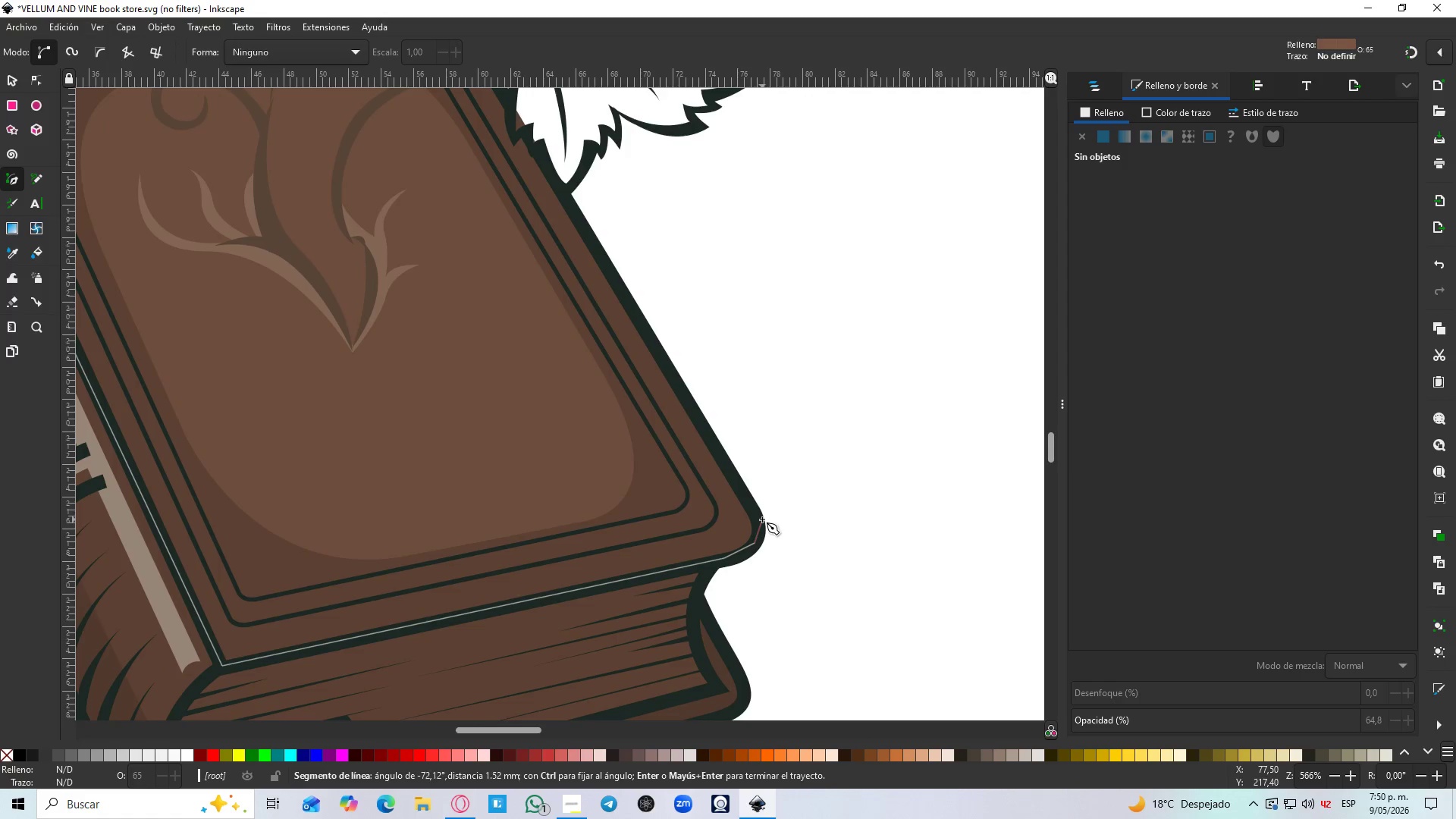 
left_click([761, 519])
 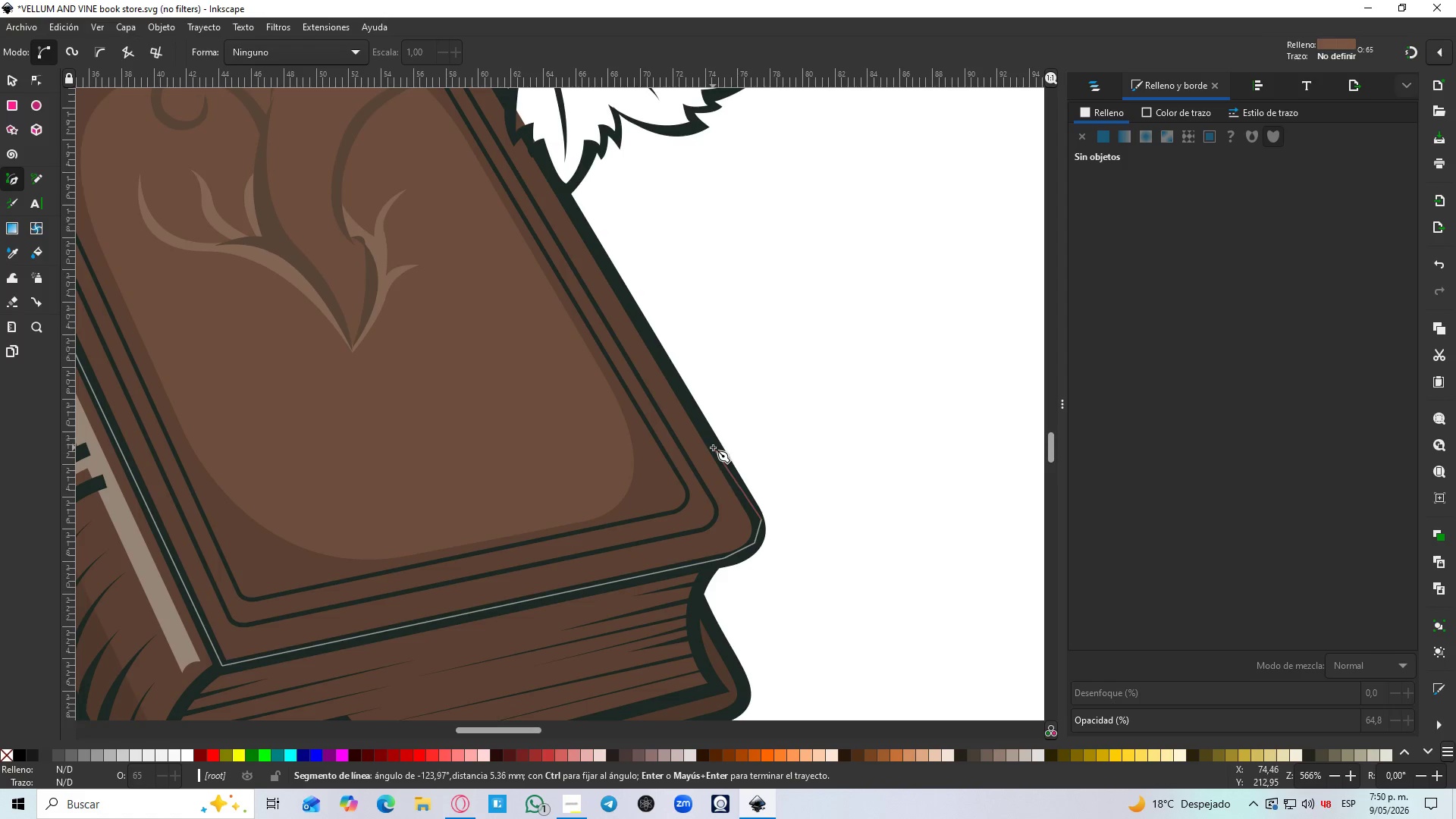 
left_click([713, 440])
 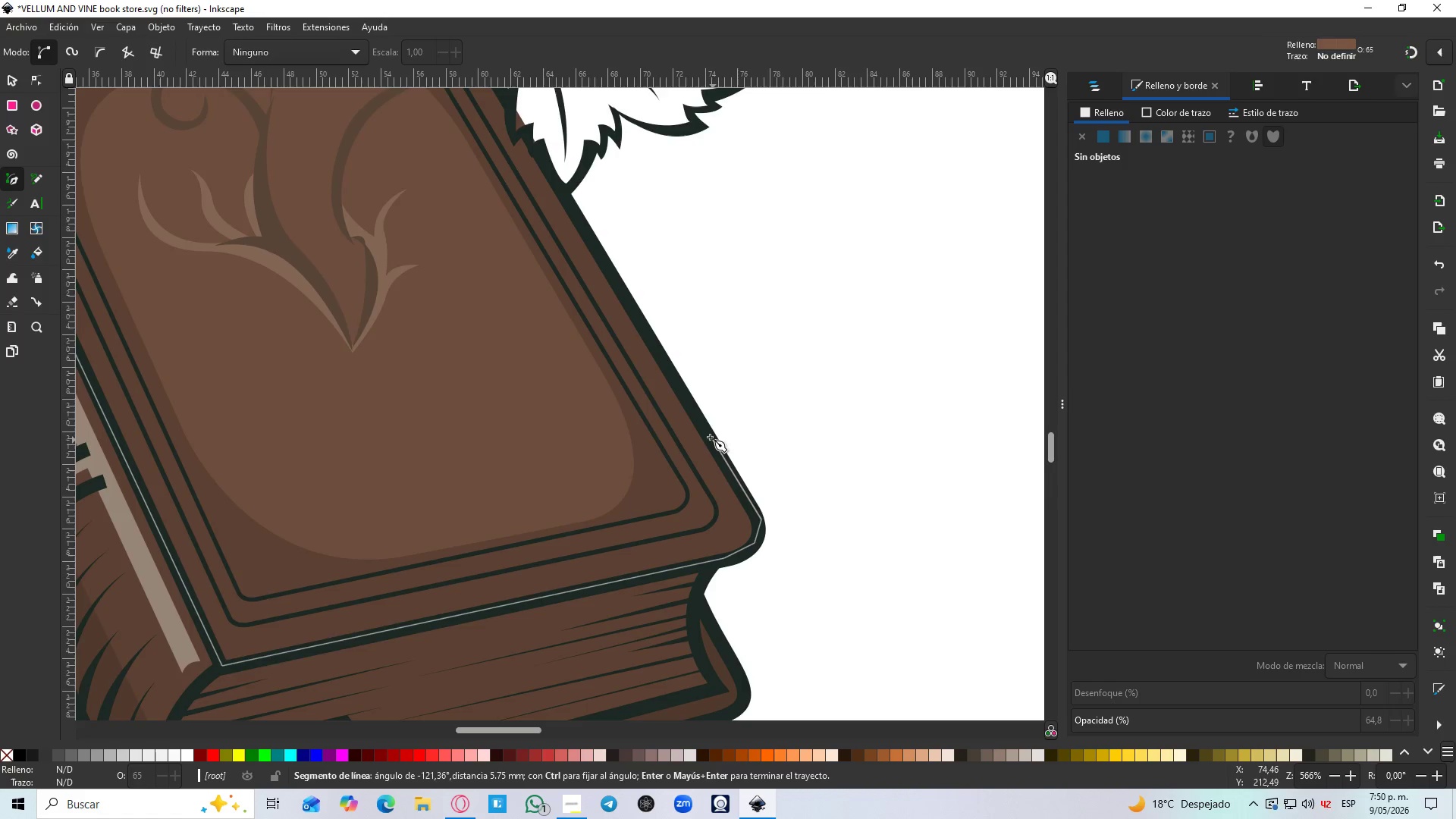 
hold_key(key=Space, duration=0.8)
 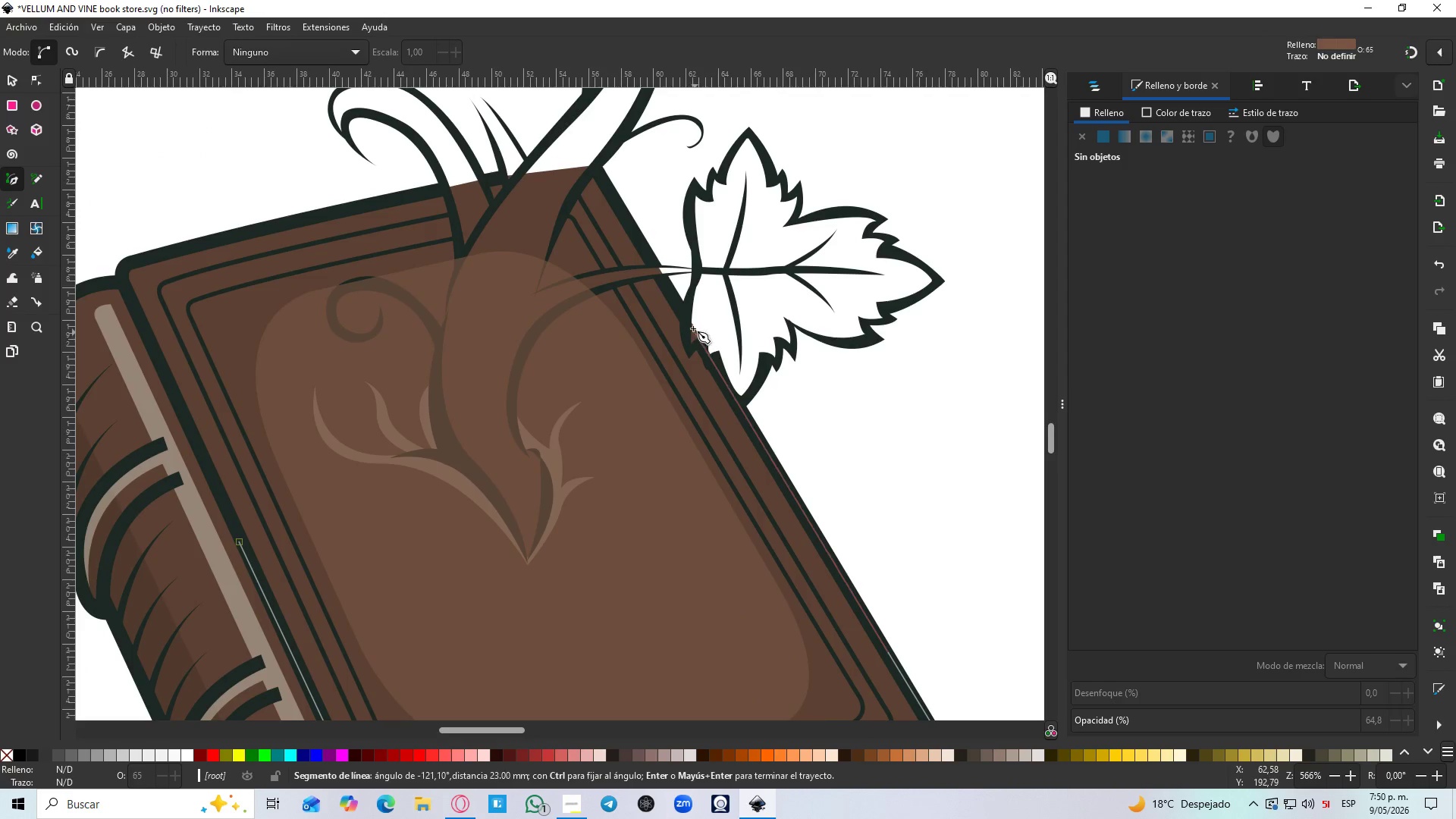 
hold_key(key=ControlLeft, duration=0.62)
 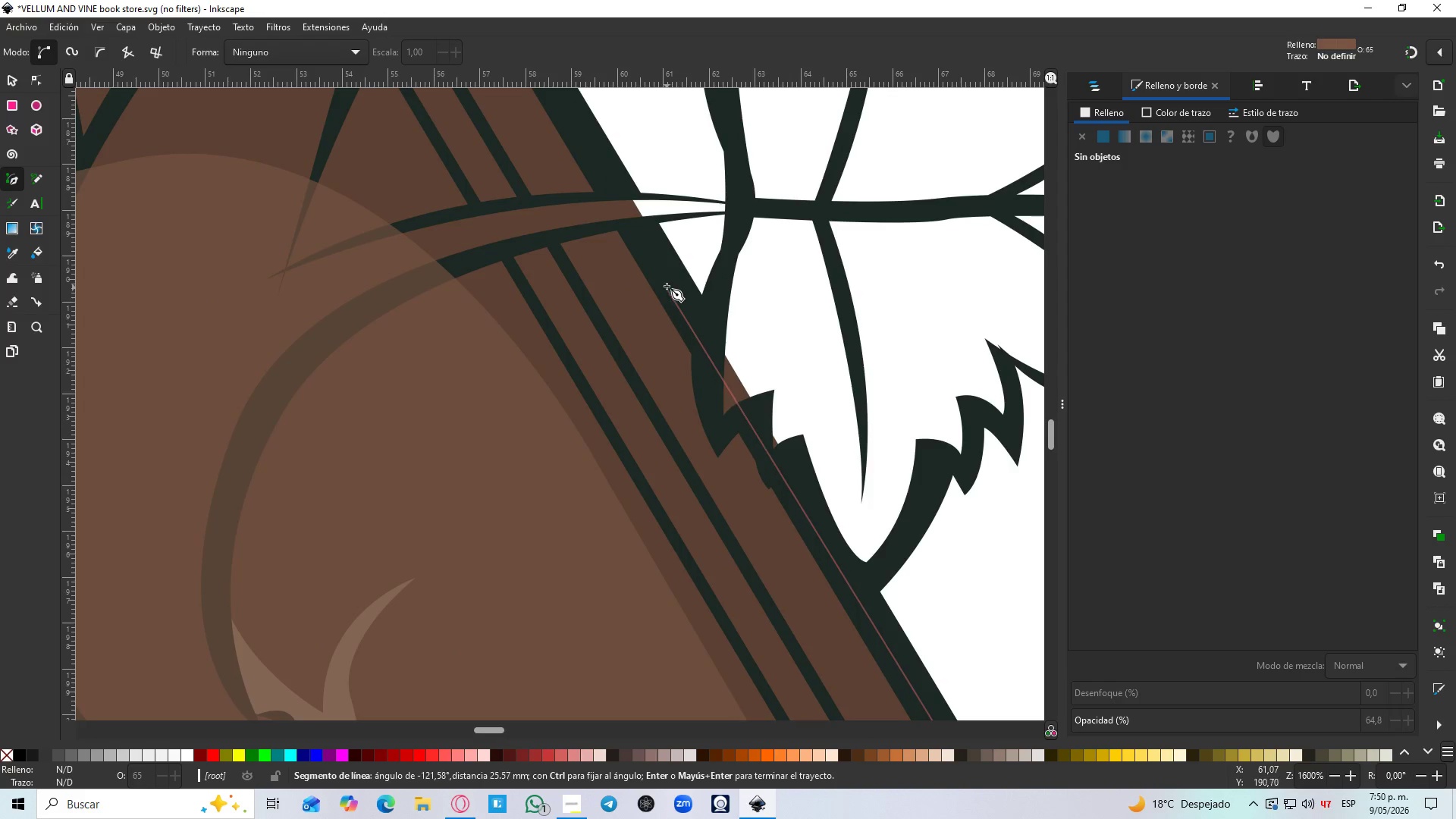 
hold_key(key=ControlLeft, duration=0.56)
 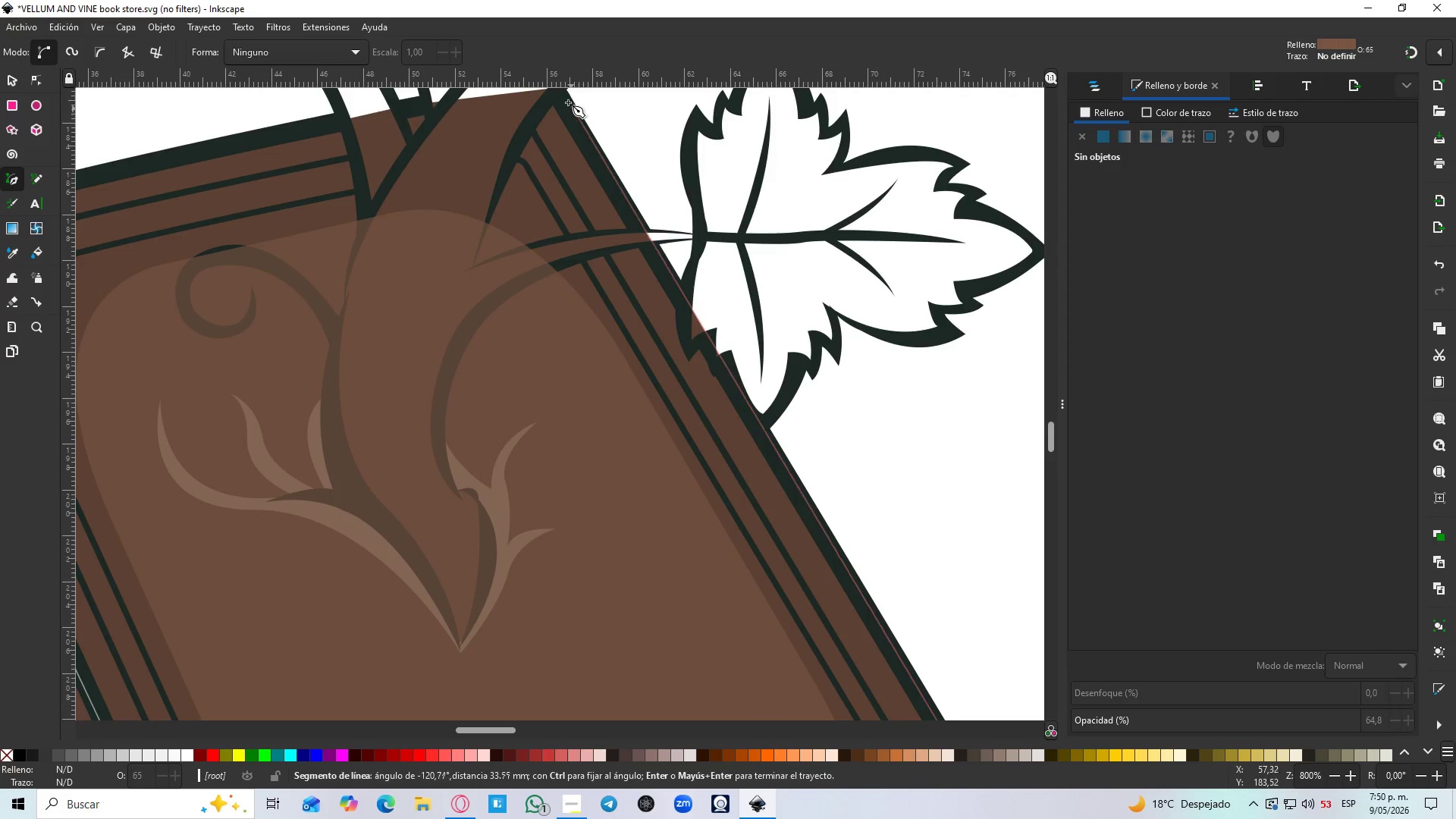 
left_click([558, 95])
 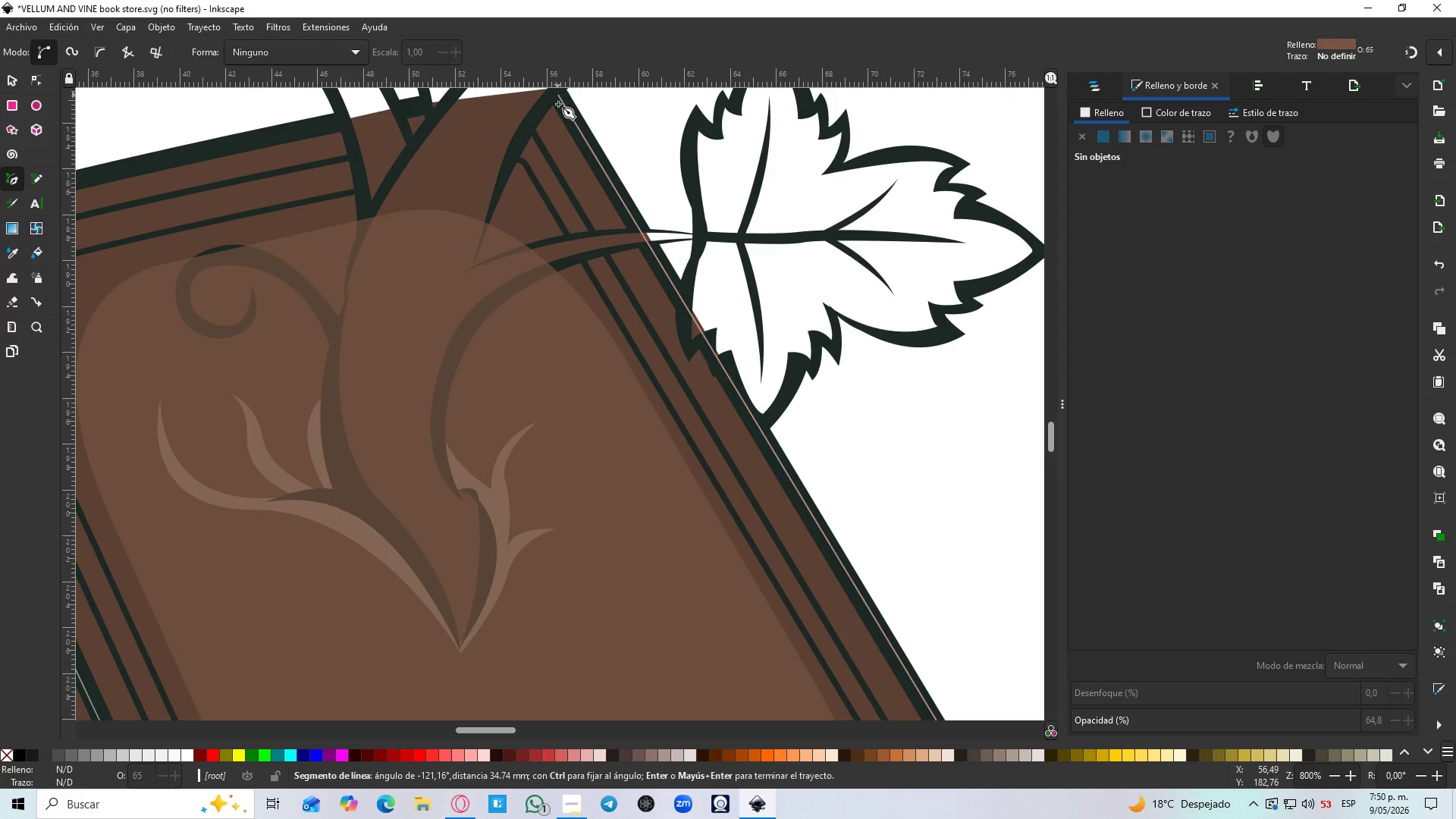 
hold_key(key=Space, duration=0.53)
 